 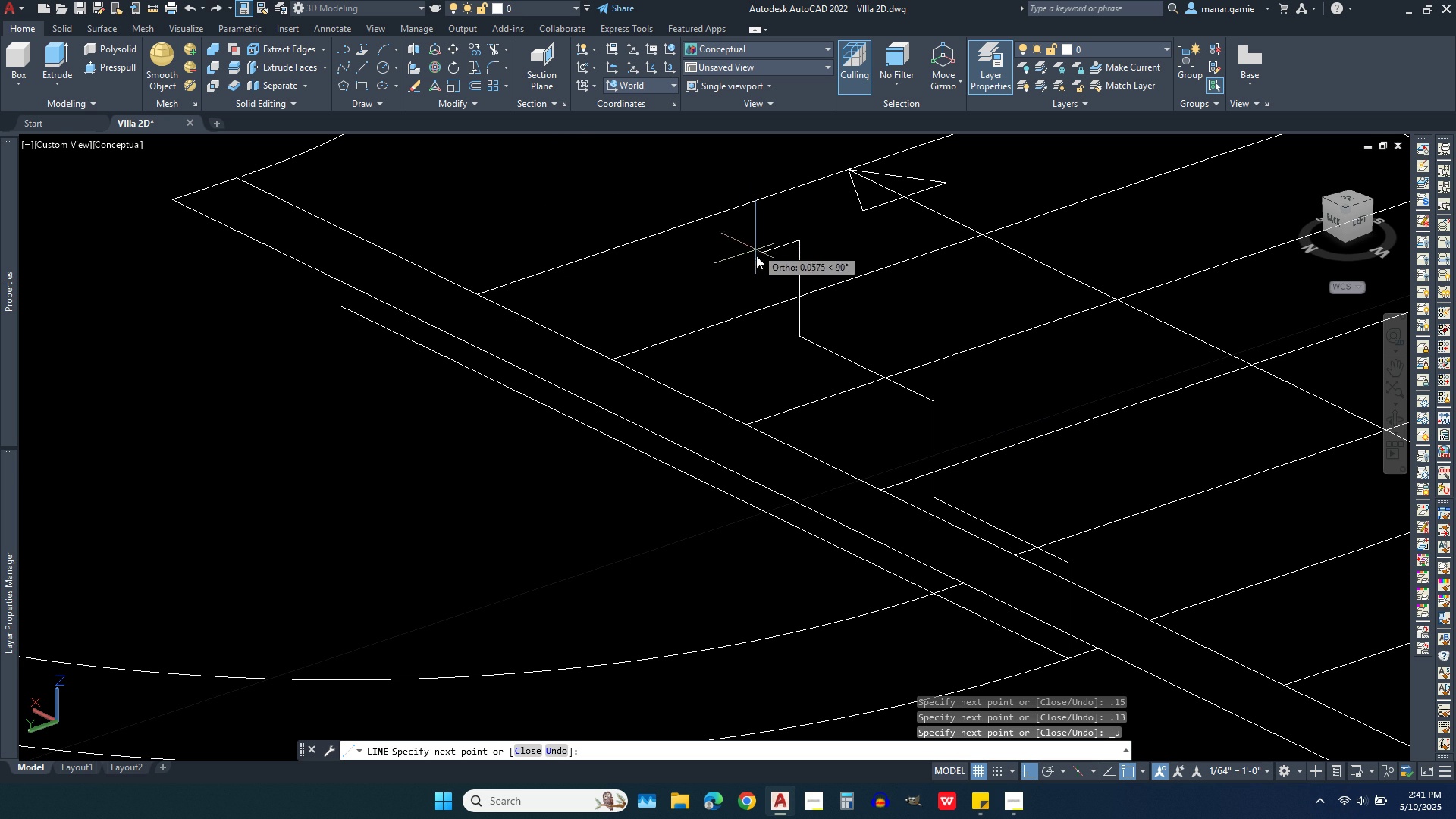 
key(Period)
 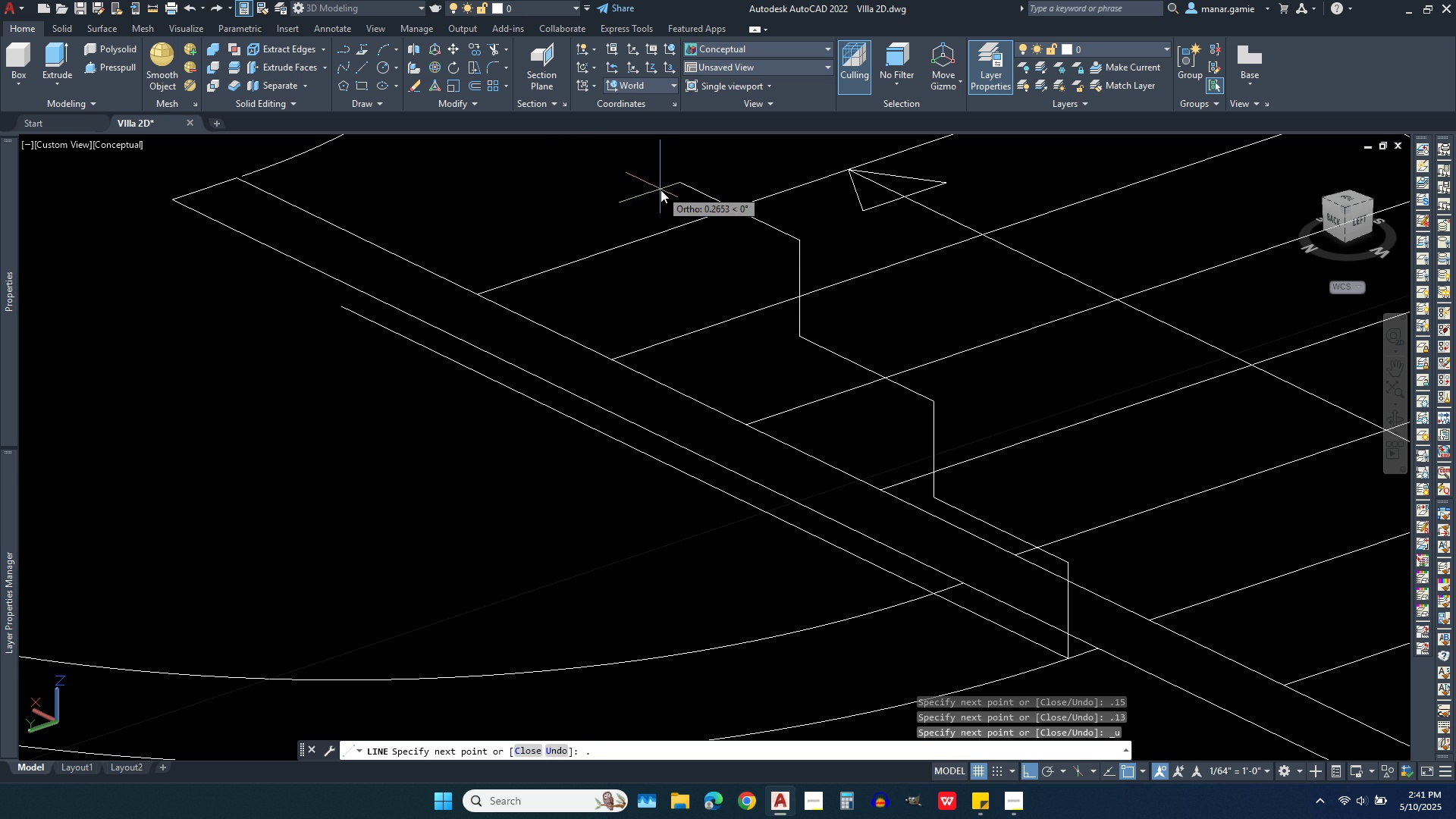 
key(3)
 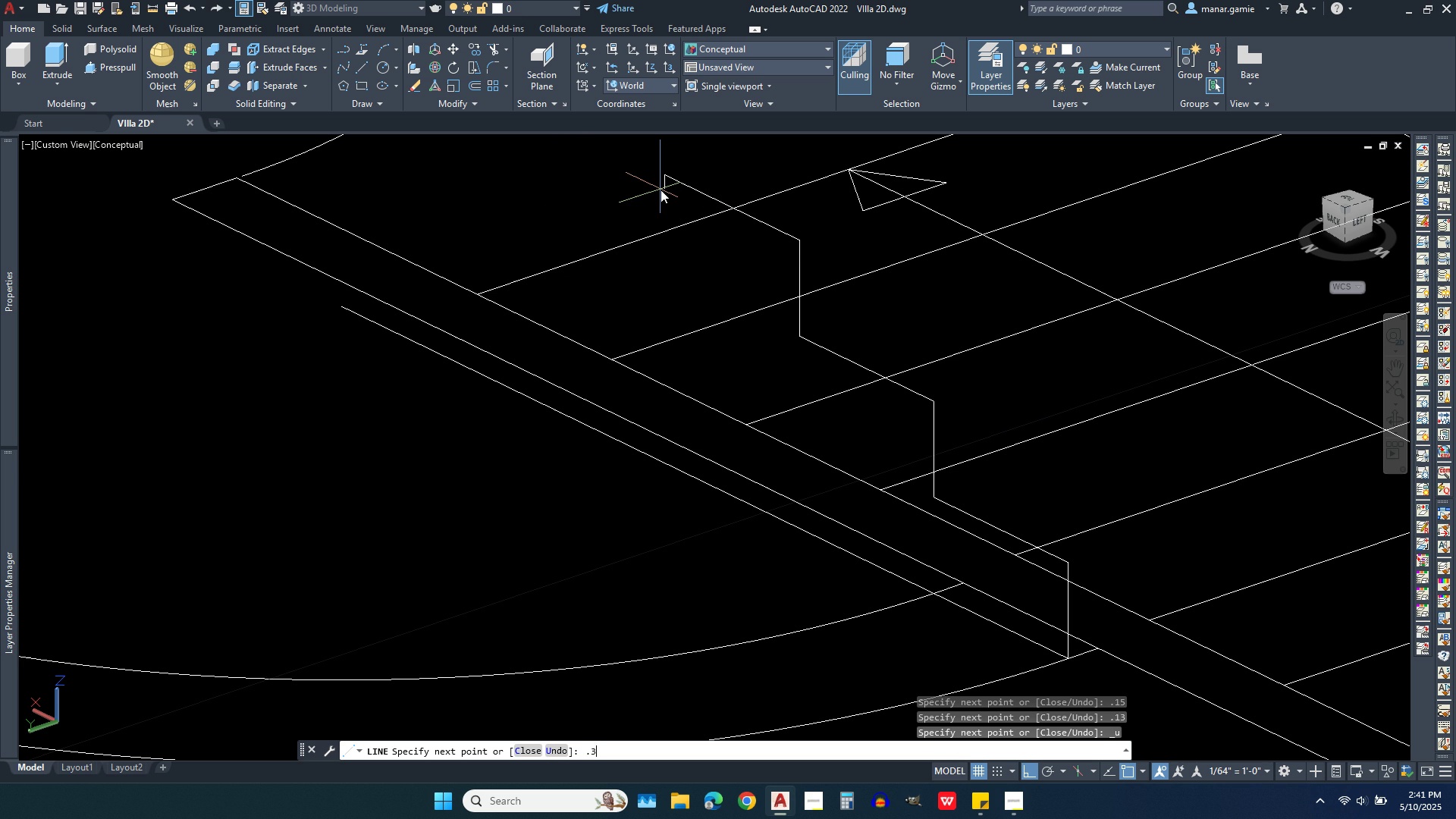 
key(Enter)
 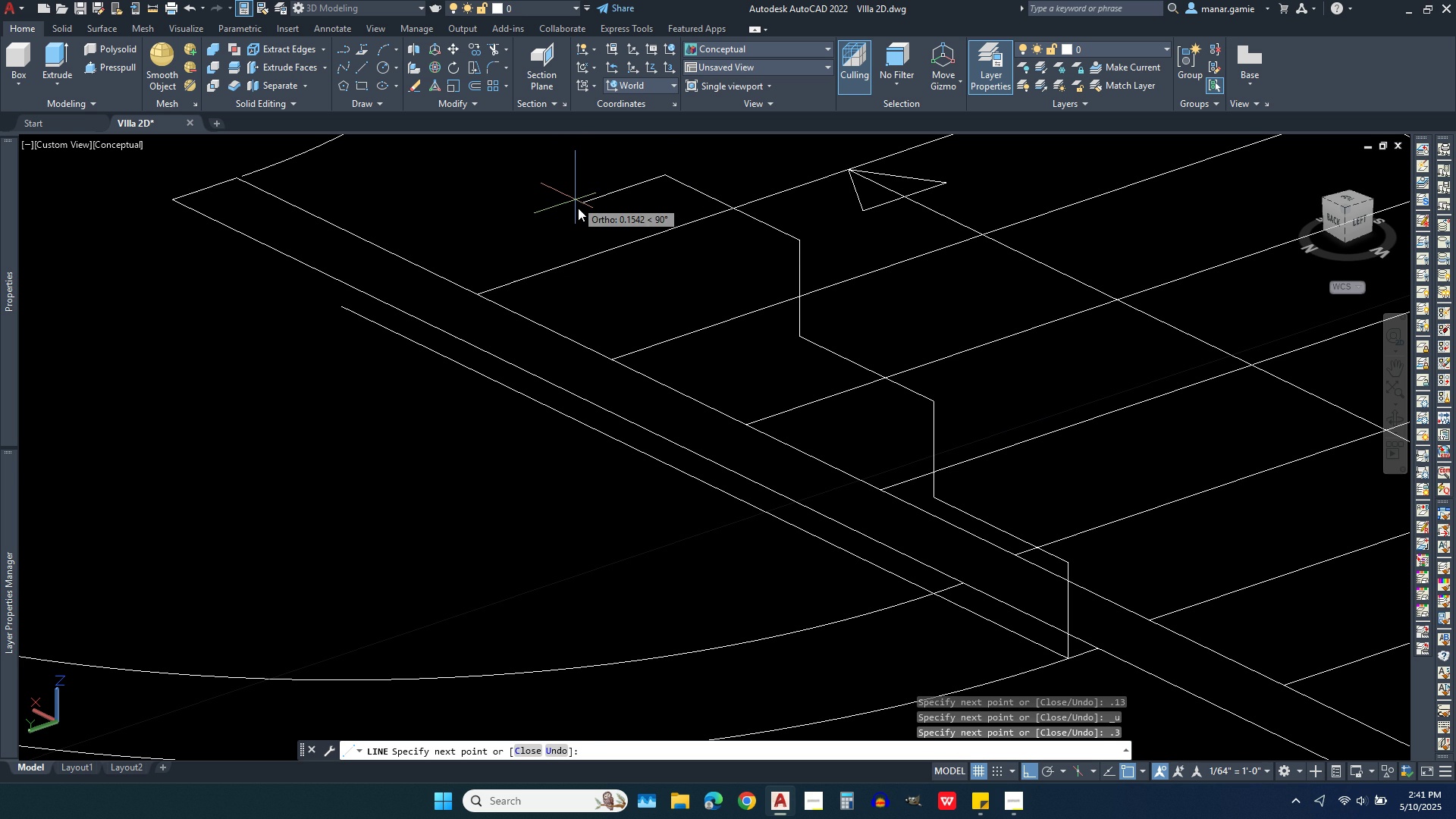 
scroll: coordinate [724, 256], scroll_direction: down, amount: 2.0
 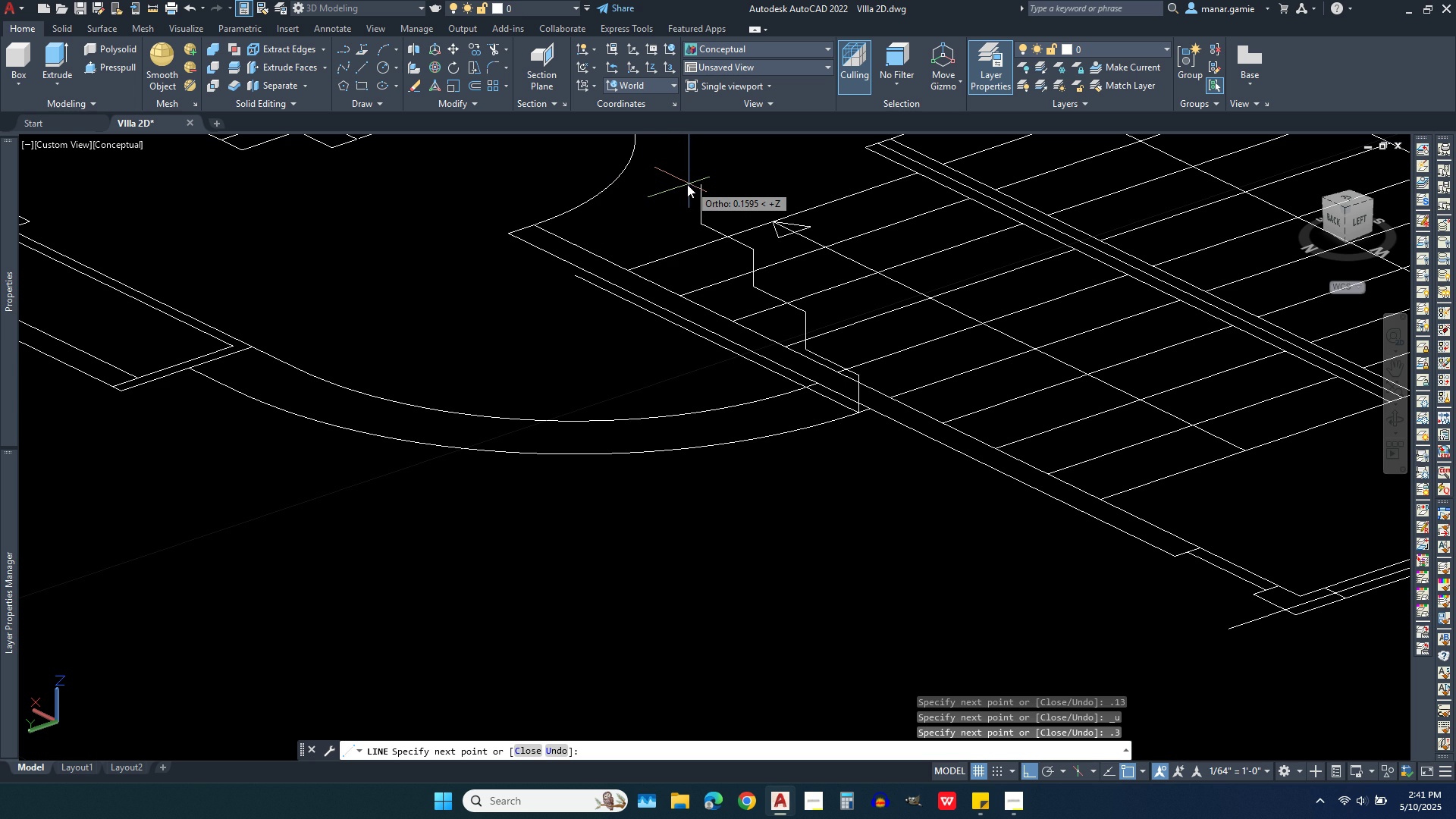 
type(.15)
 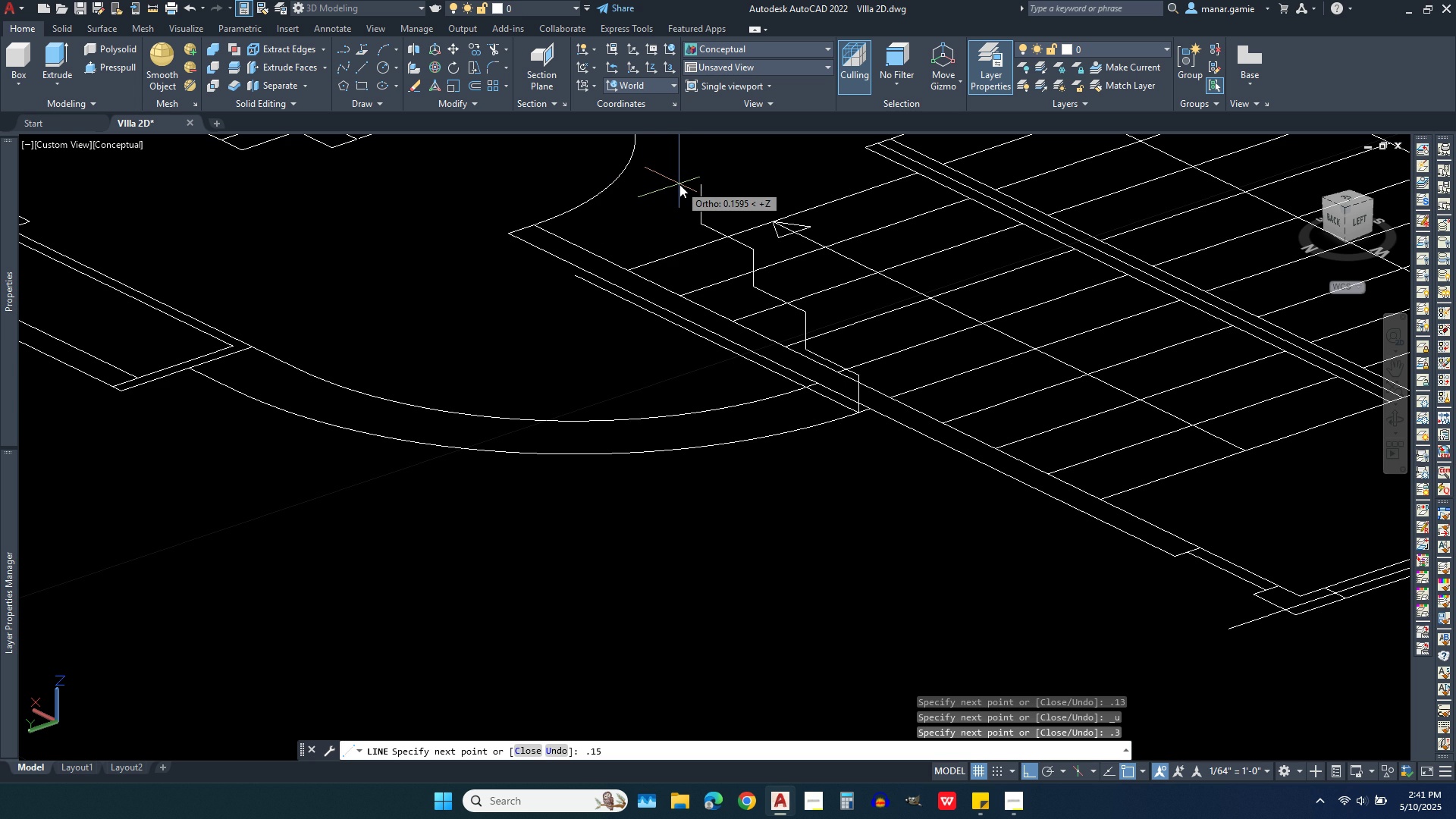 
key(Enter)
 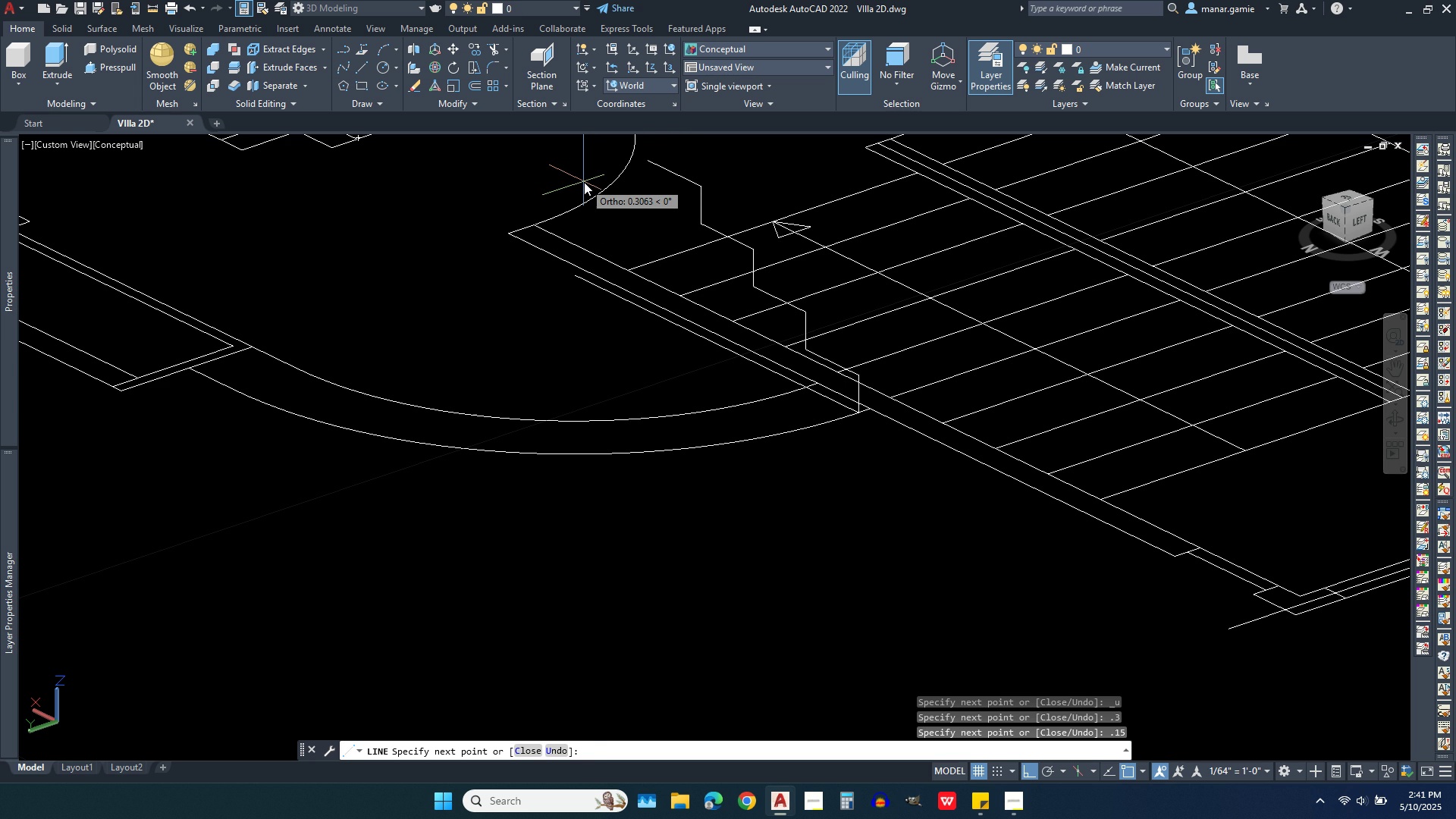 
type(.1)
key(Backspace)
type(30)
 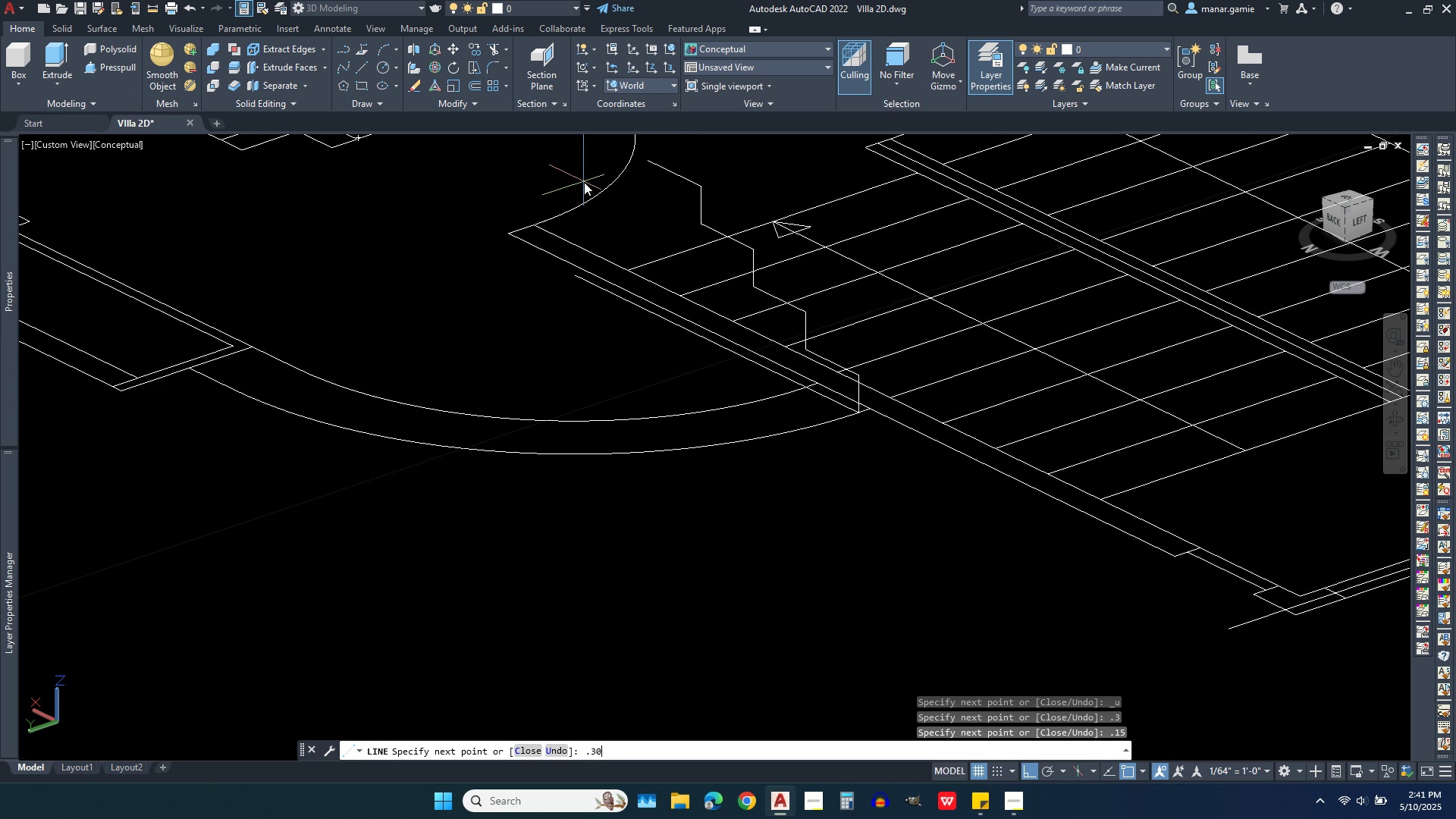 
key(Enter)
 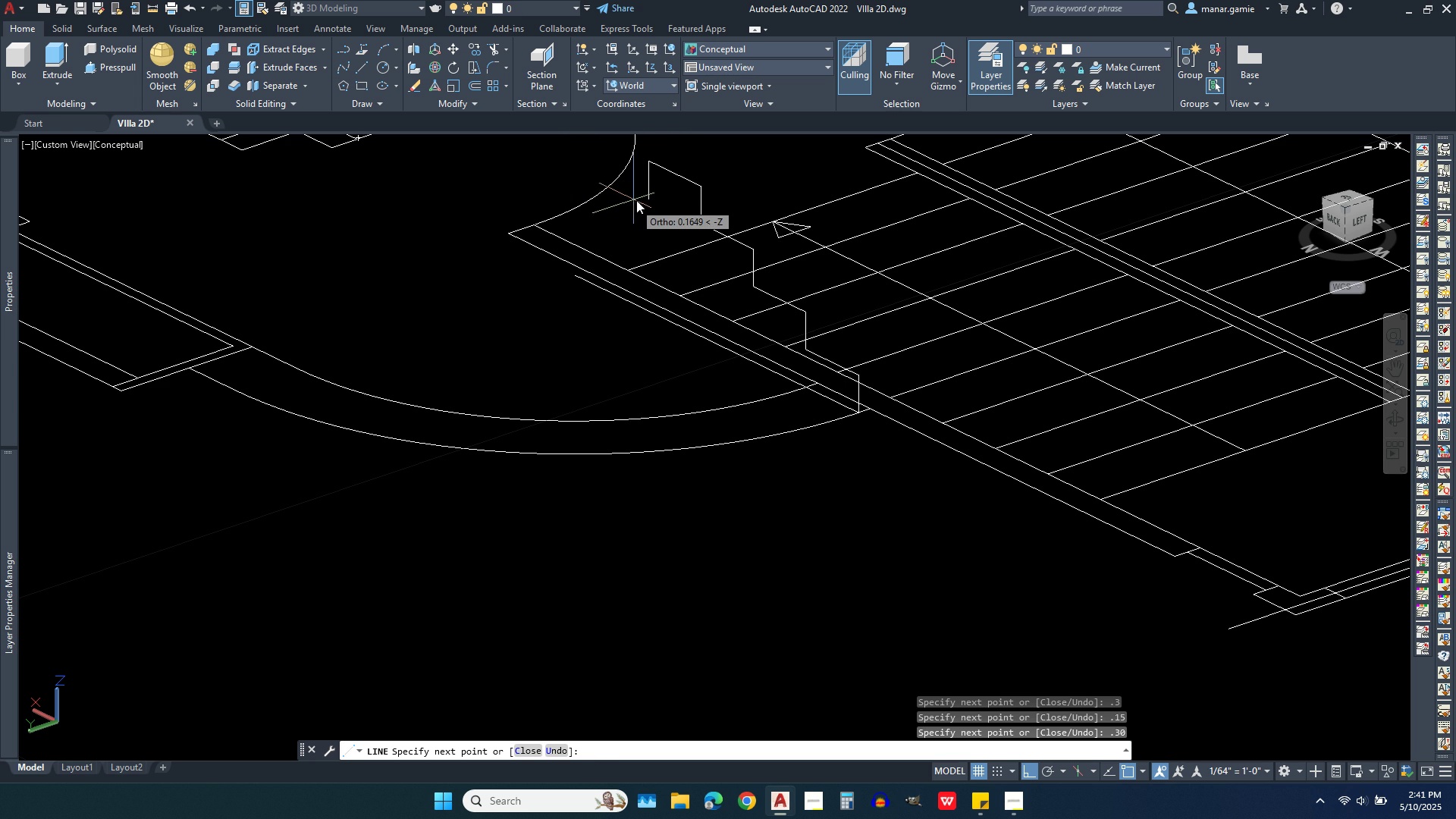 
scroll: coordinate [626, 264], scroll_direction: down, amount: 1.0
 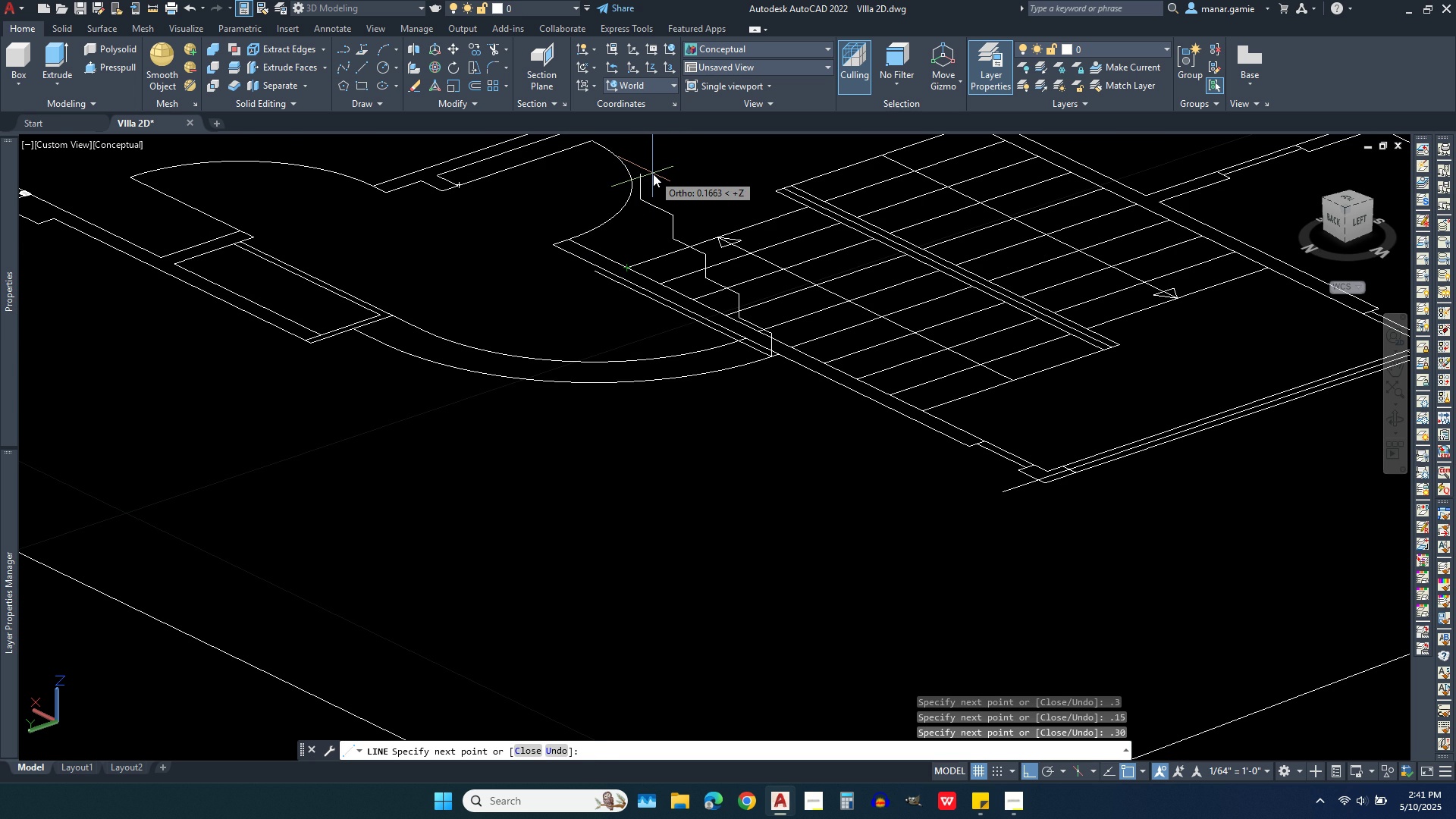 
wait(5.22)
 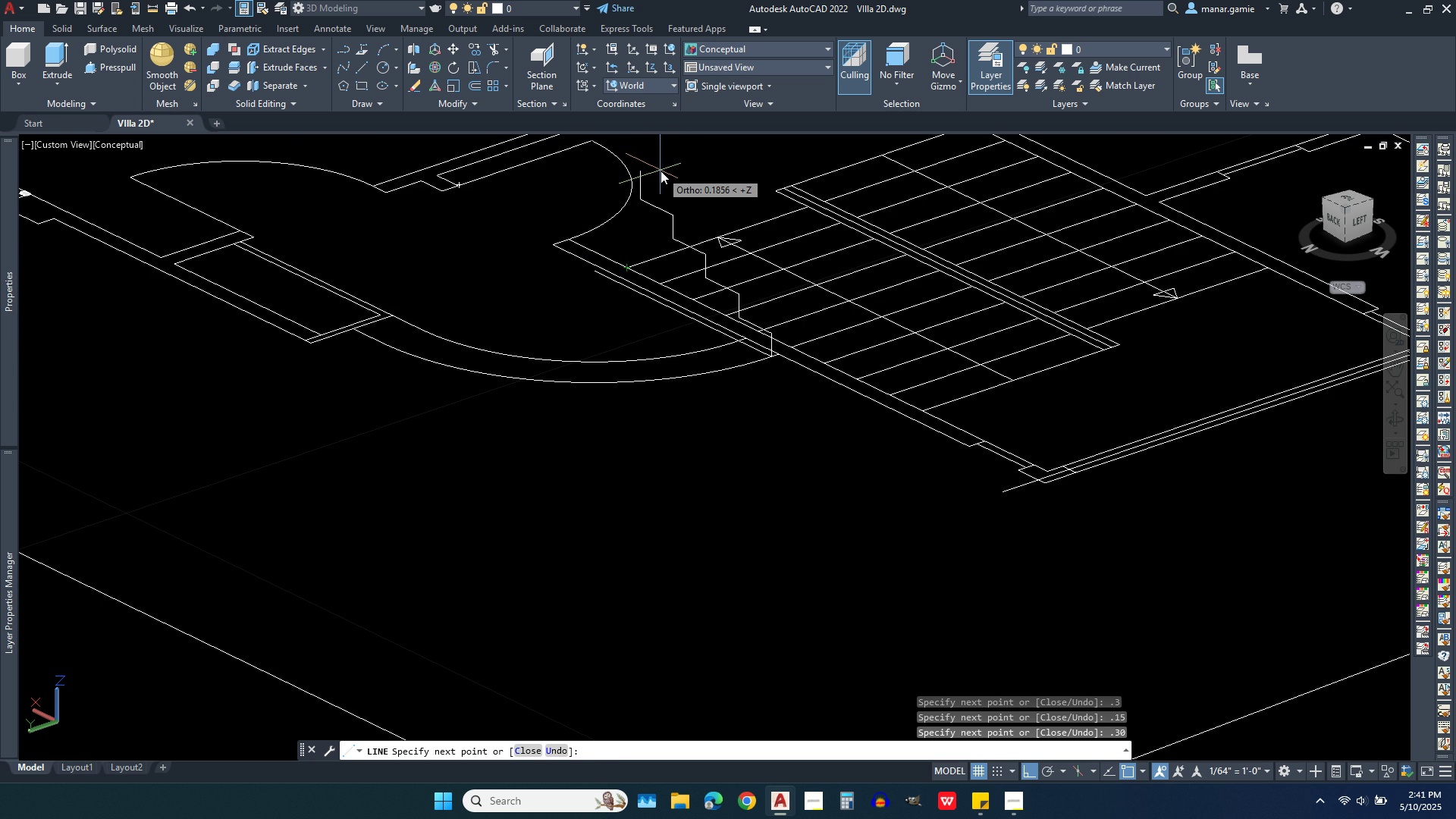 
type(.15)
 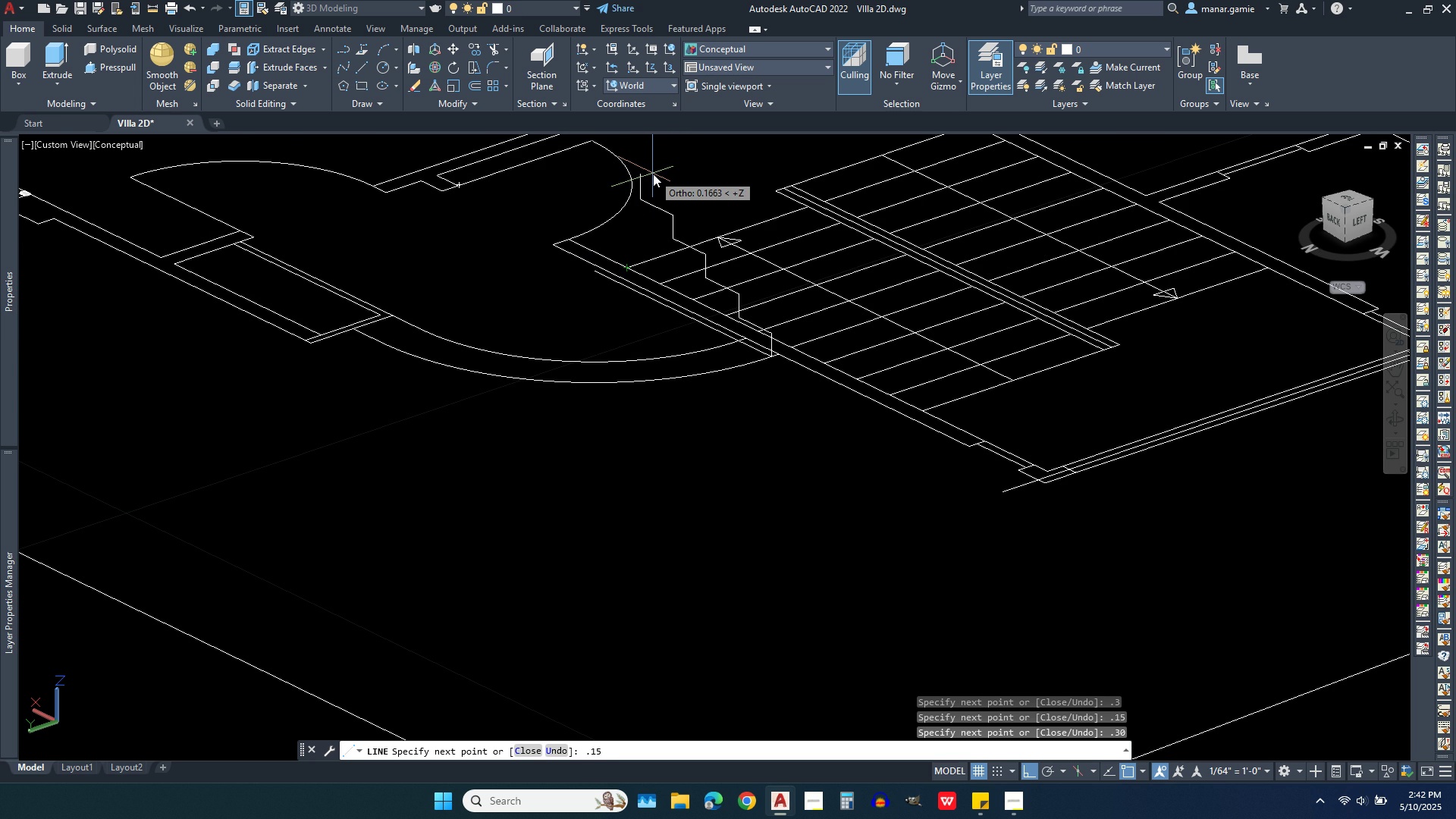 
key(Enter)
 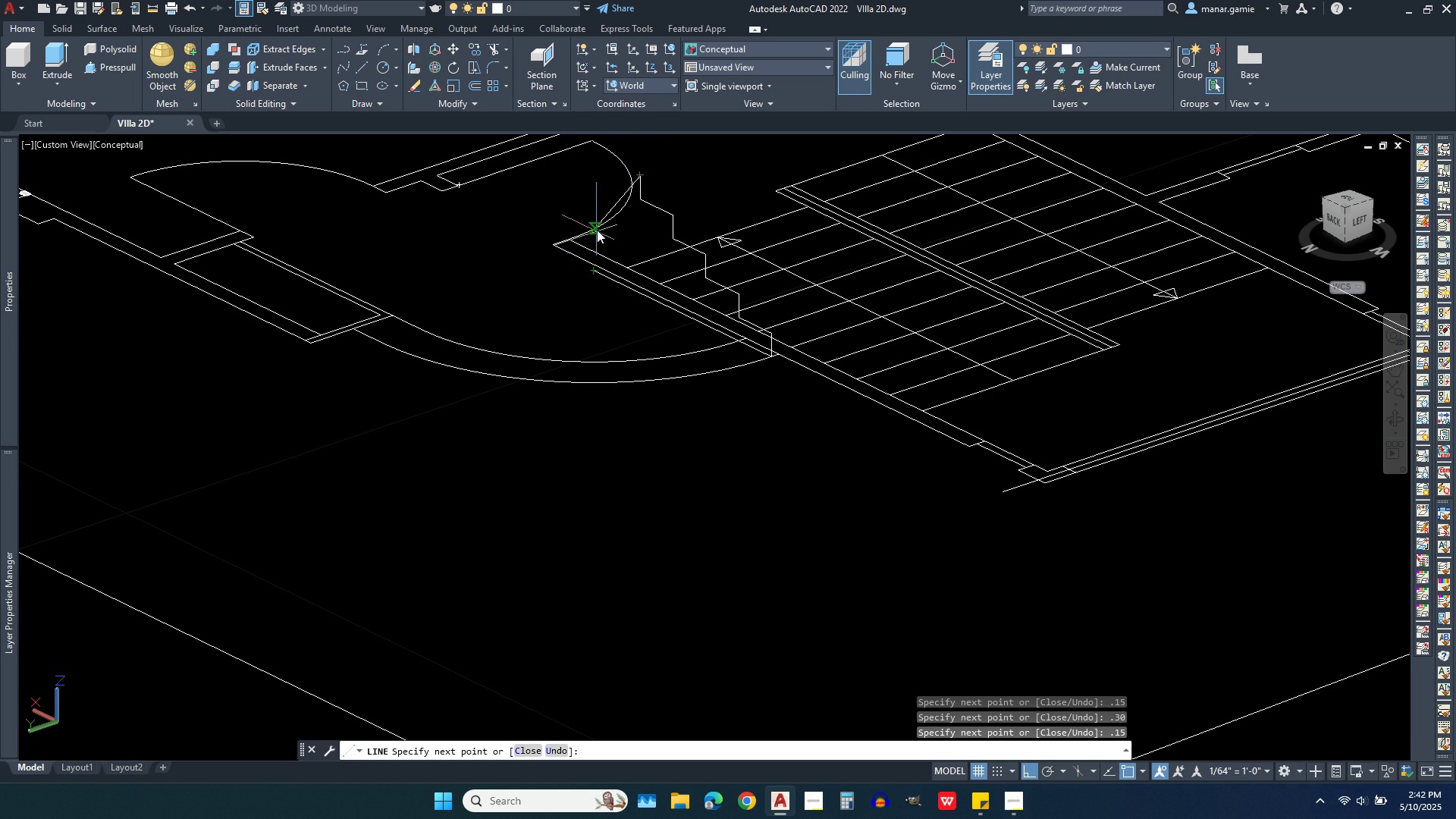 
wait(15.9)
 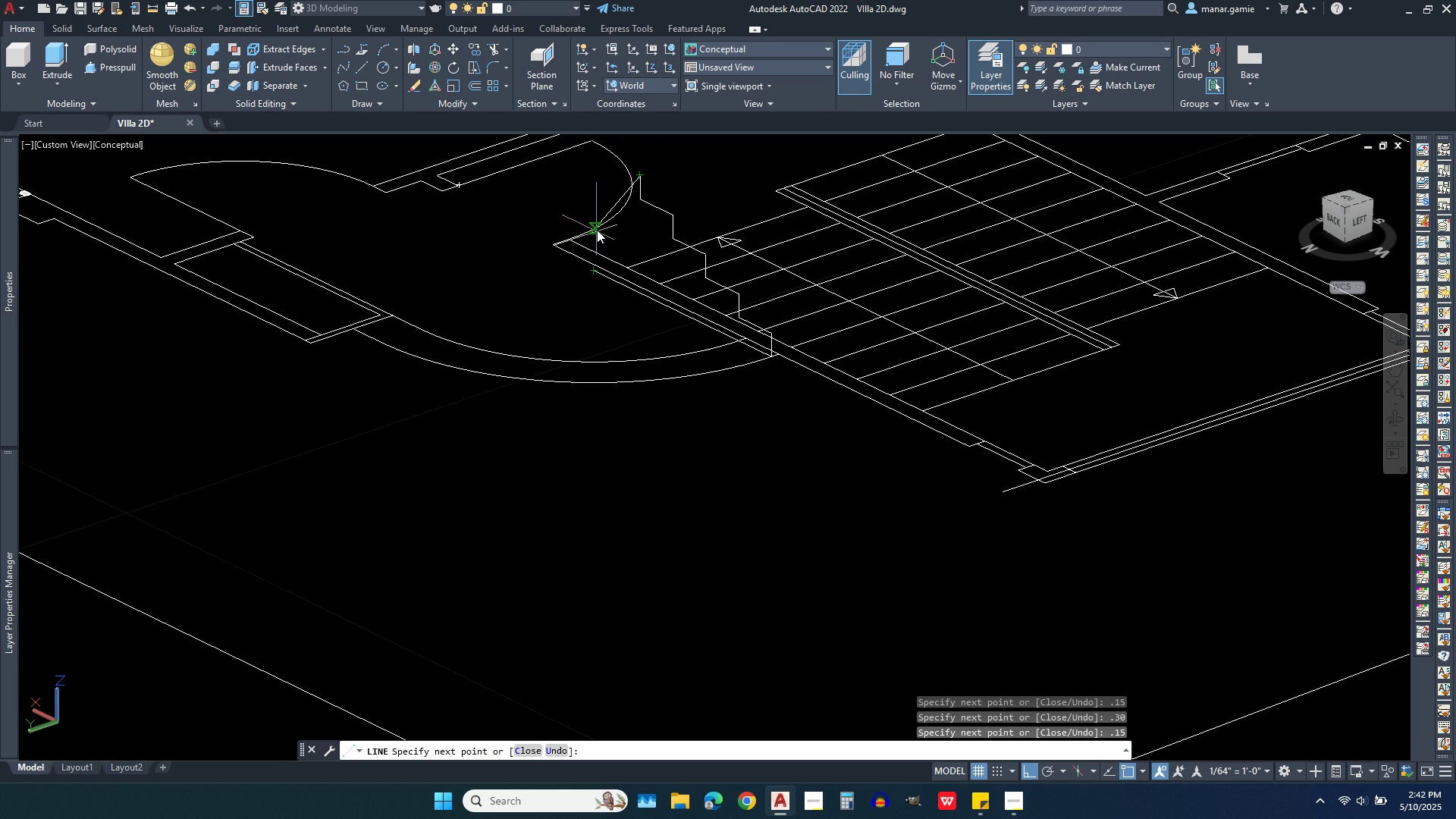 
scroll: coordinate [586, 160], scroll_direction: down, amount: 2.0
 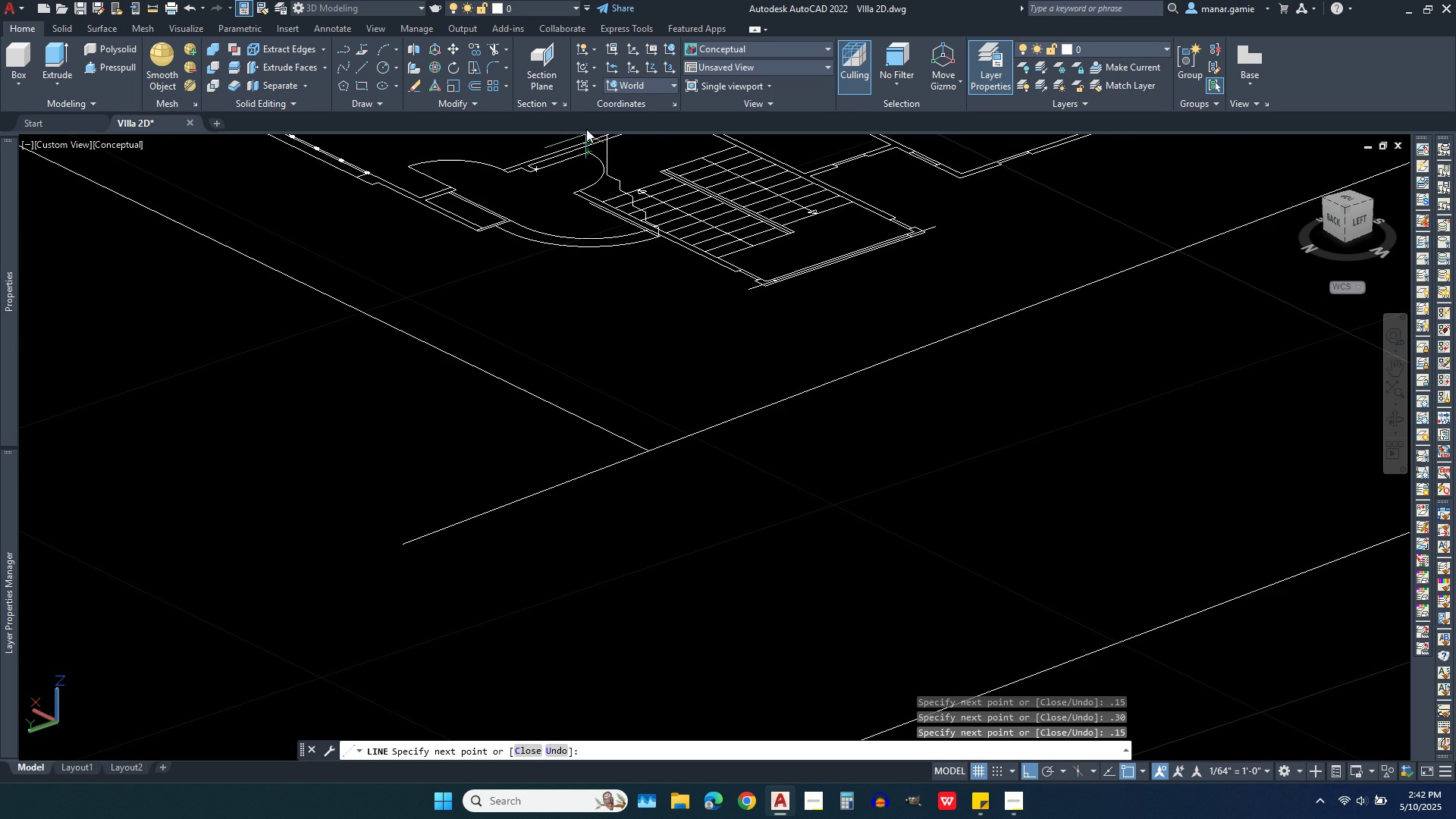 
scroll: coordinate [586, 142], scroll_direction: up, amount: 12.0
 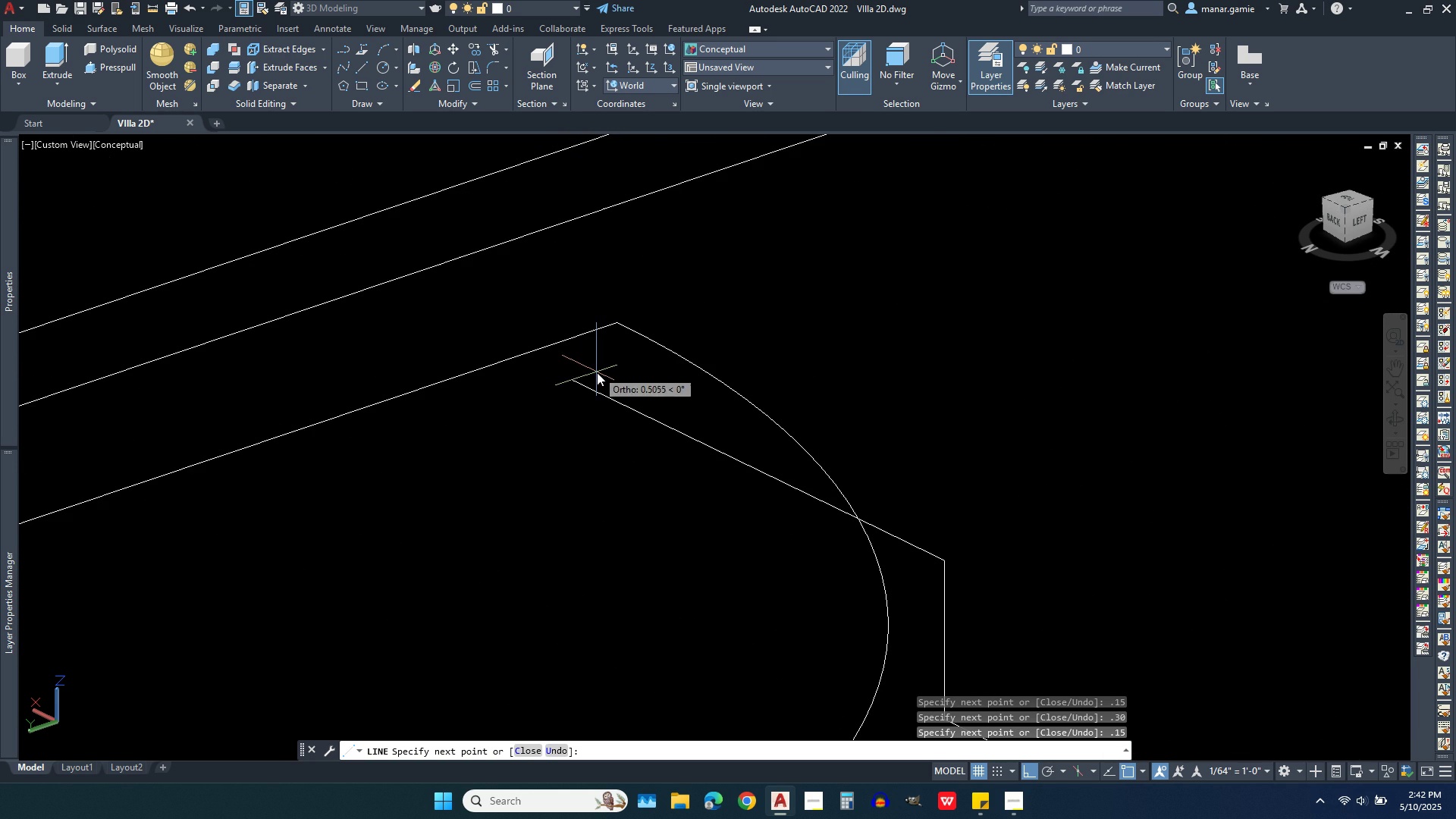 
left_click([597, 372])
 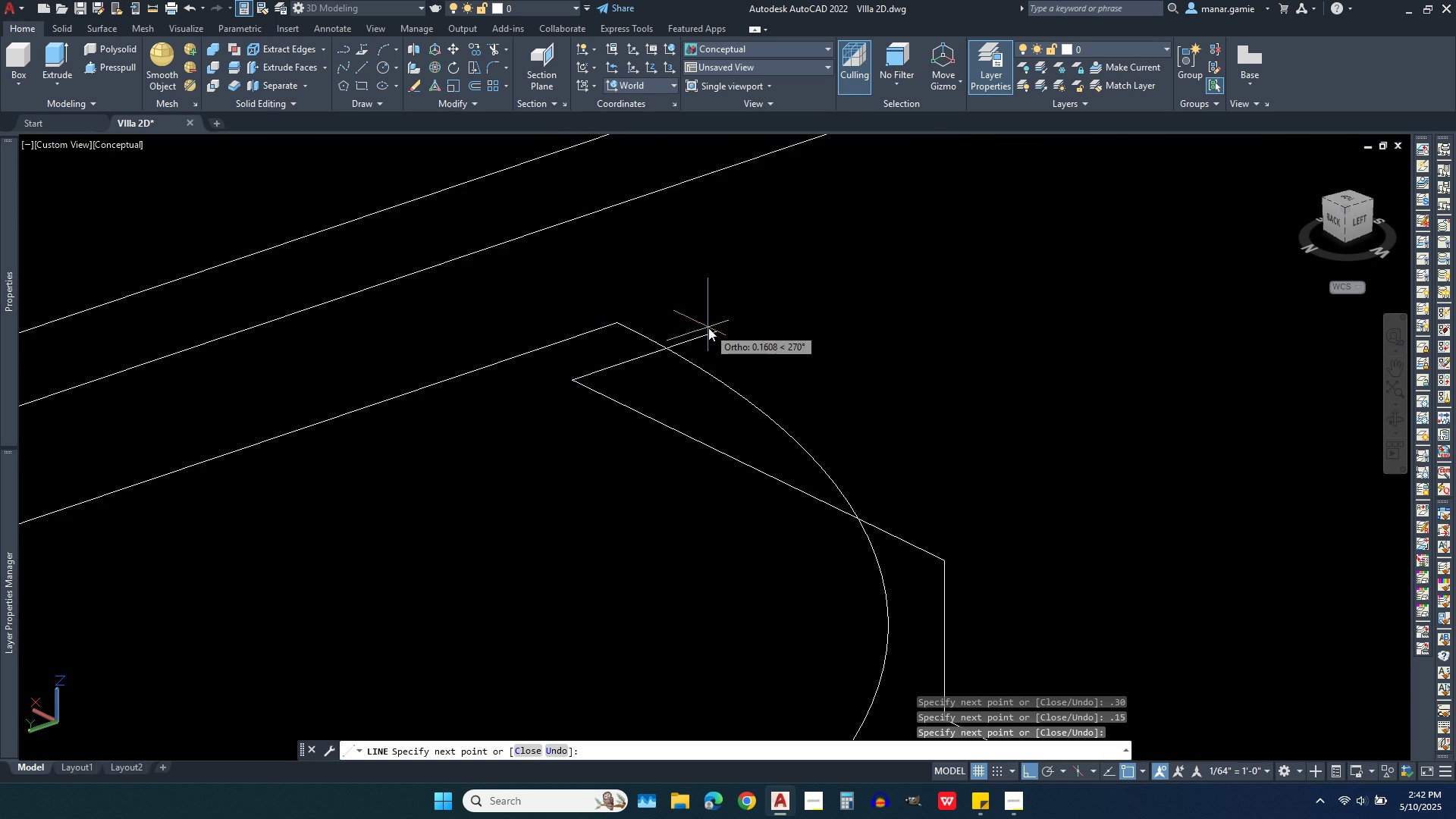 
right_click([708, 328])
 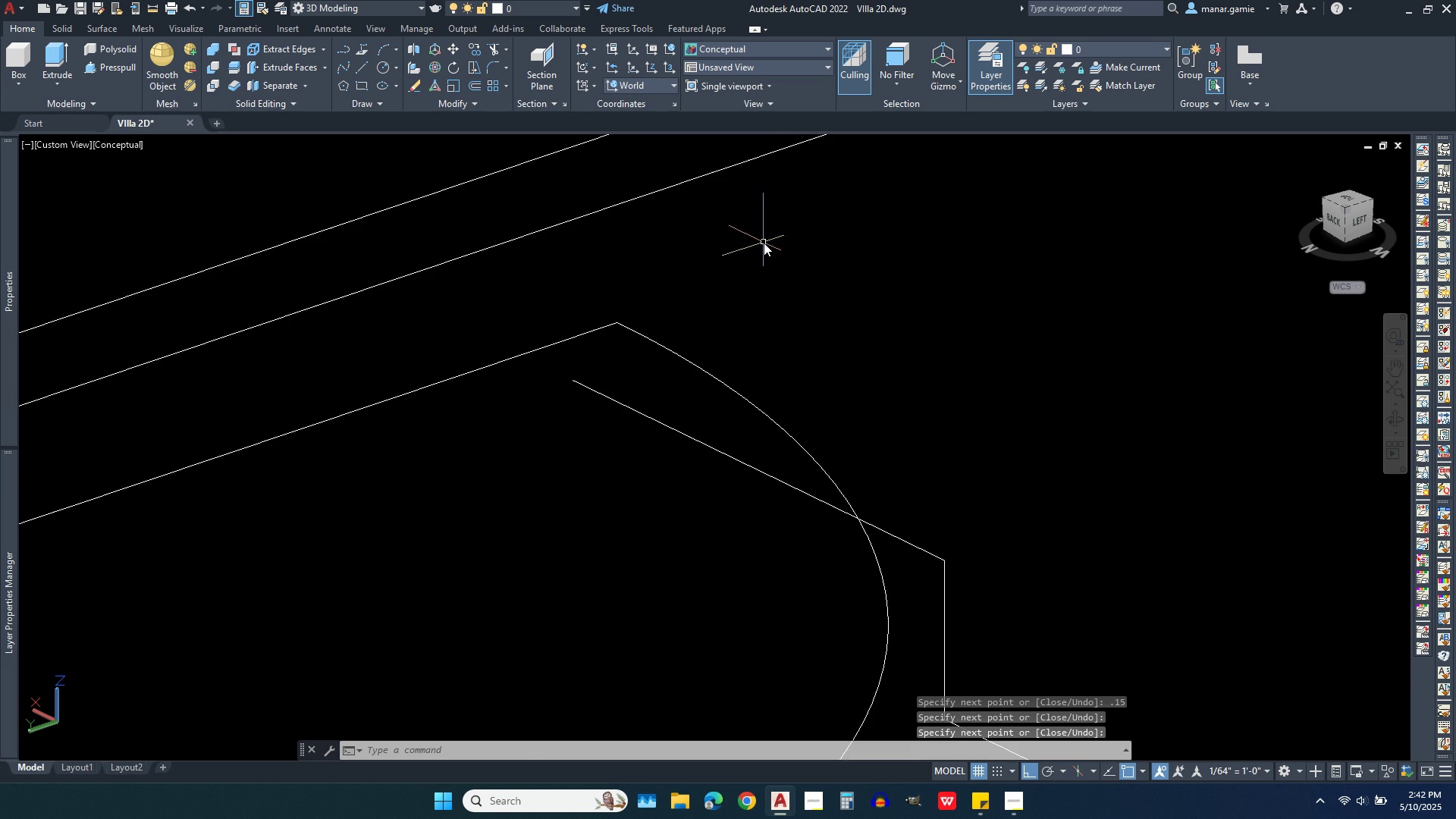 
scroll: coordinate [764, 243], scroll_direction: down, amount: 2.0
 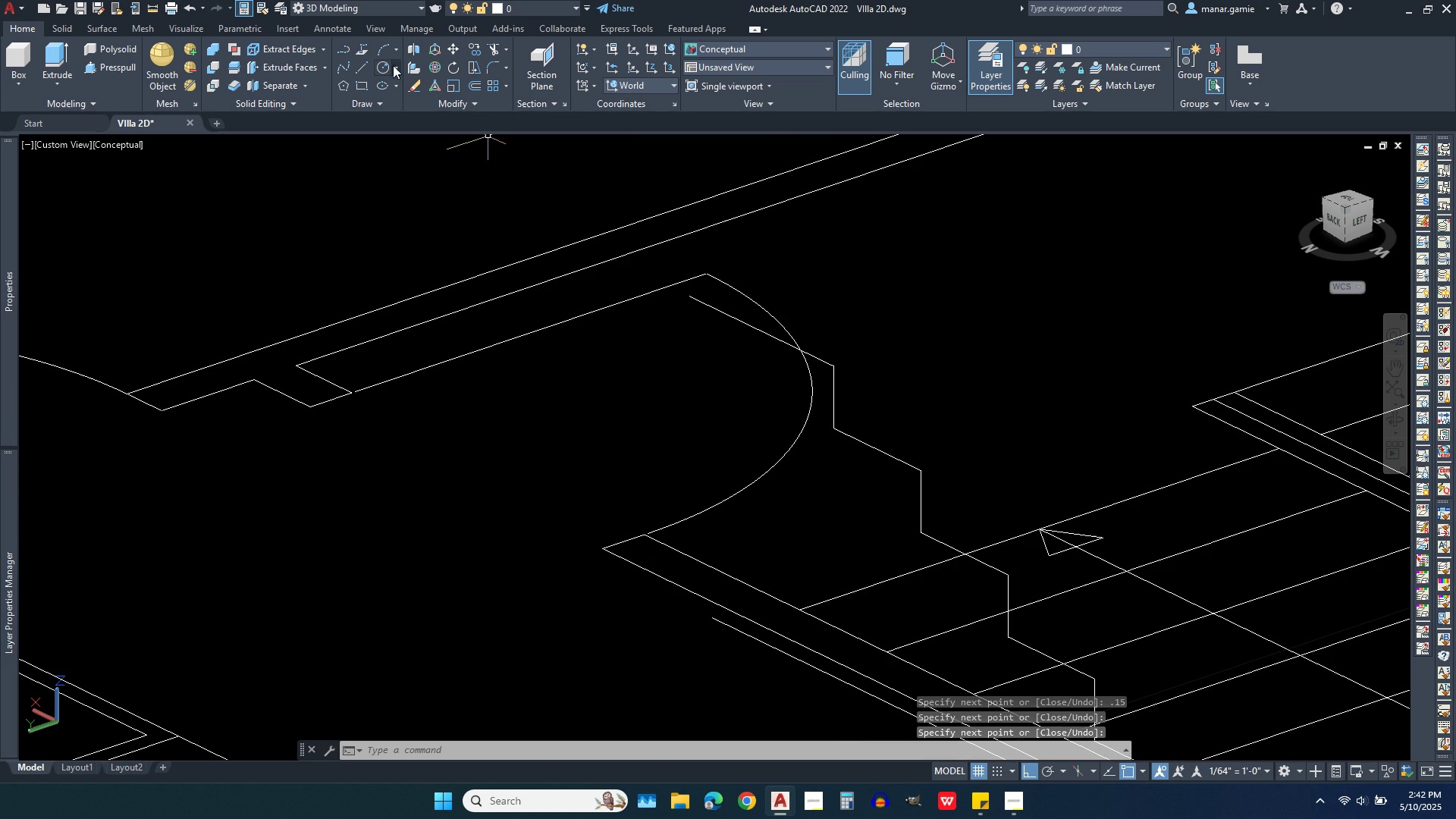 
left_click([361, 65])
 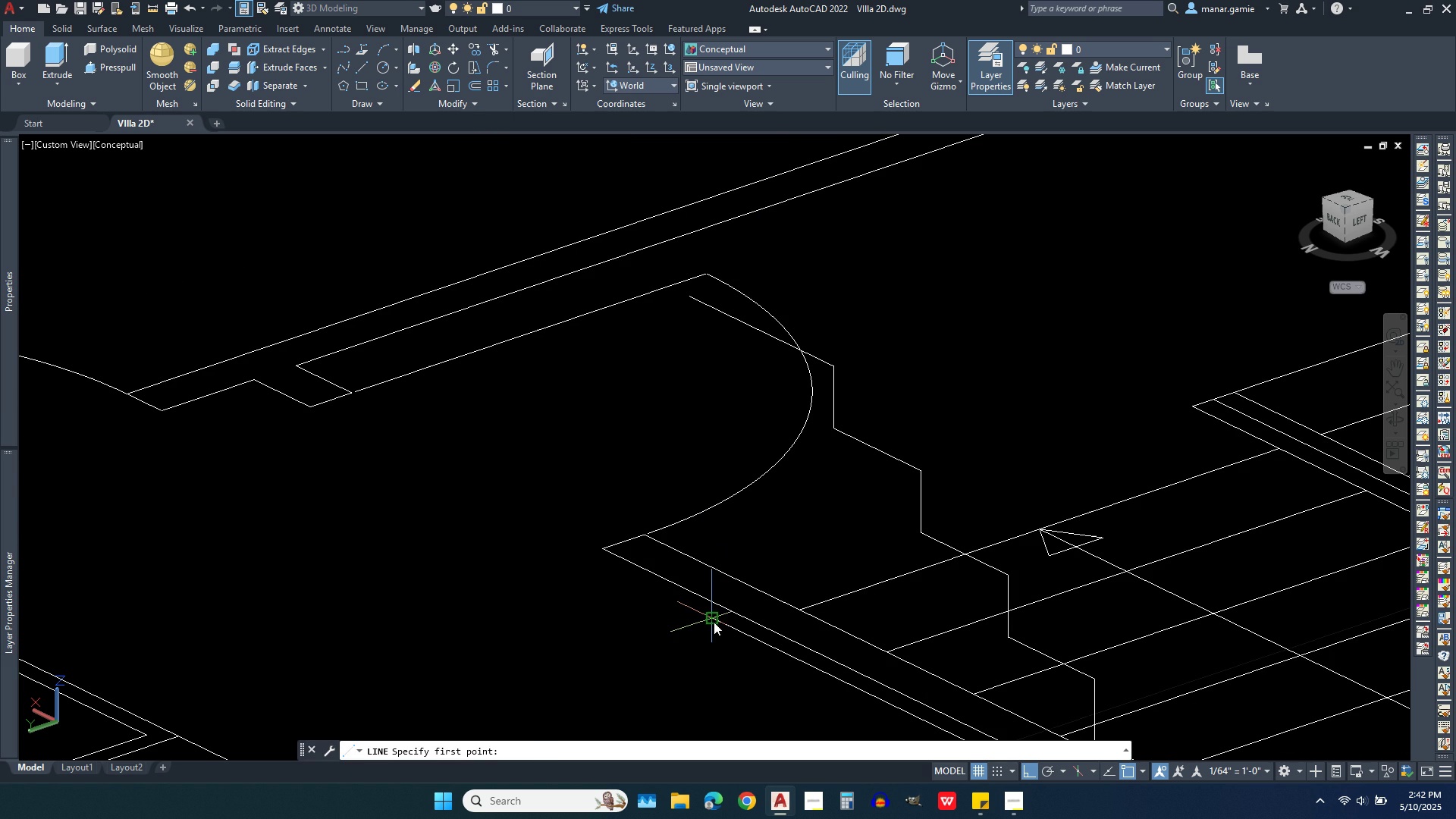 
left_click([714, 622])
 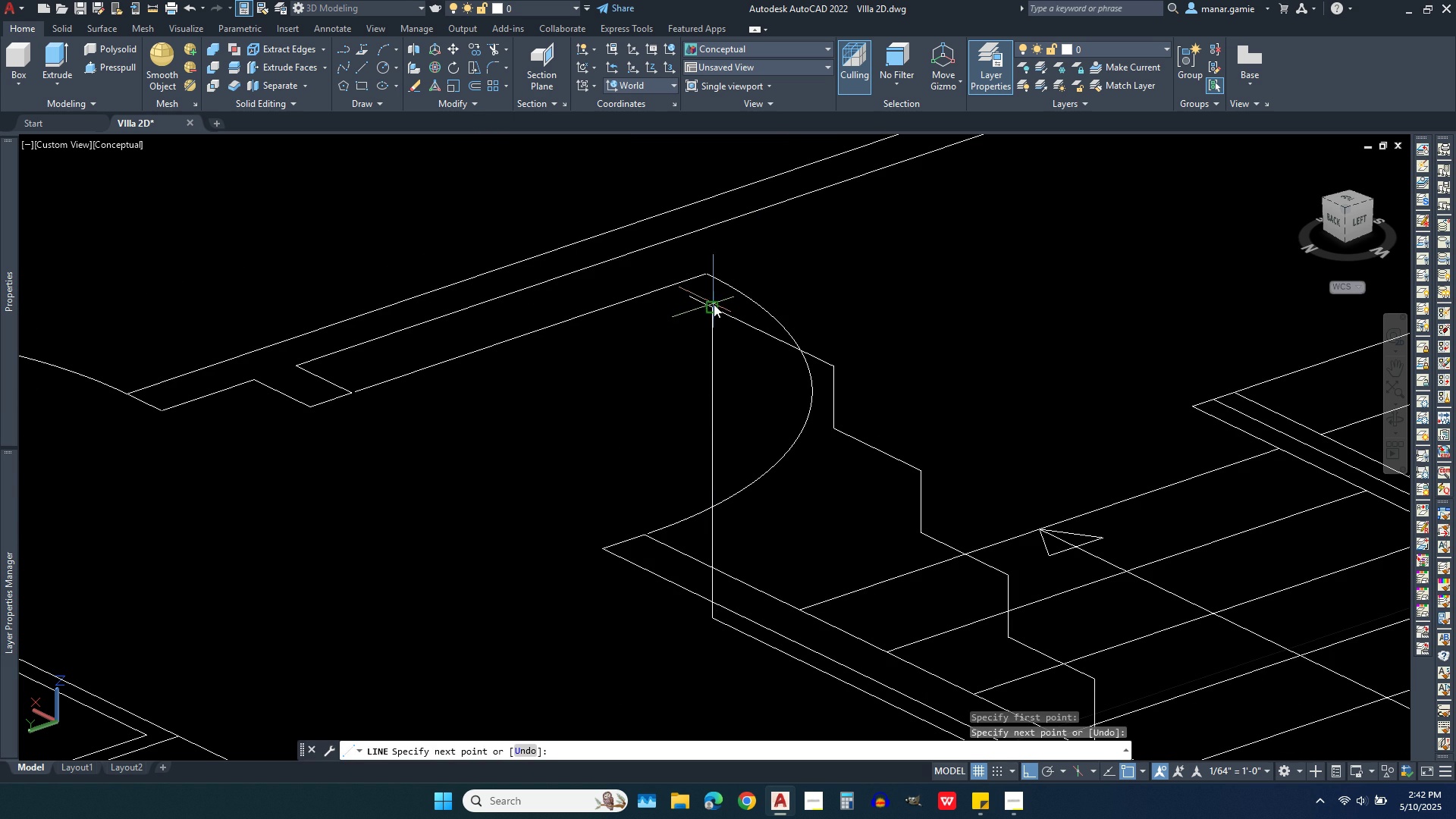 
left_click([714, 304])
 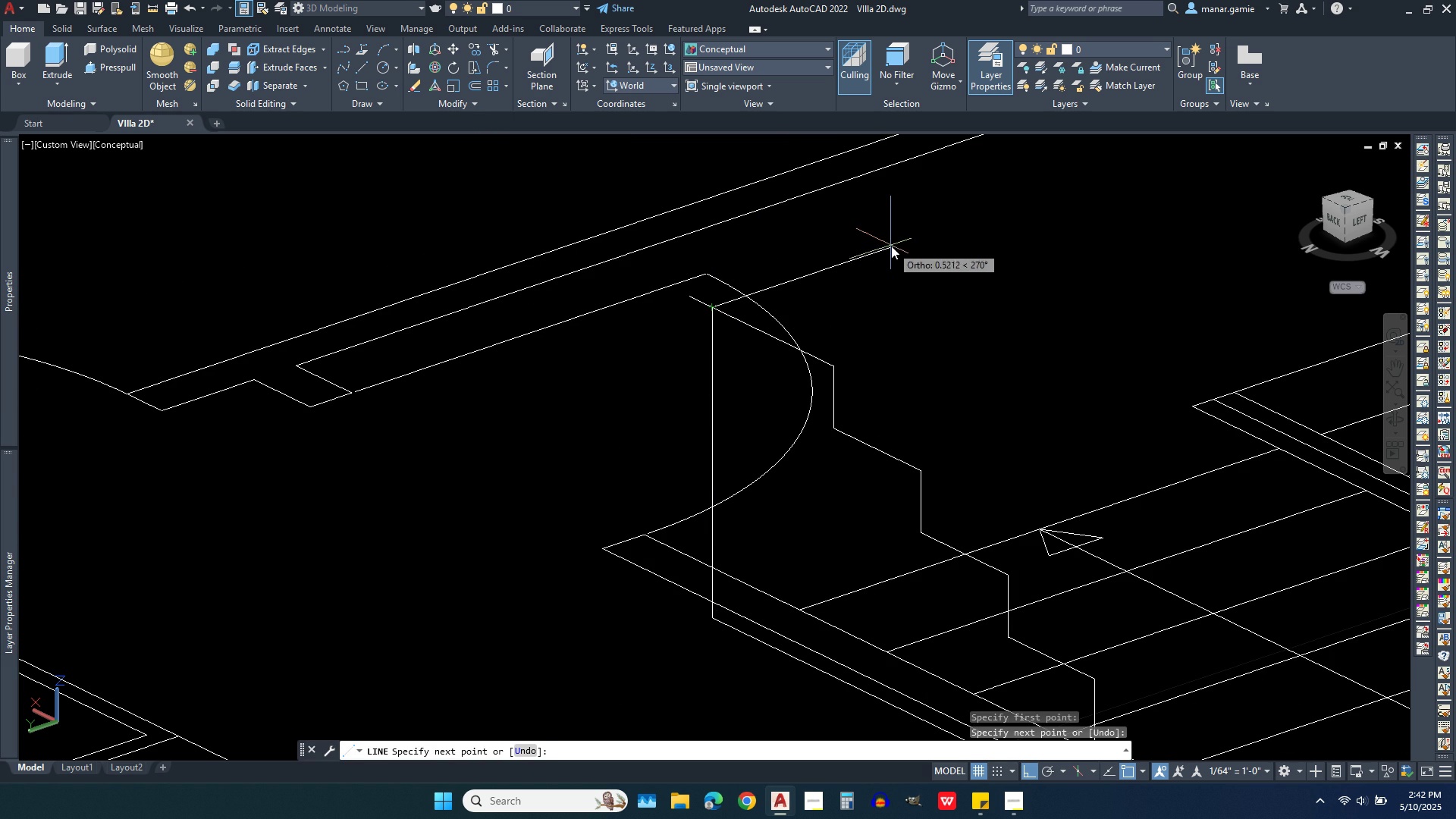 
right_click([891, 246])
 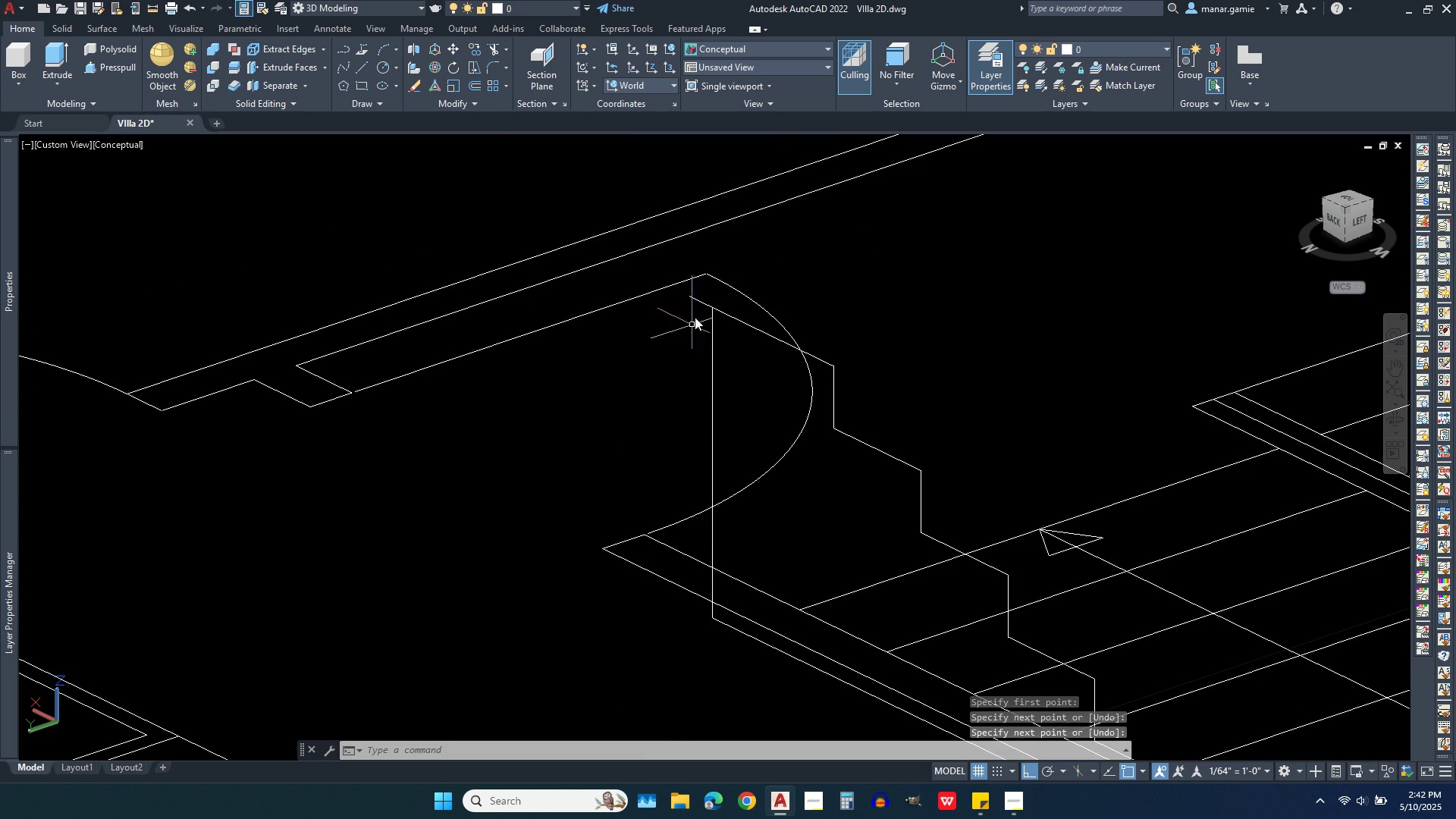 
scroll: coordinate [703, 299], scroll_direction: up, amount: 2.0
 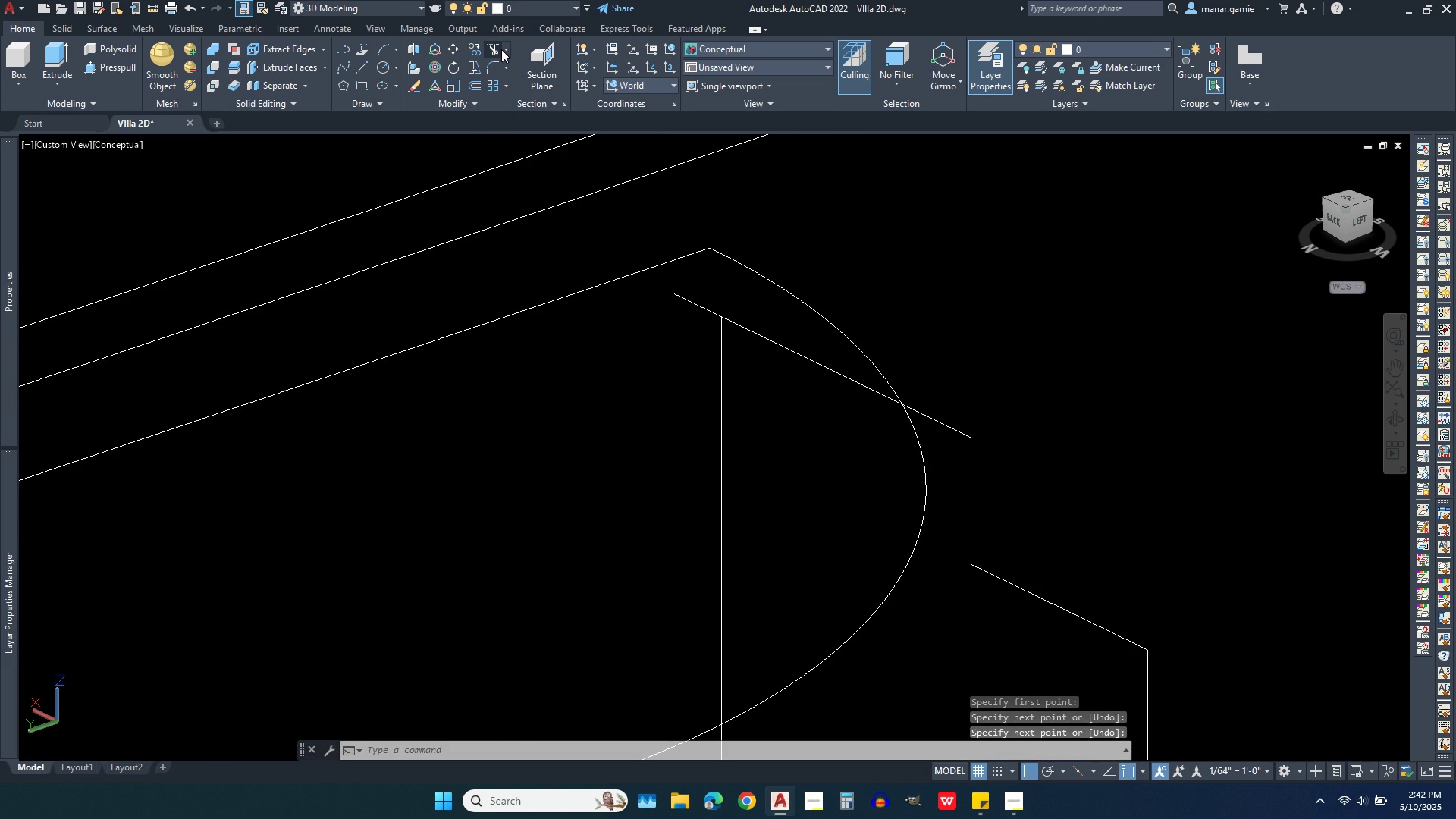 
left_click([501, 49])
 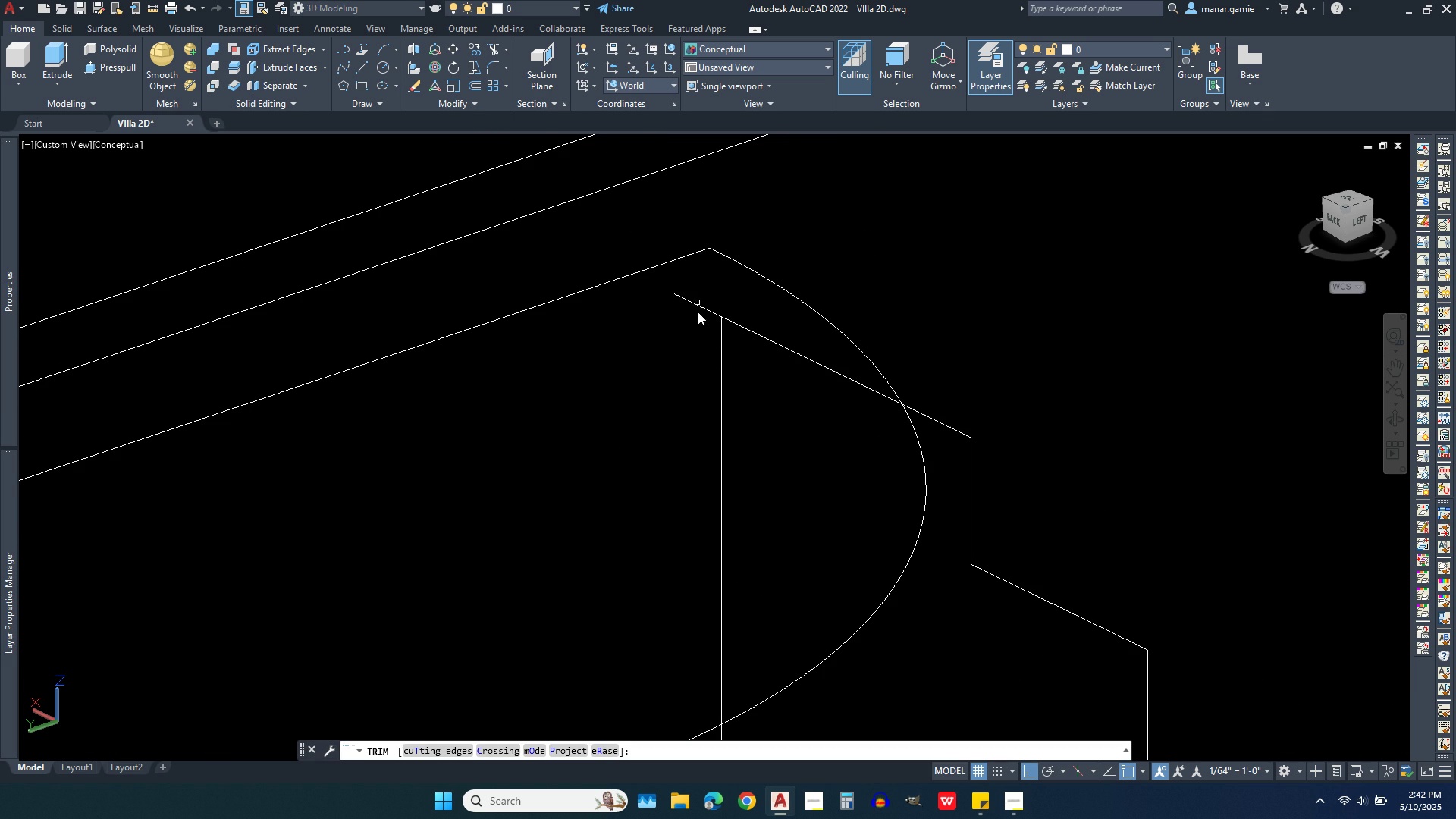 
right_click([706, 351])
 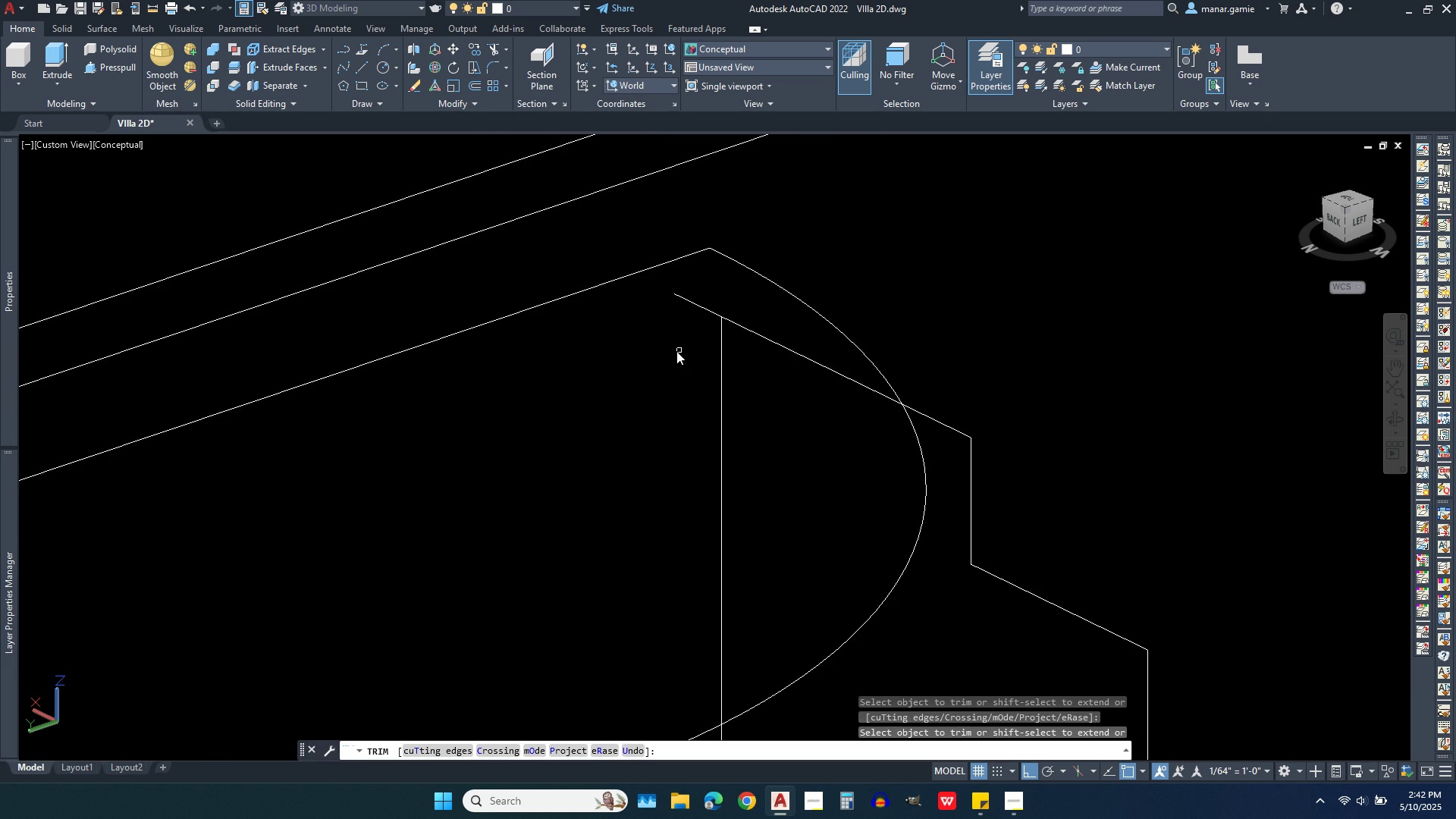 
key(Escape)
 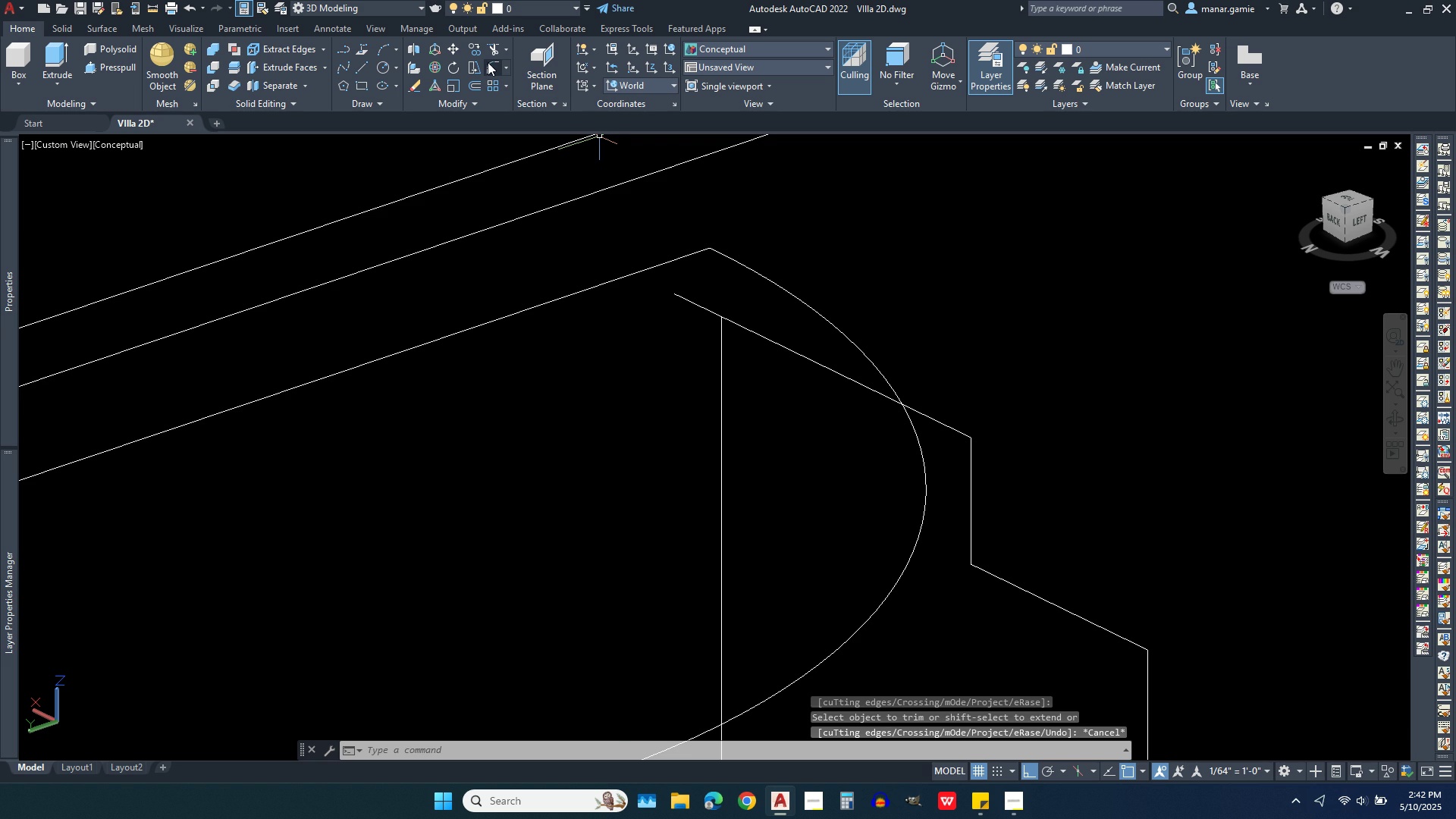 
left_click([493, 62])
 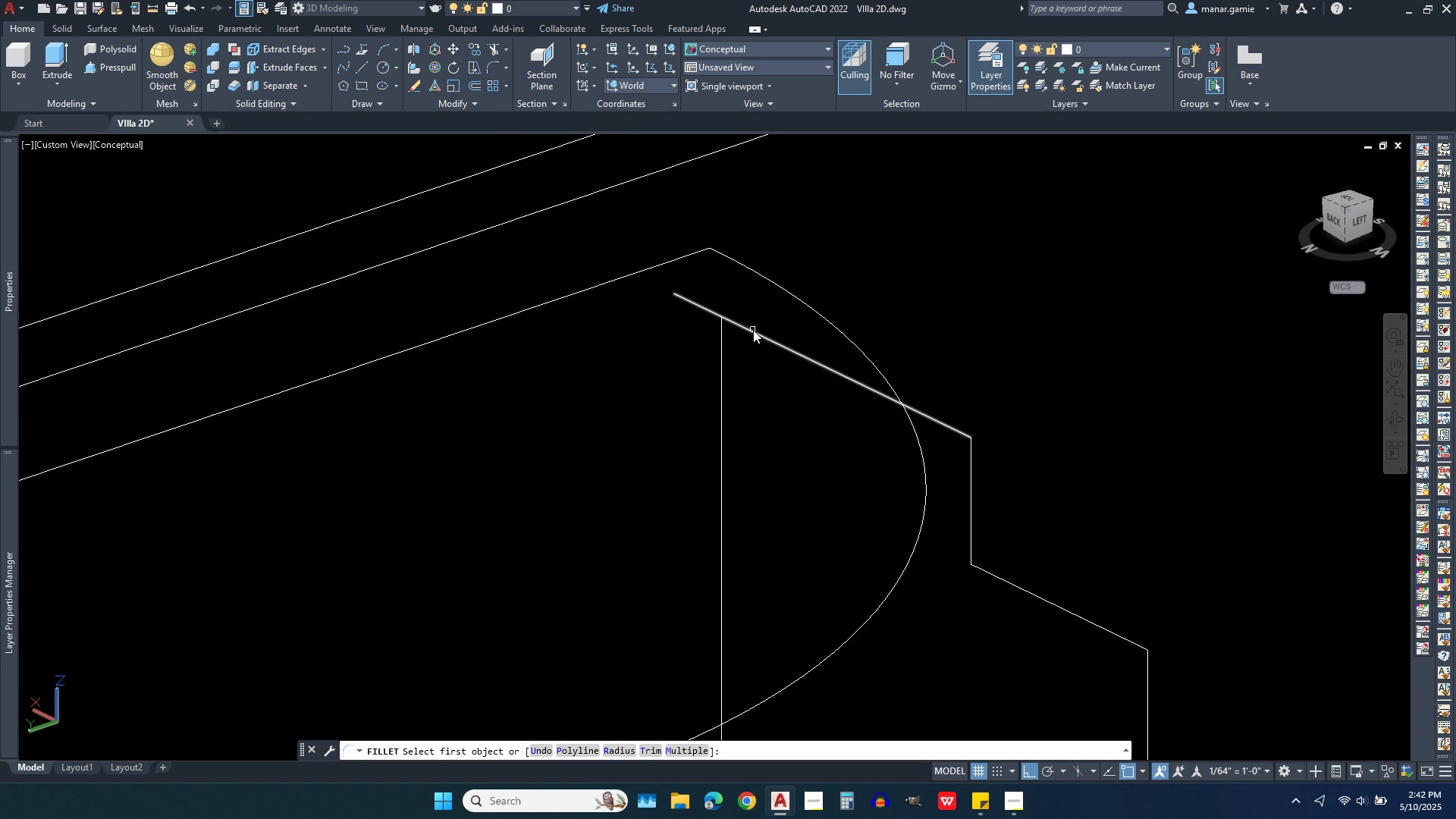 
left_click([756, 335])
 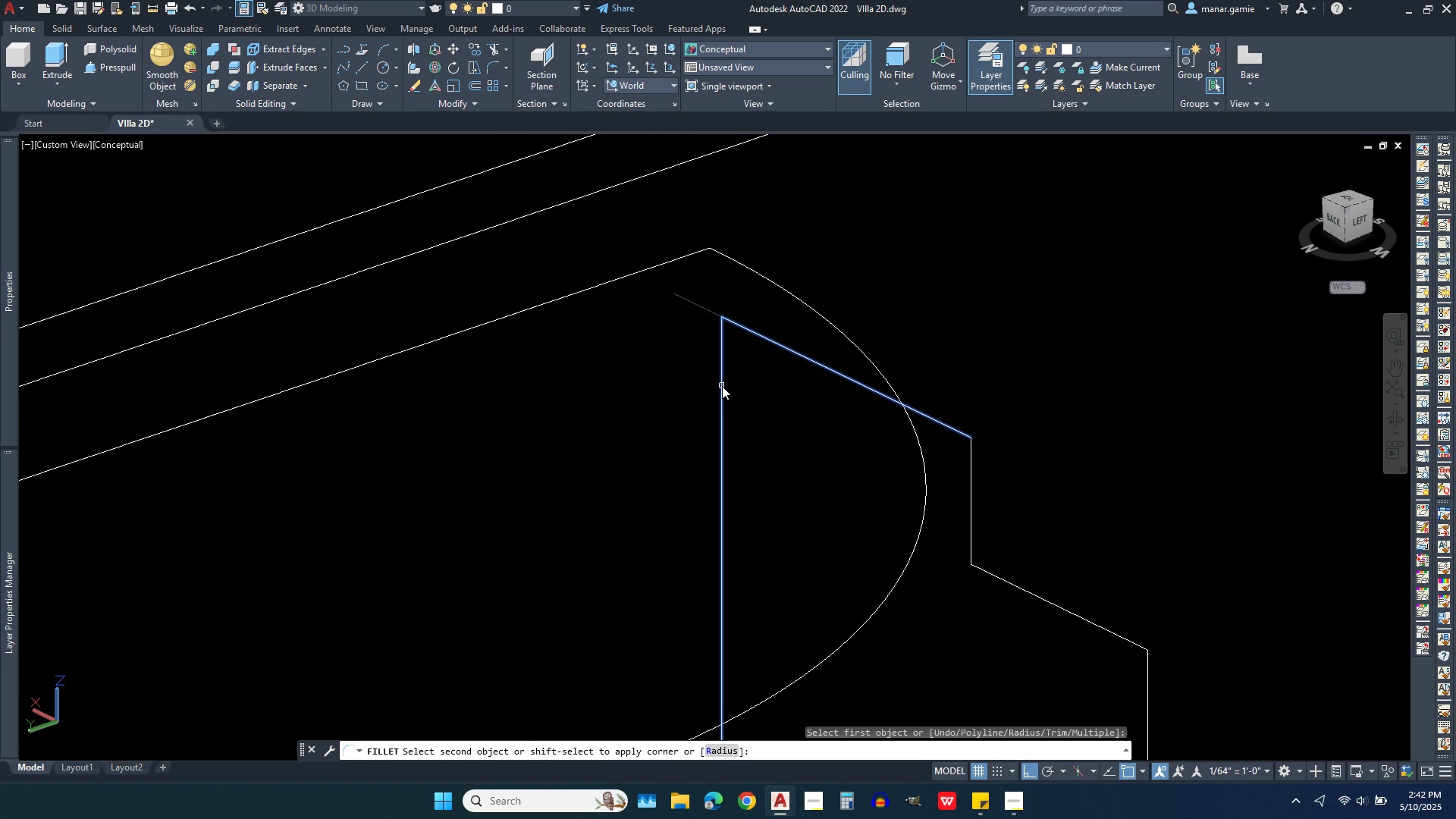 
left_click([722, 386])
 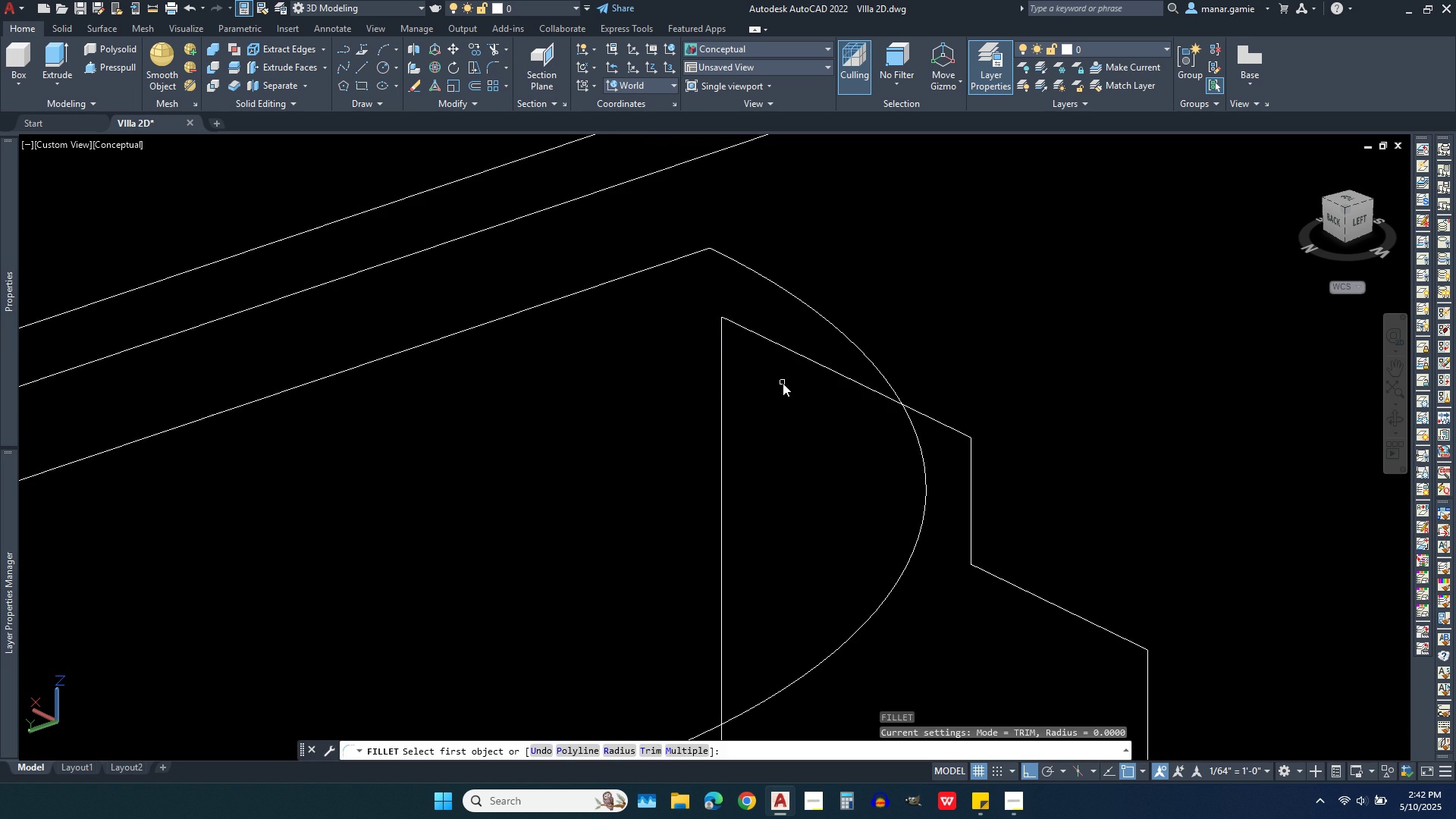 
right_click([783, 383])
 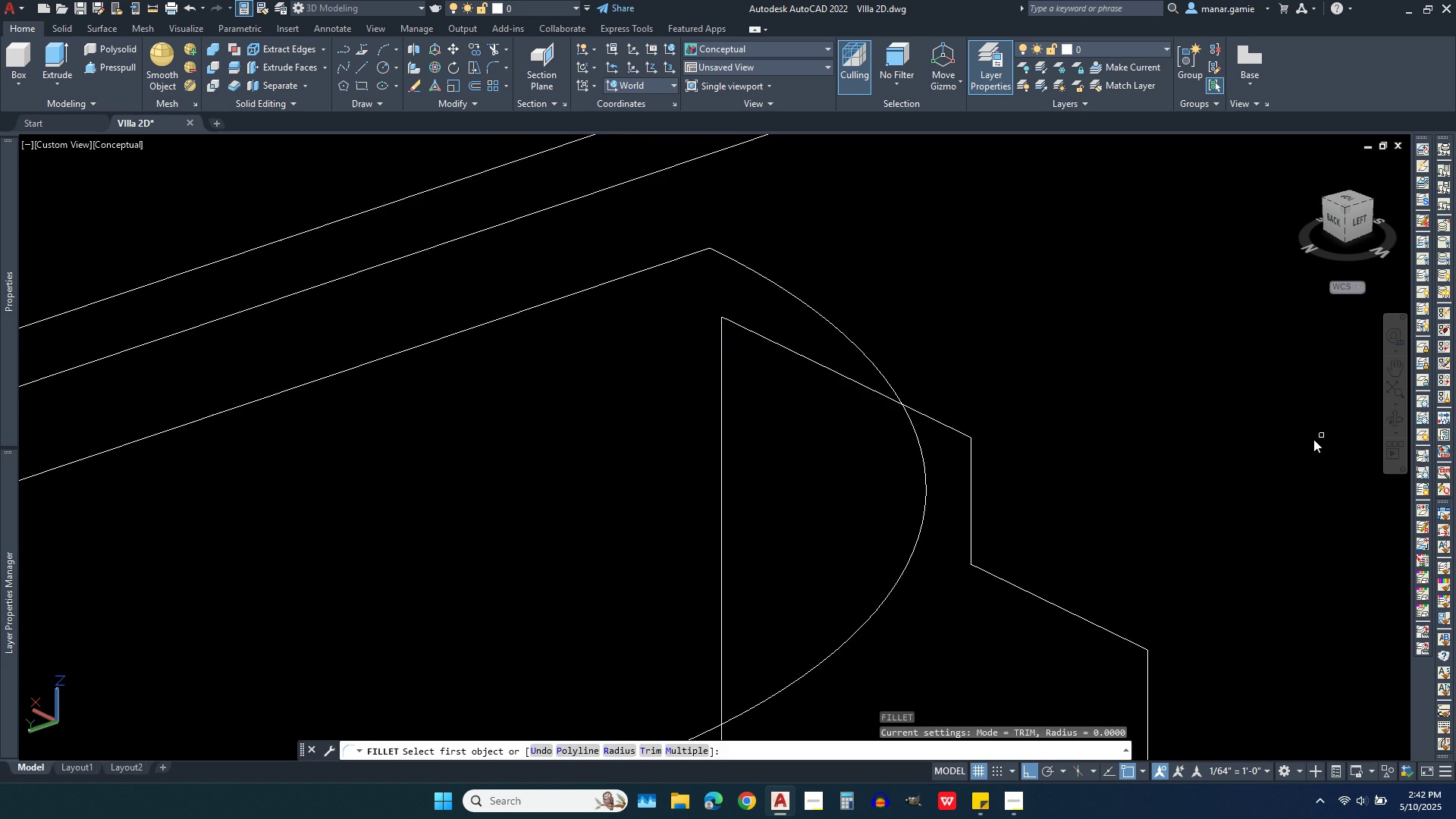 
right_click([1298, 447])
 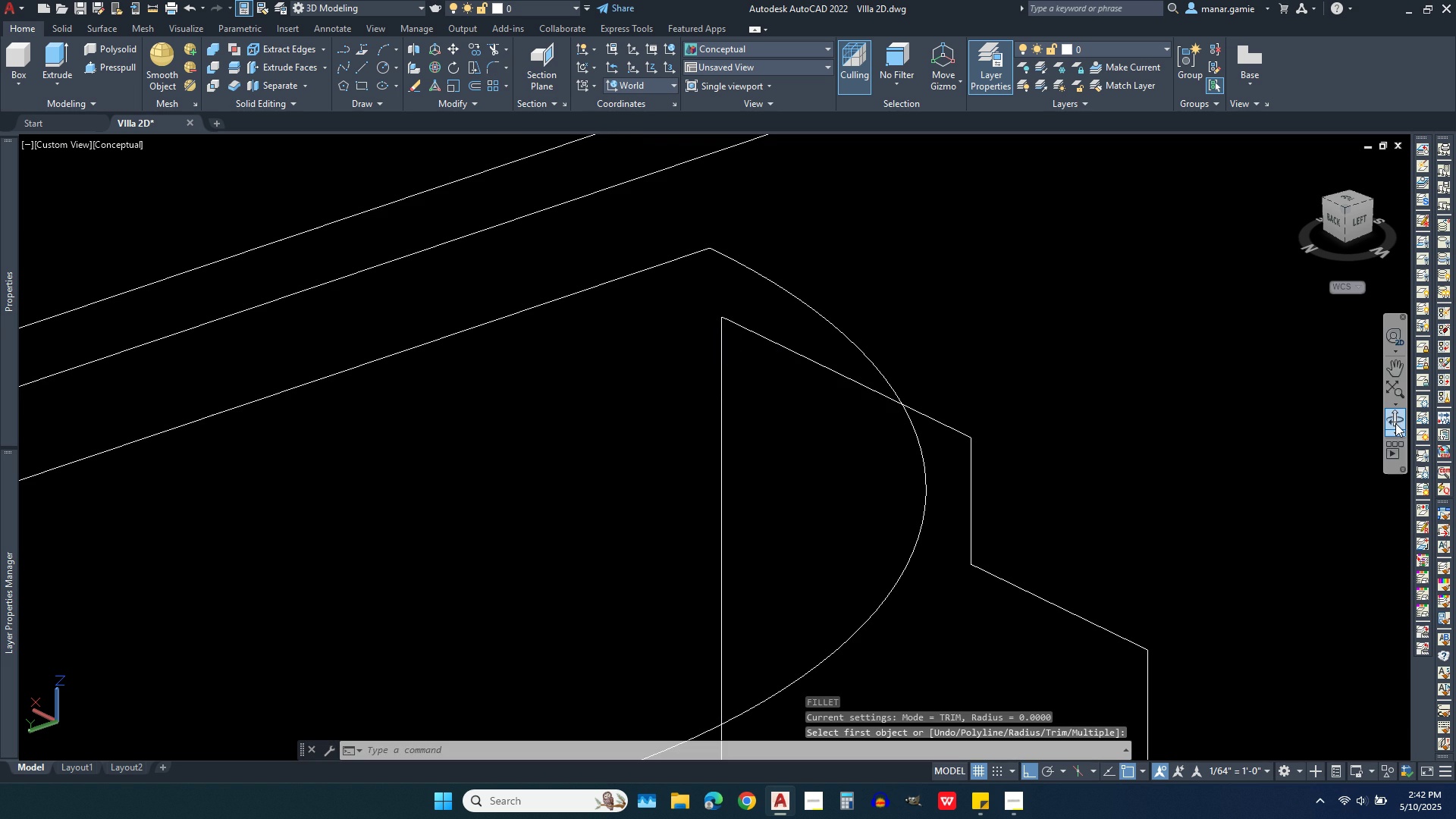 
left_click([1395, 423])
 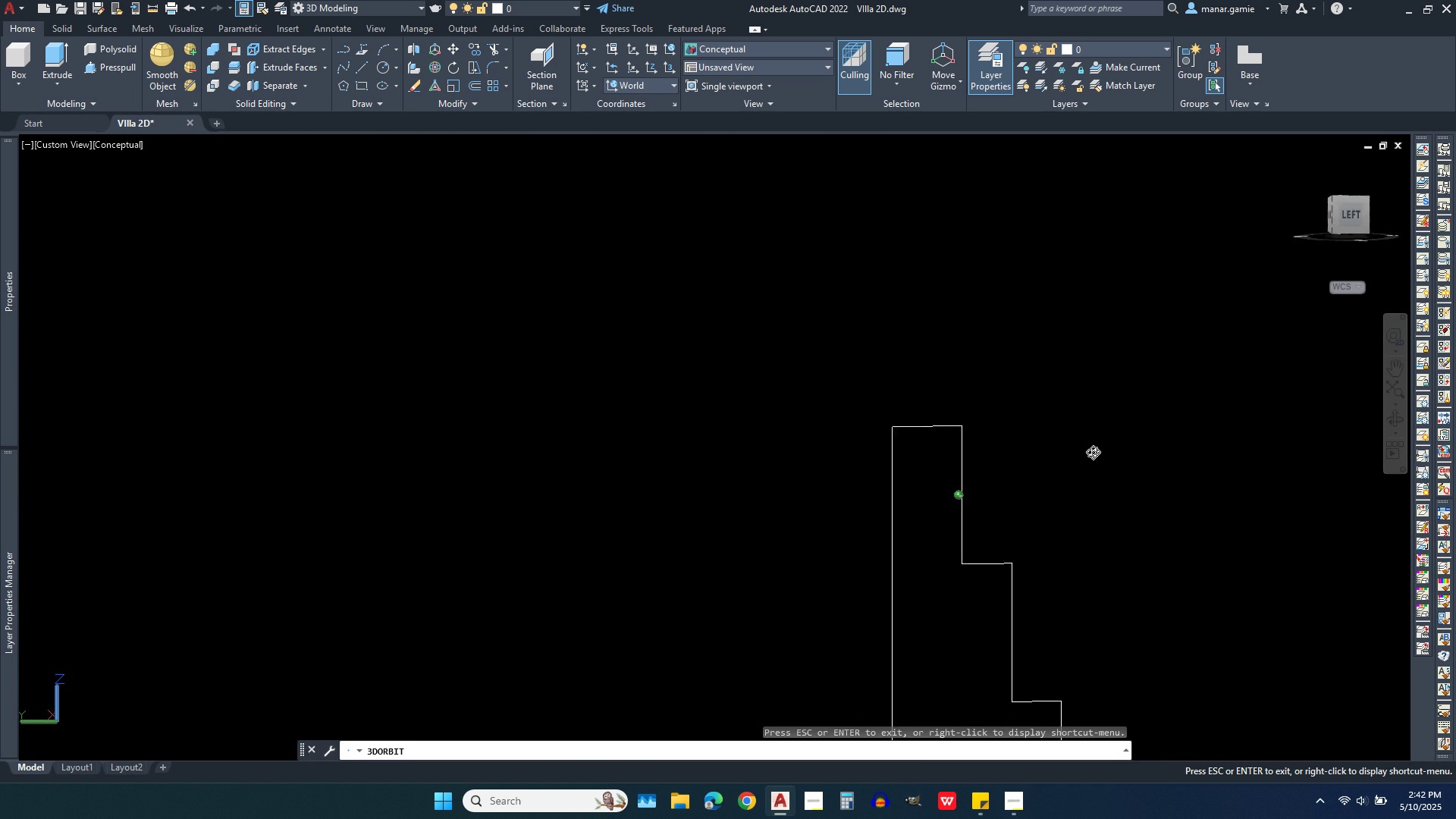 
scroll: coordinate [940, 365], scroll_direction: down, amount: 13.0
 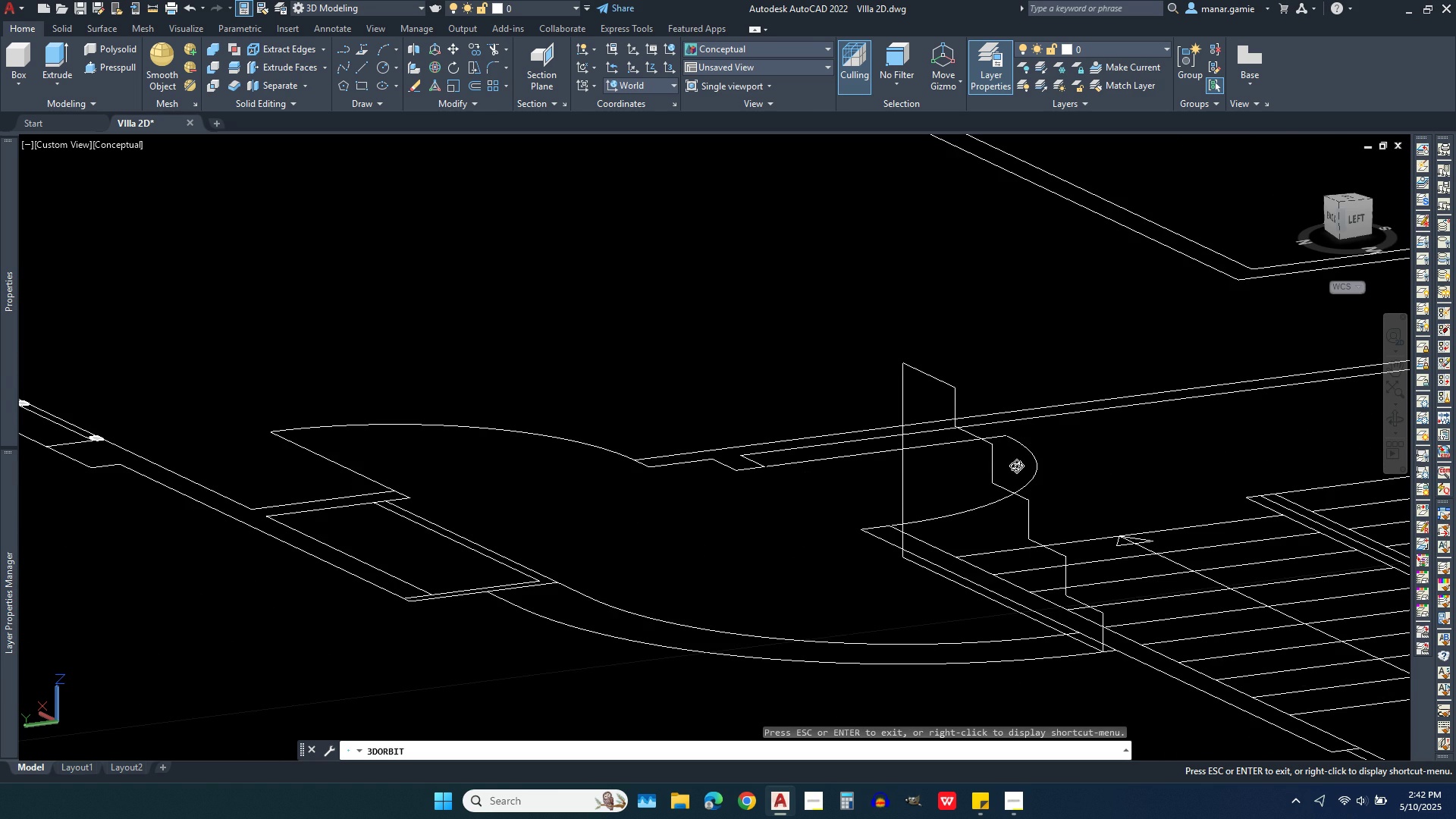 
scroll: coordinate [1043, 487], scroll_direction: up, amount: 5.0
 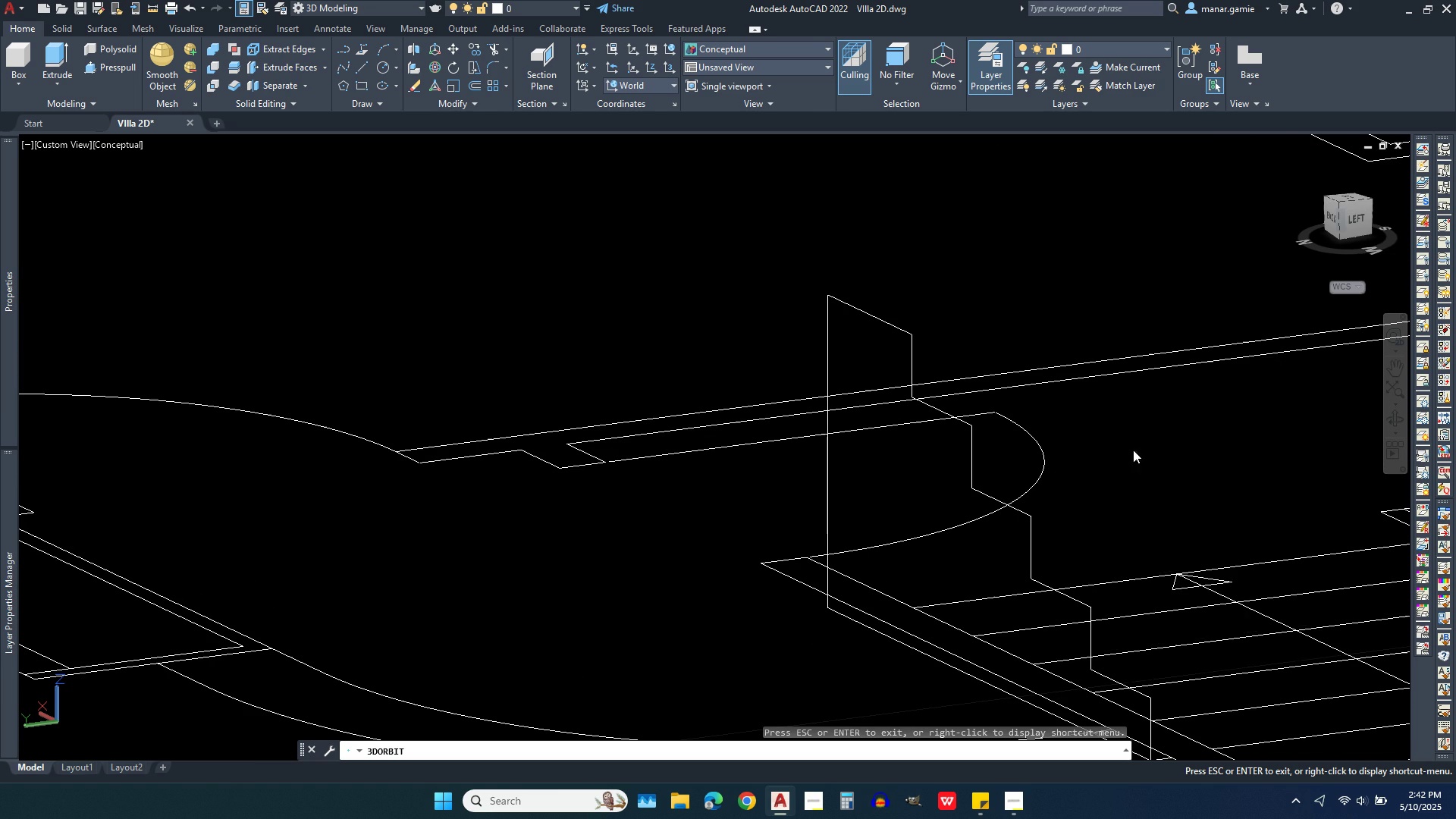 
right_click([1133, 450])
 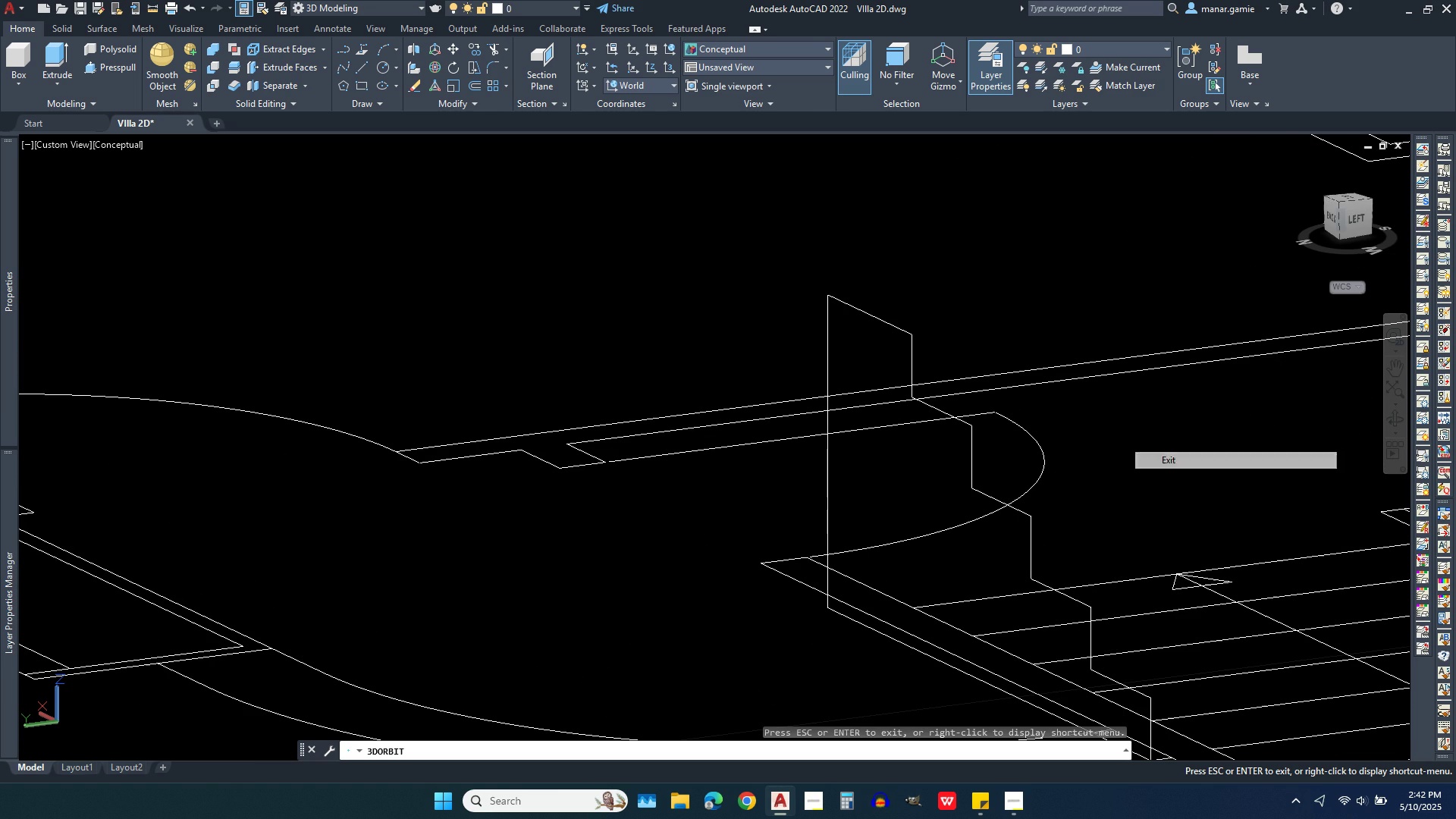 
left_click([1181, 468])
 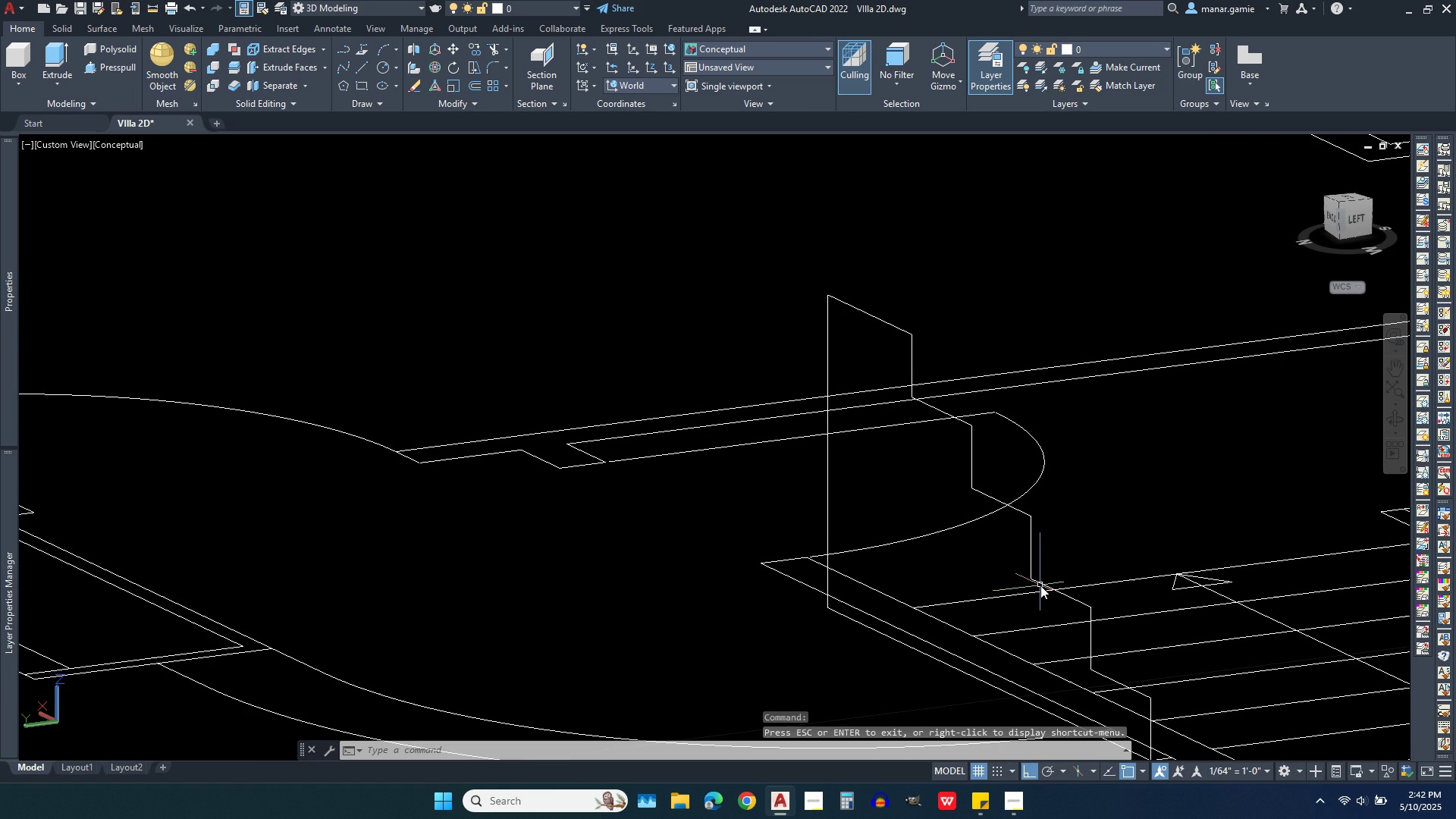 
left_click([1040, 585])
 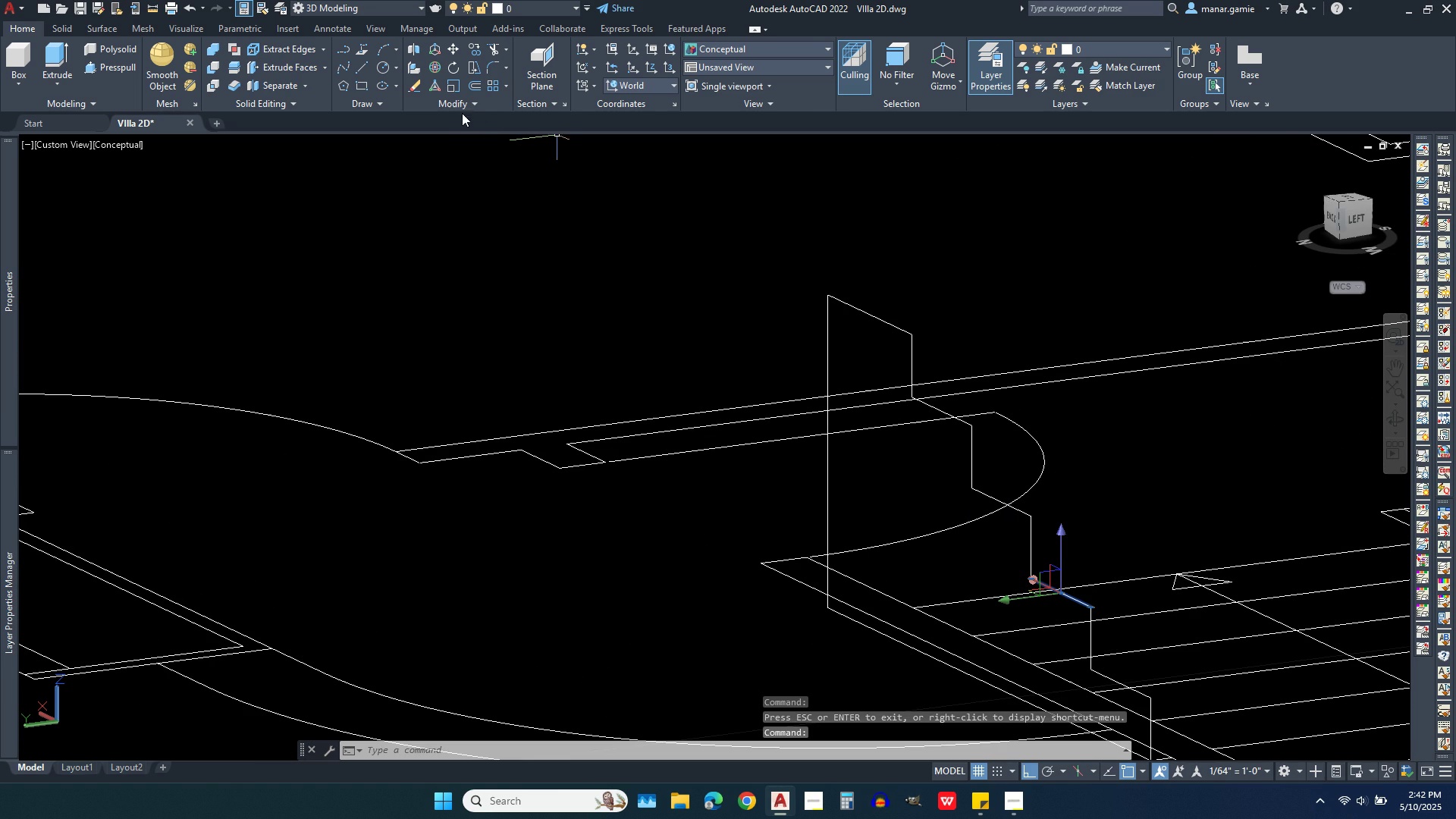 
scroll: coordinate [671, 243], scroll_direction: down, amount: 1.0
 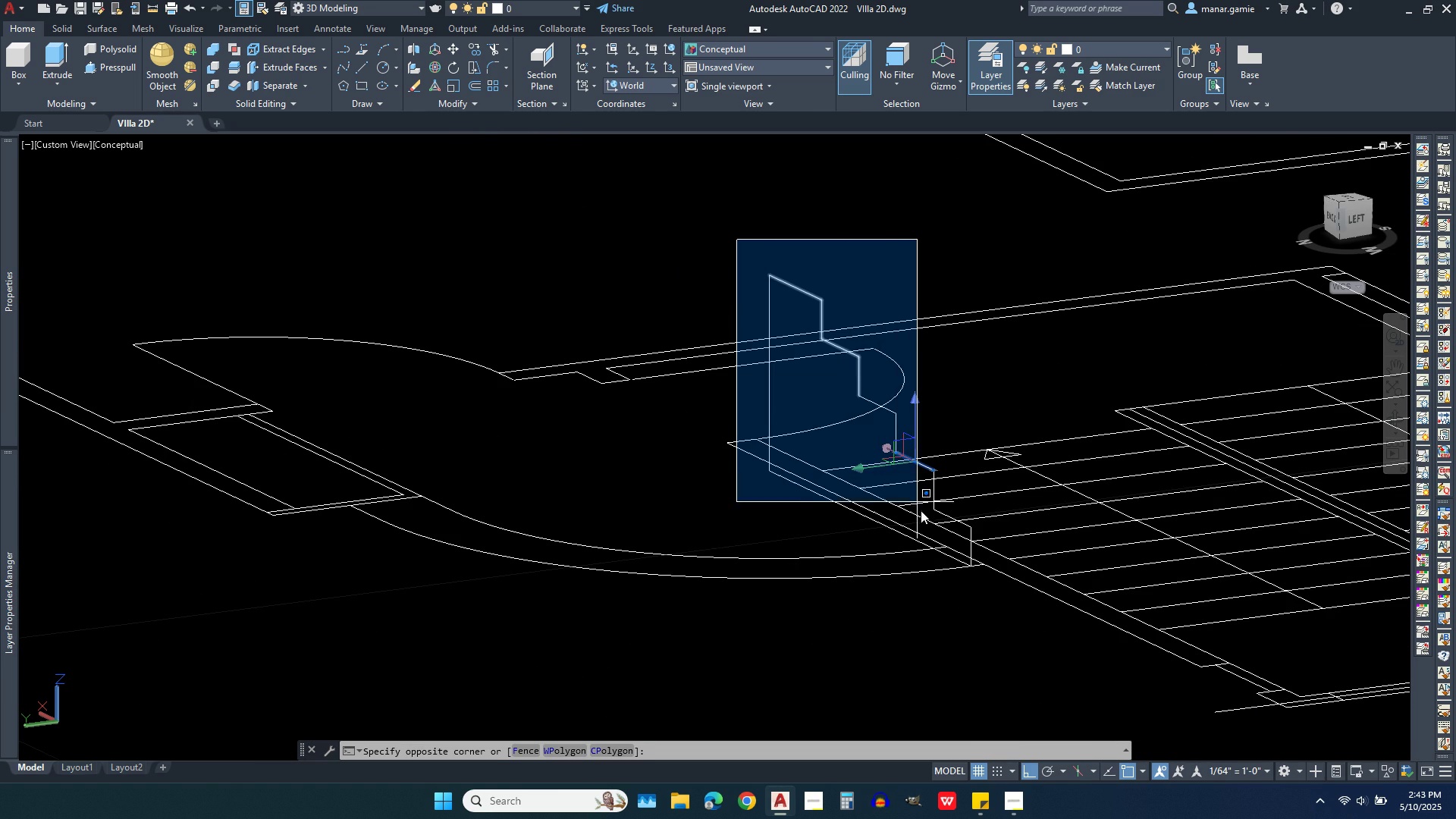 
left_click([984, 593])
 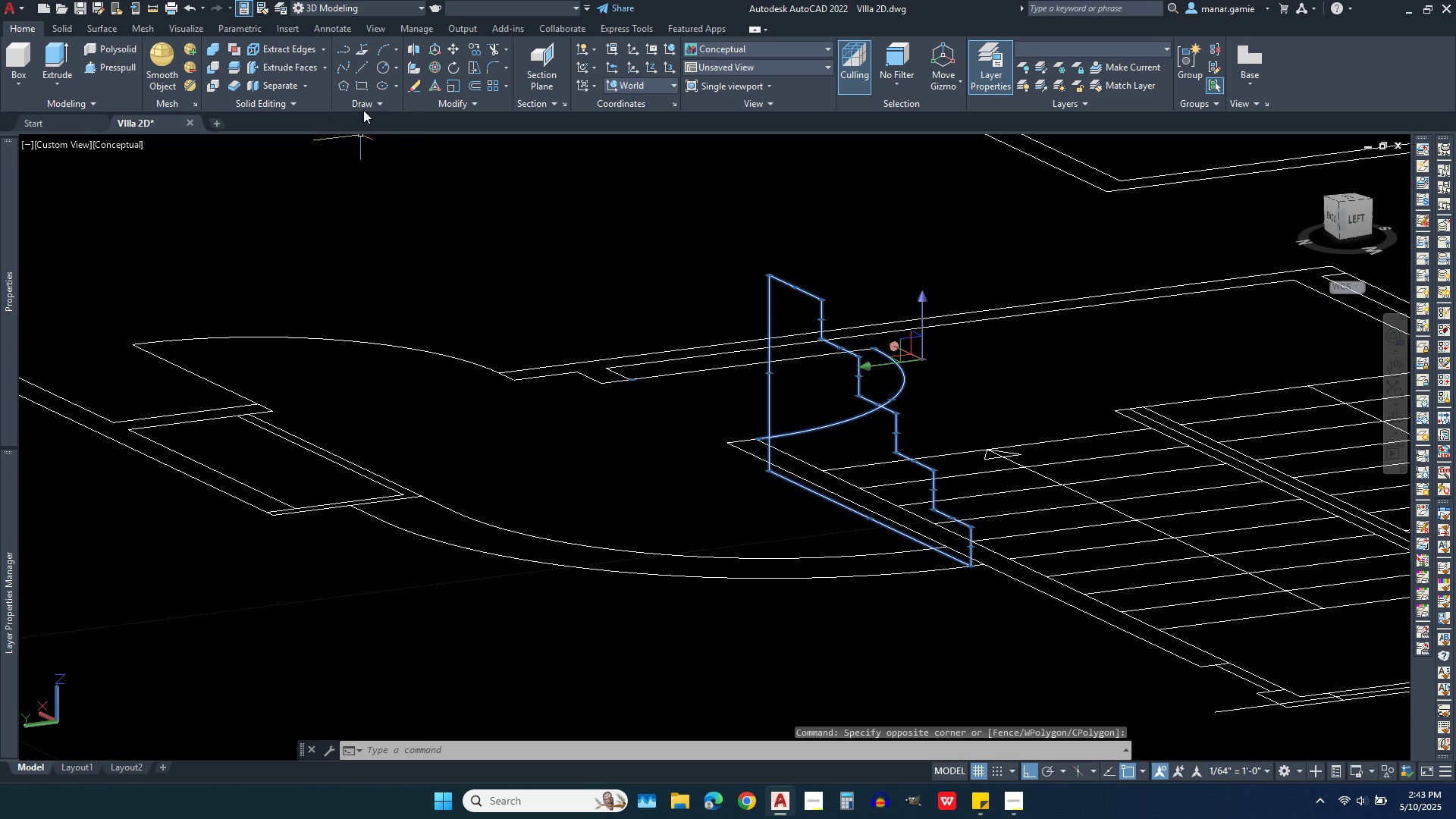 
left_click([366, 99])
 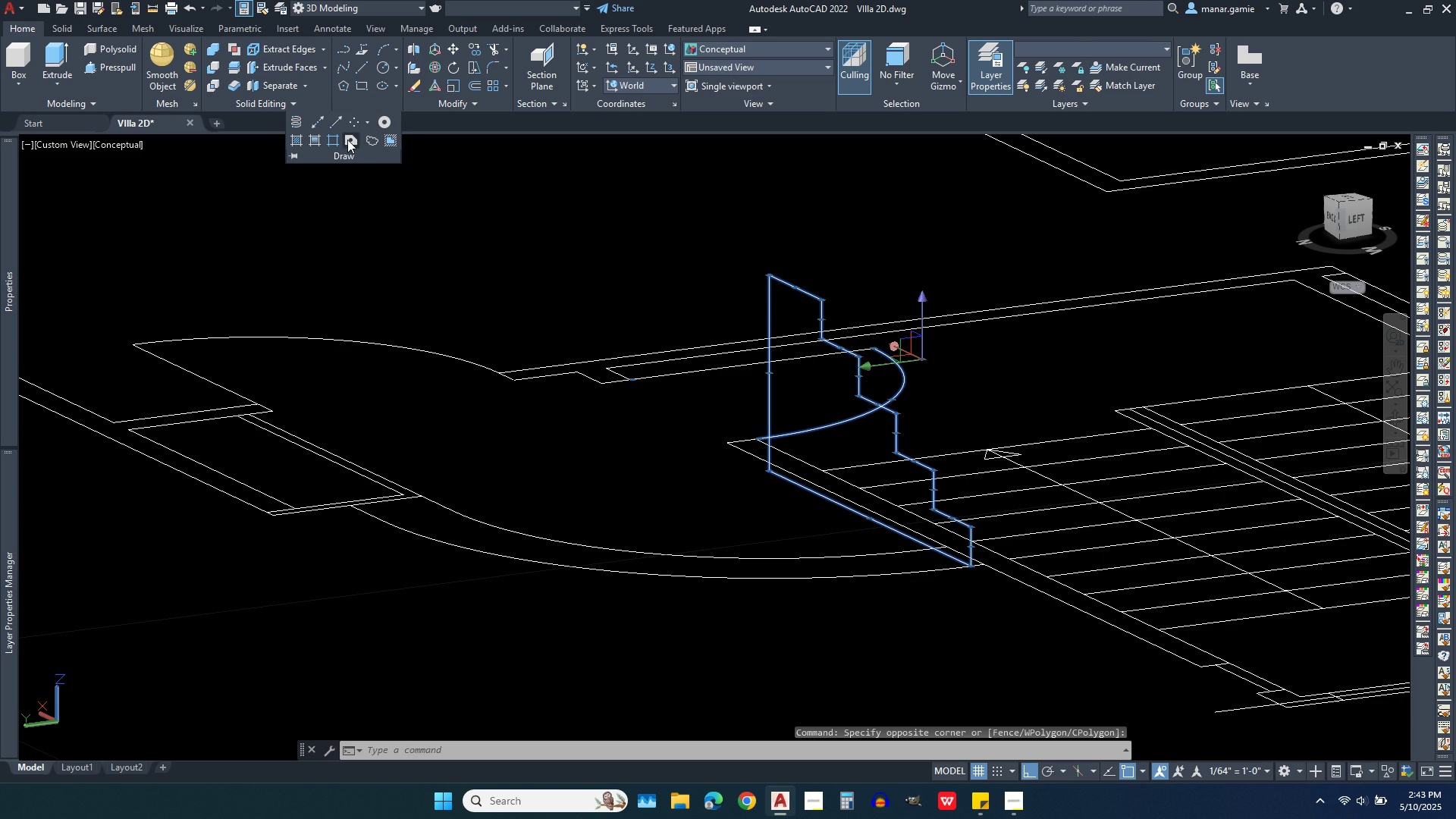 
left_click([347, 140])
 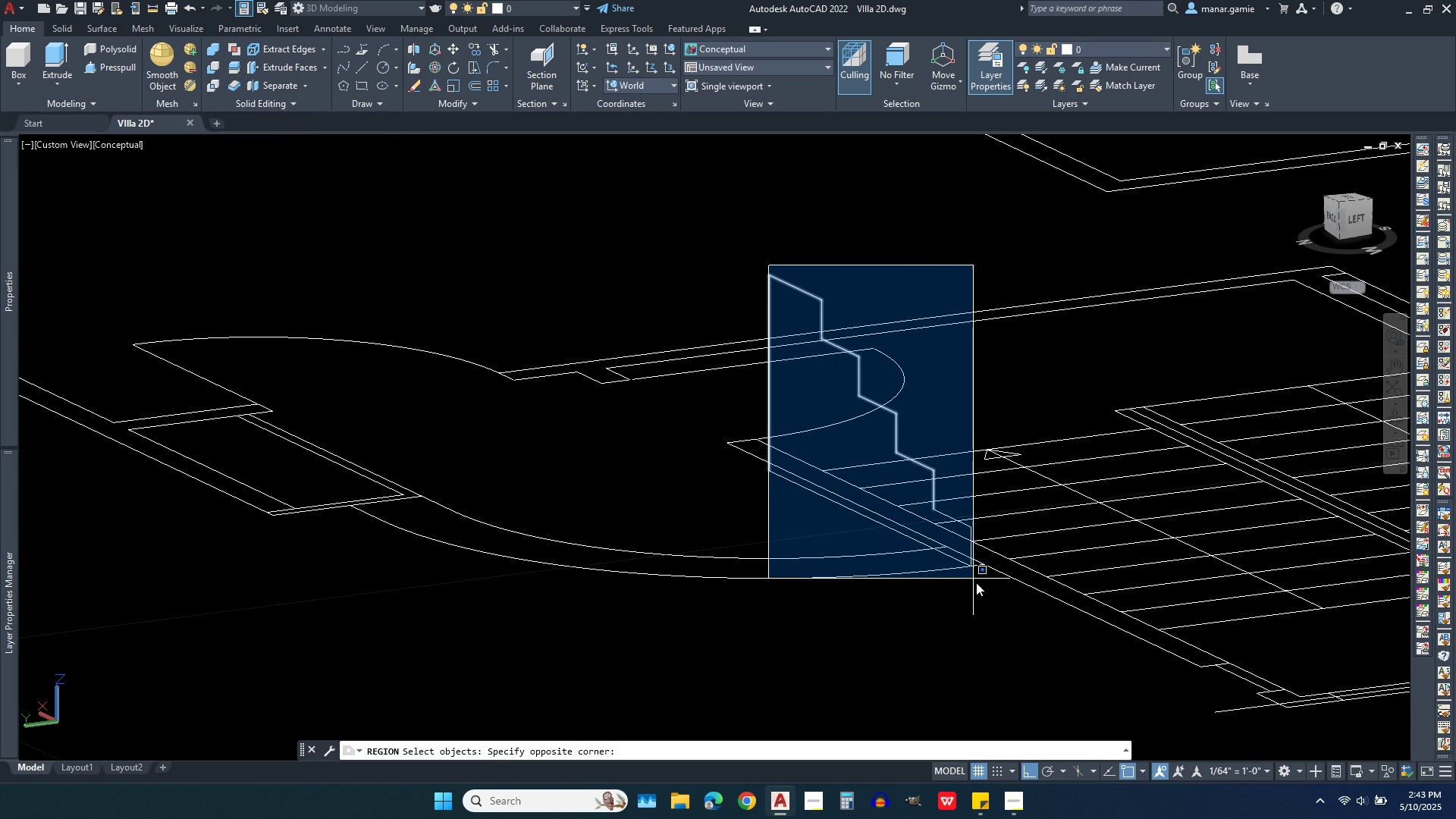 
left_click([979, 585])
 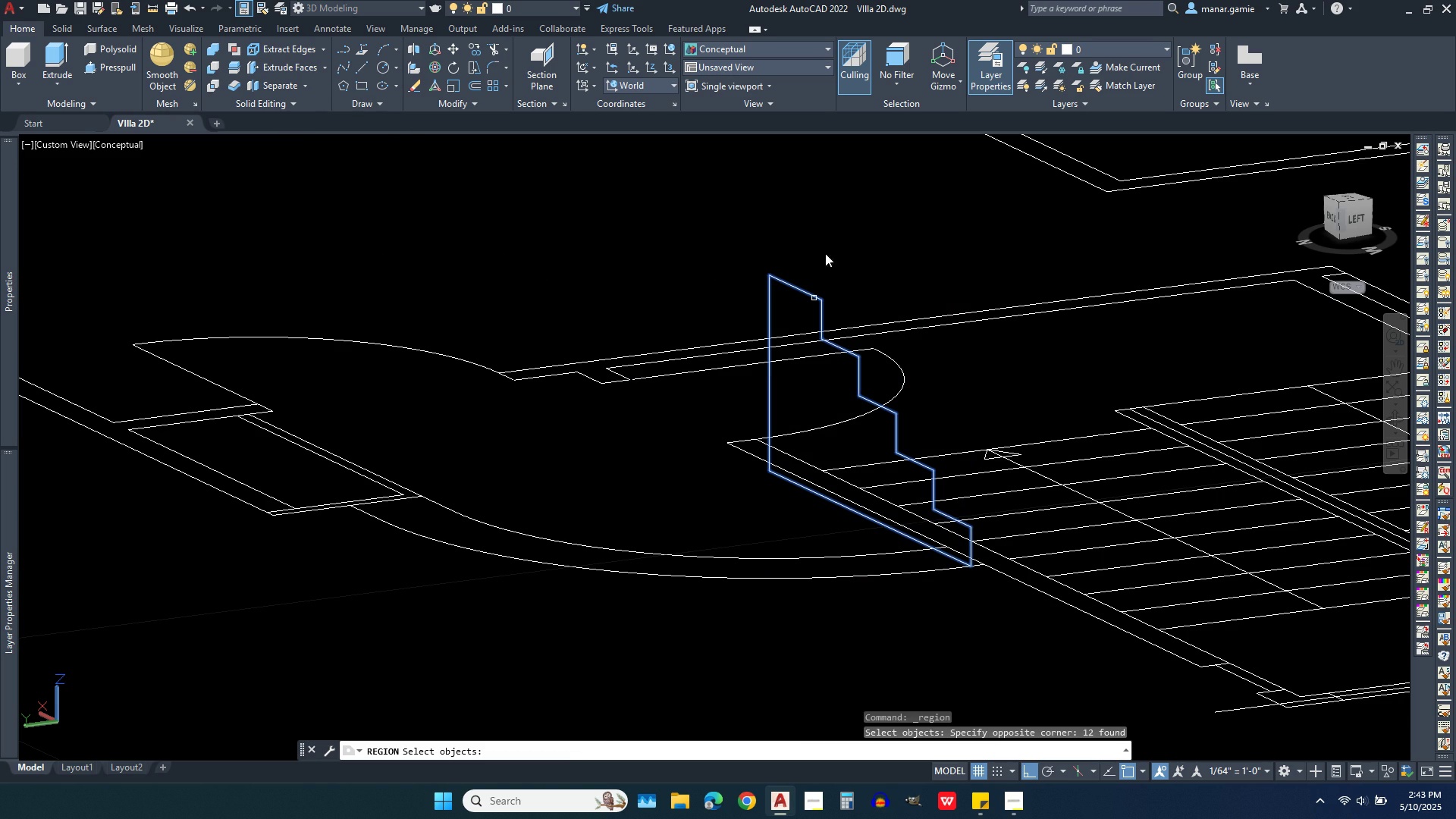 
right_click([833, 216])
 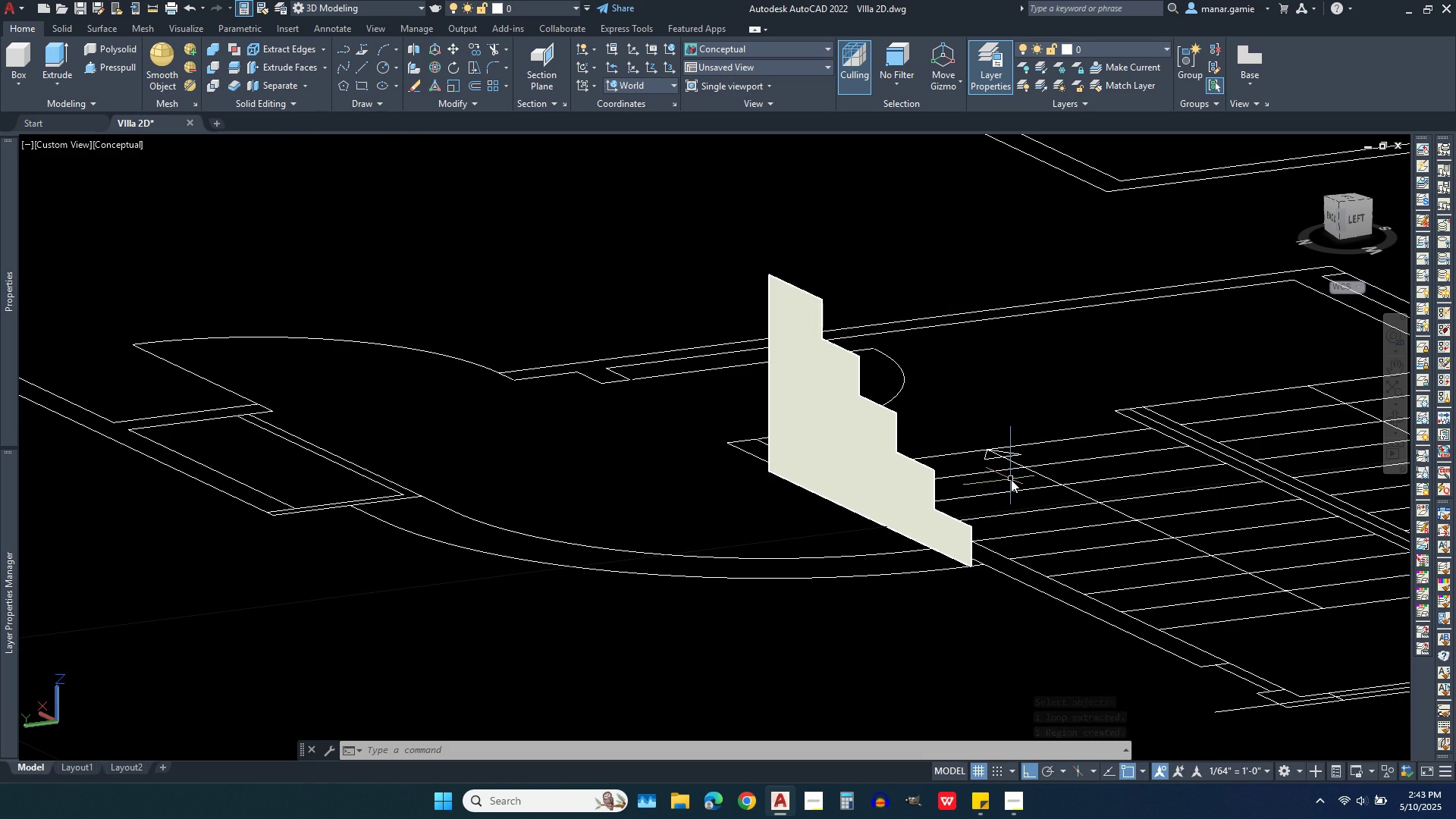 
wait(7.28)
 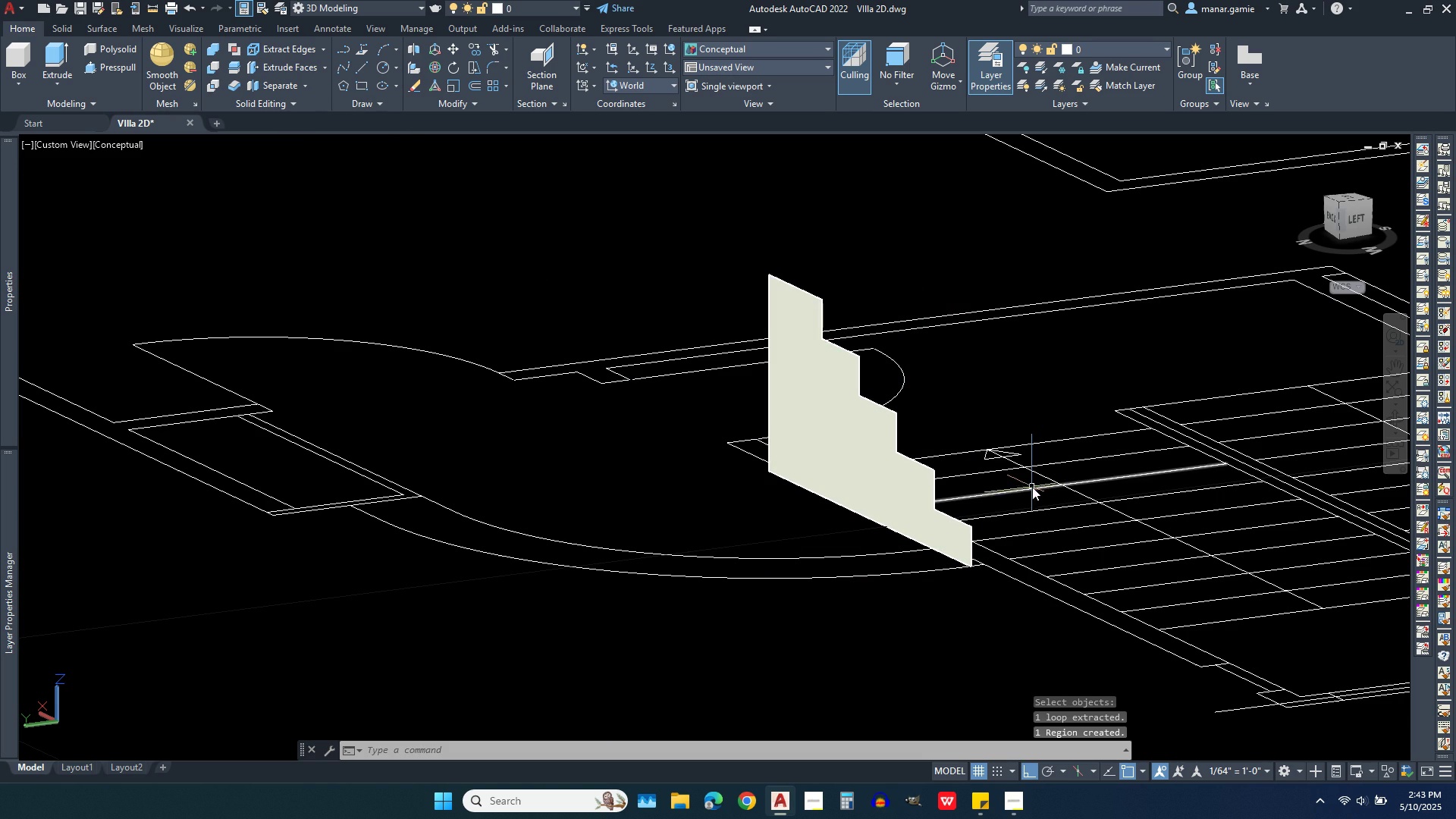 
left_click([809, 359])
 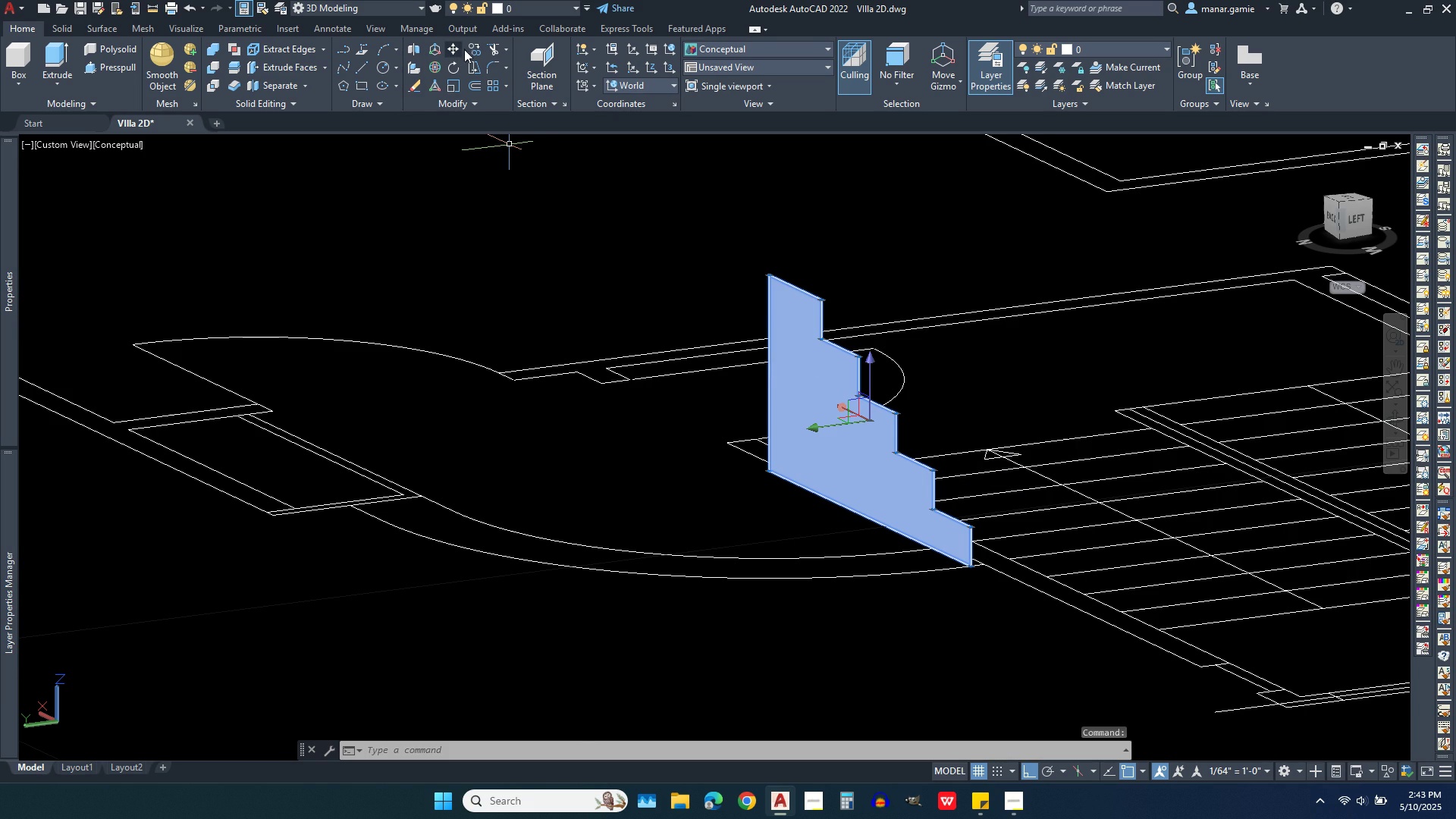 
left_click([475, 49])
 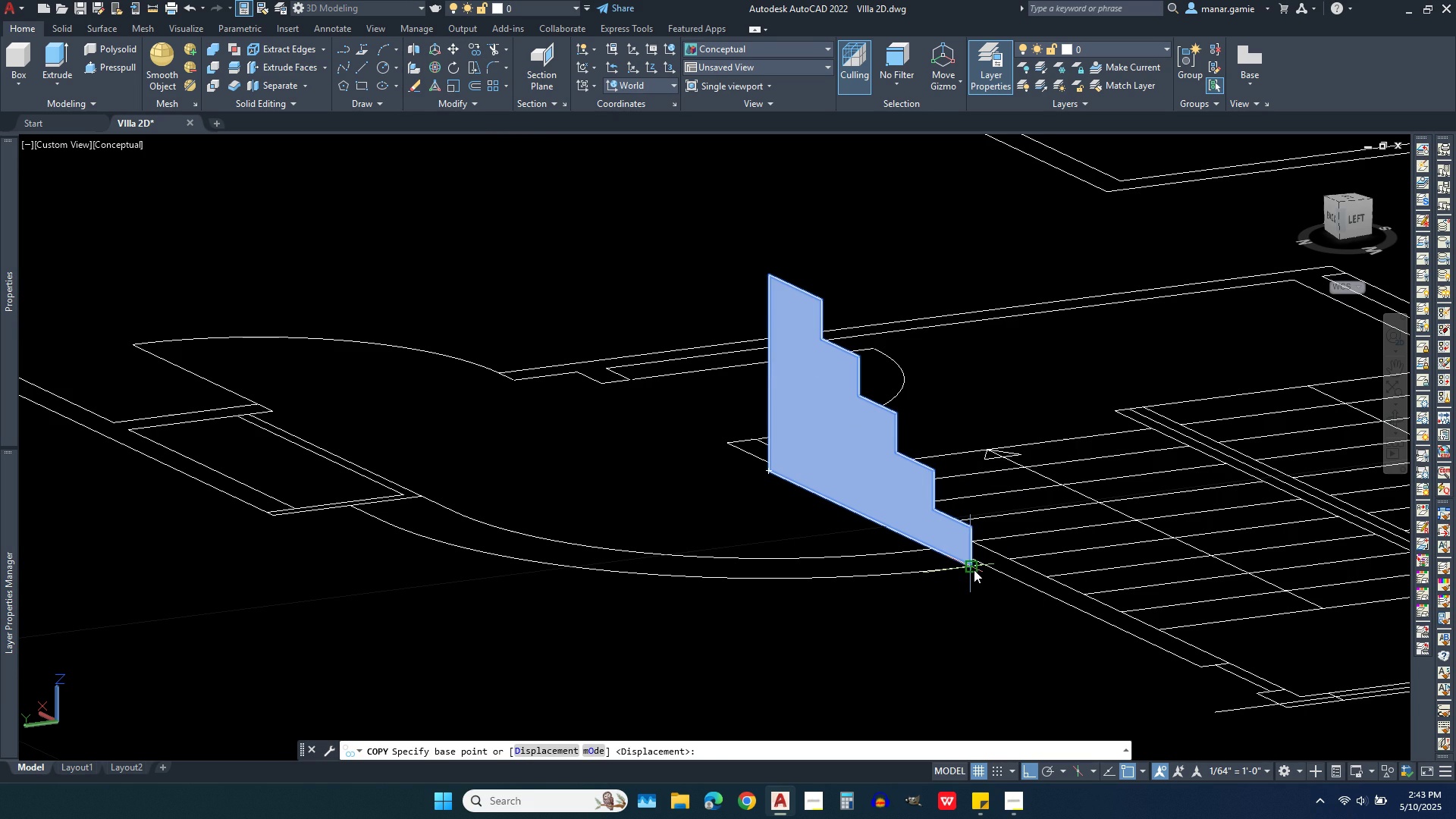 
left_click([974, 570])
 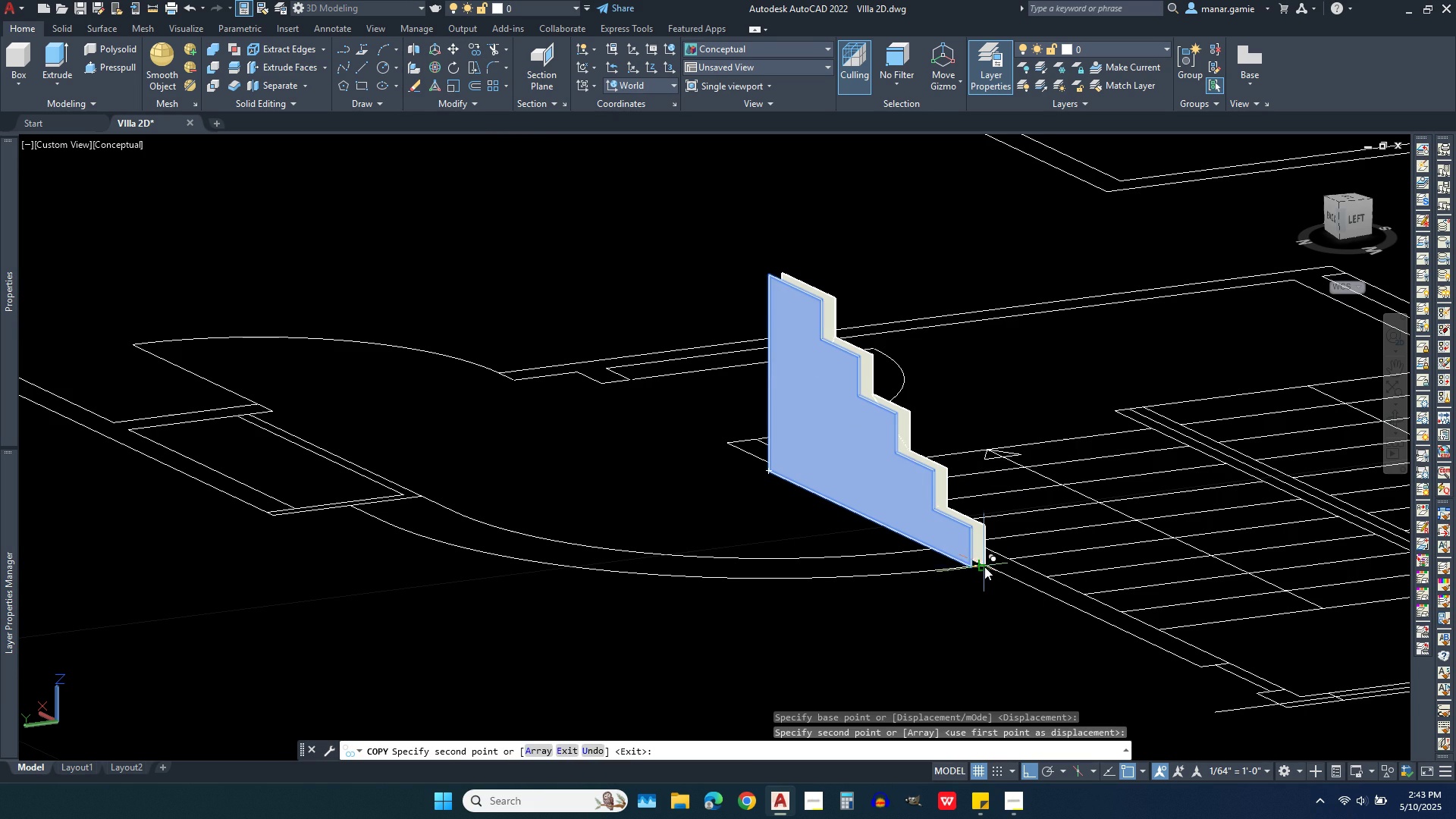 
left_click([984, 566])
 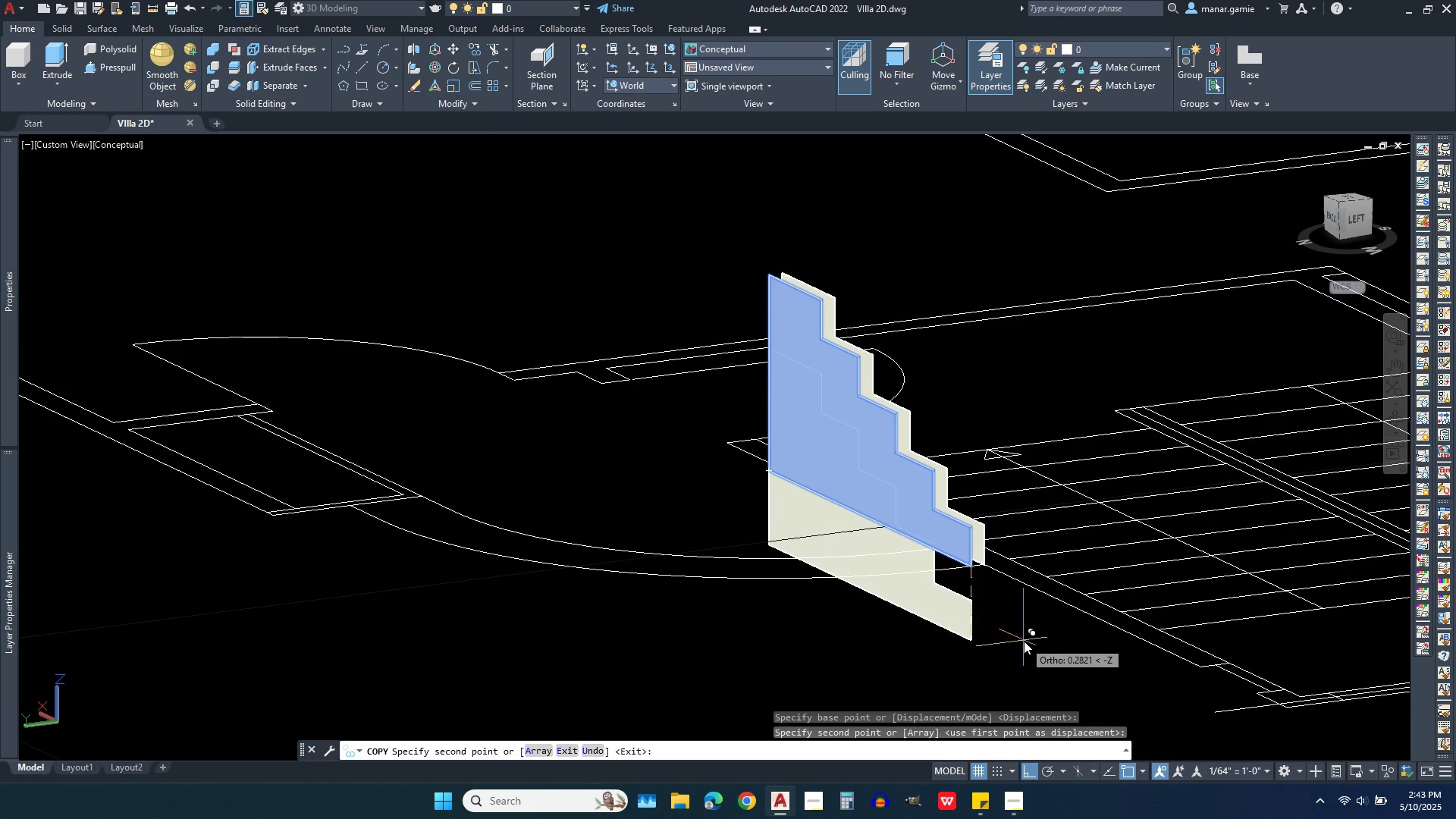 
right_click([1024, 641])
 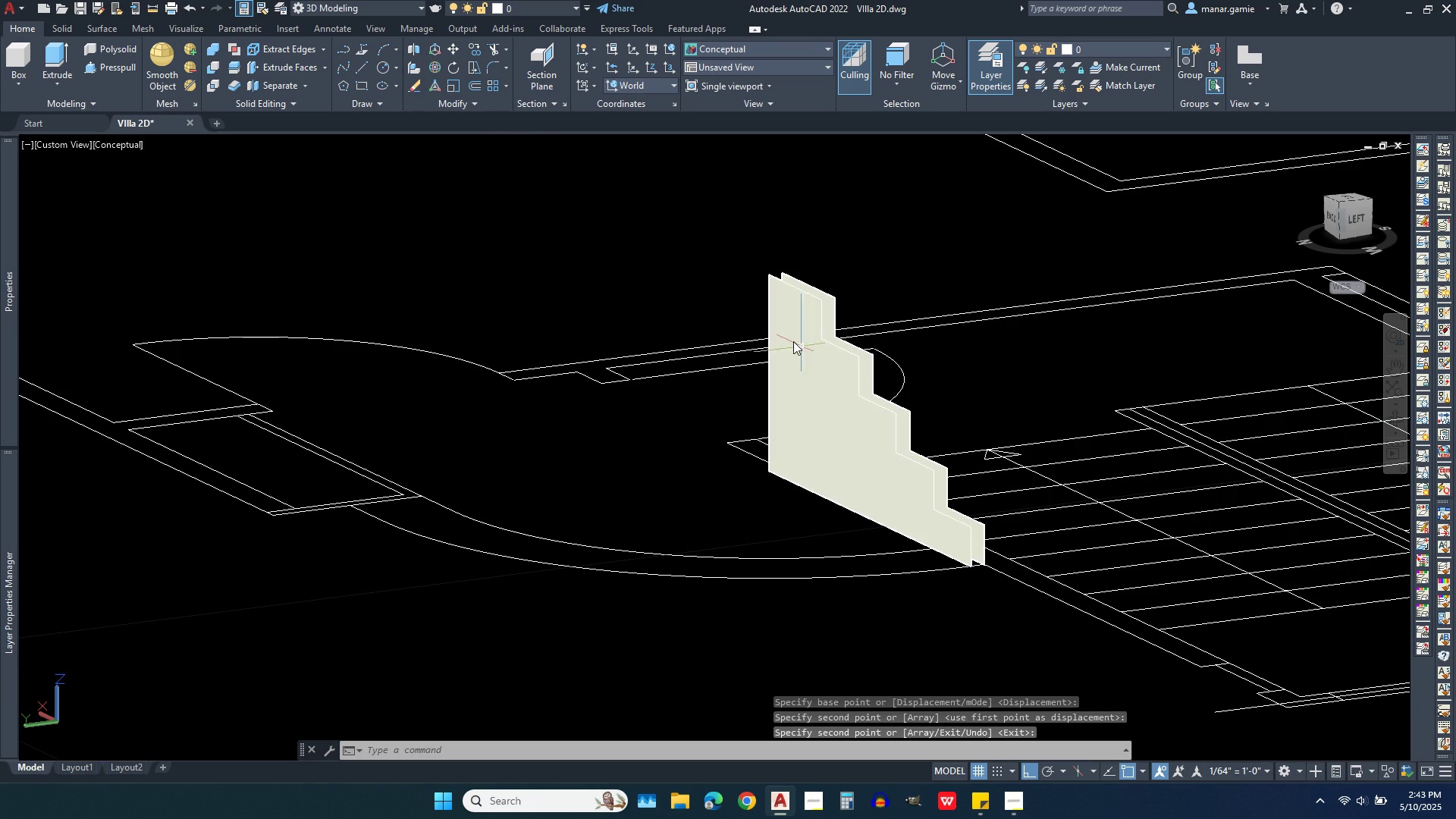 
left_click([791, 338])
 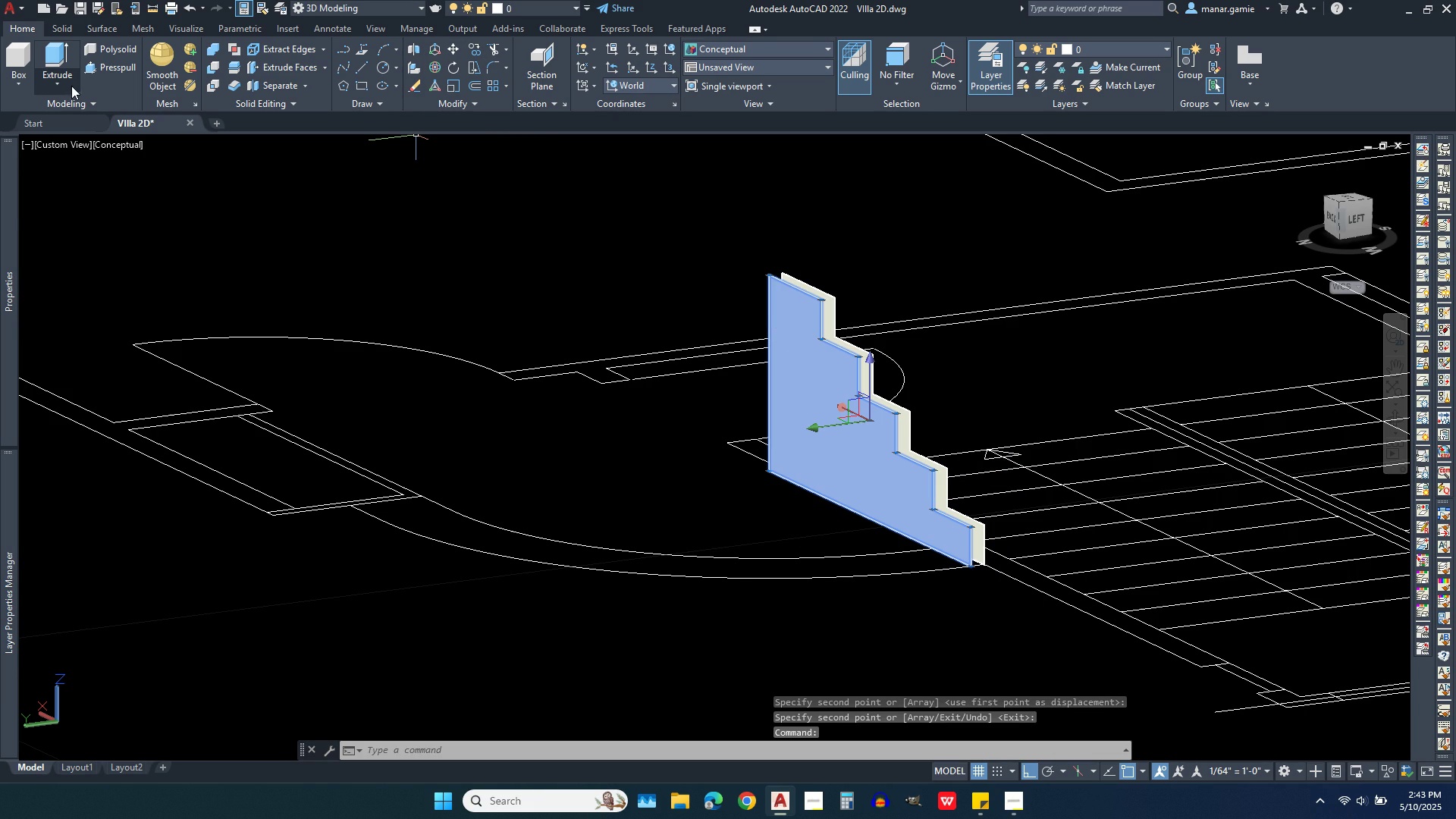 
left_click([66, 83])
 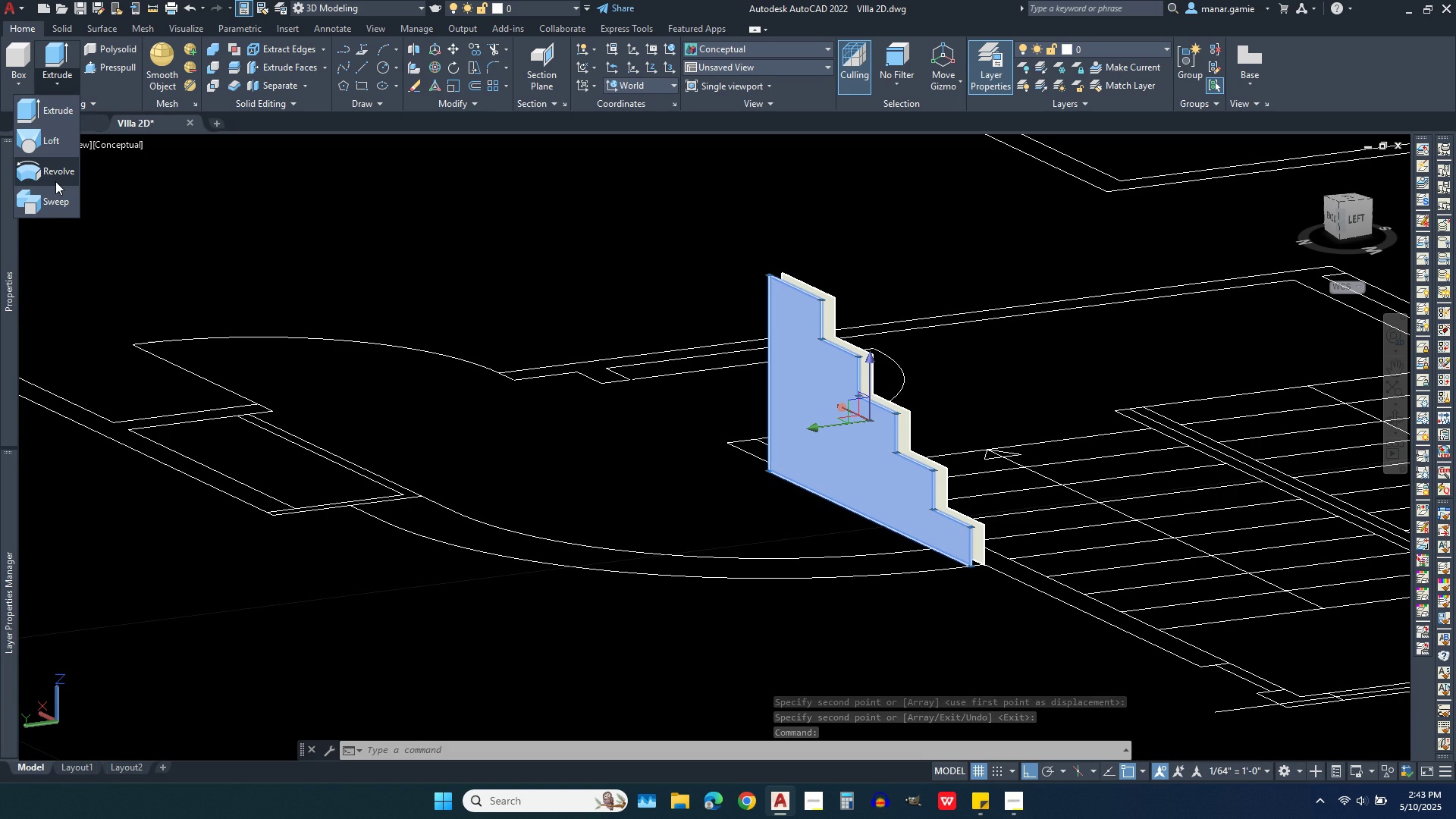 
left_click([55, 171])
 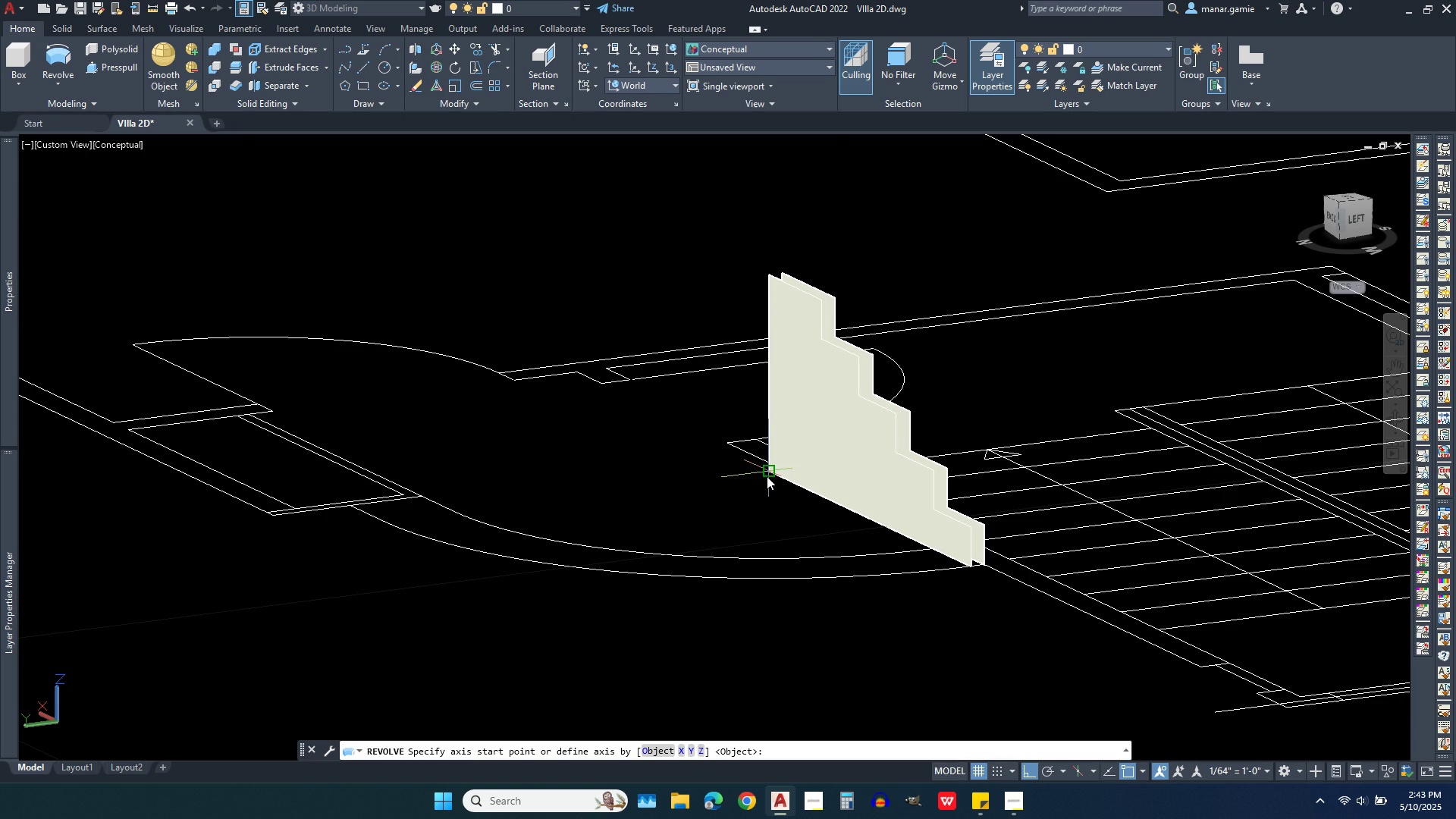 
left_click([767, 476])
 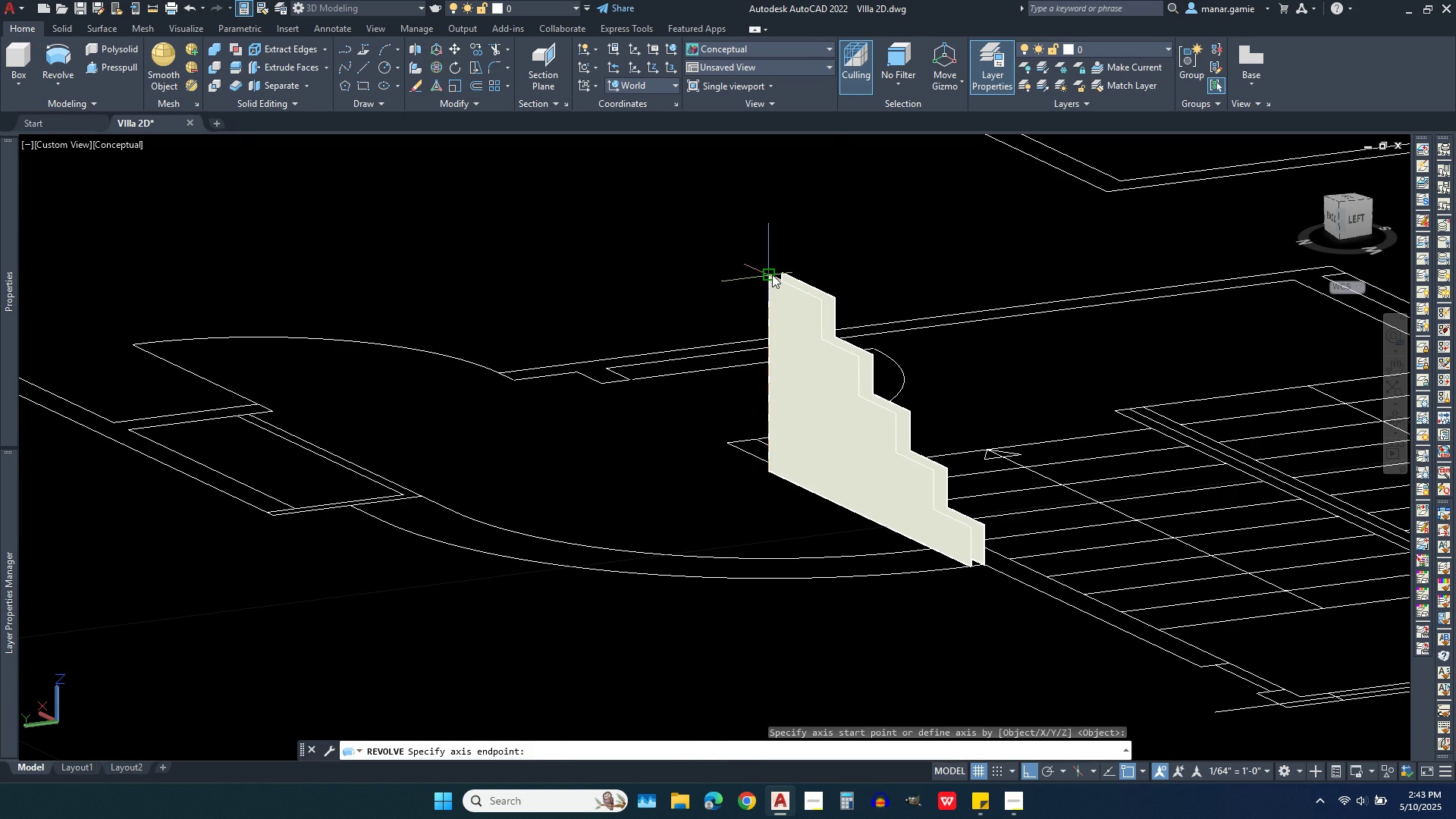 
left_click([772, 275])
 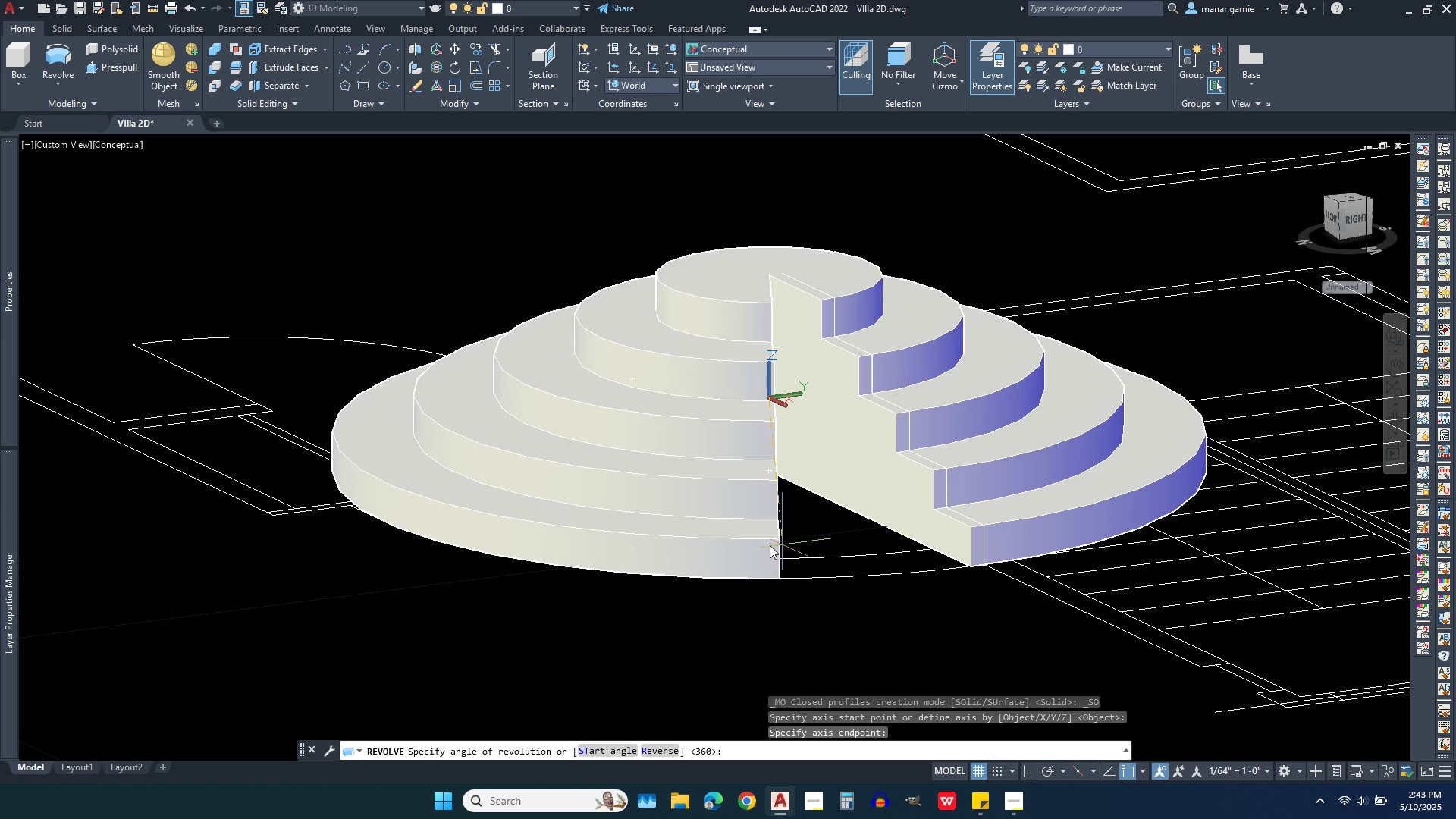 
wait(14.83)
 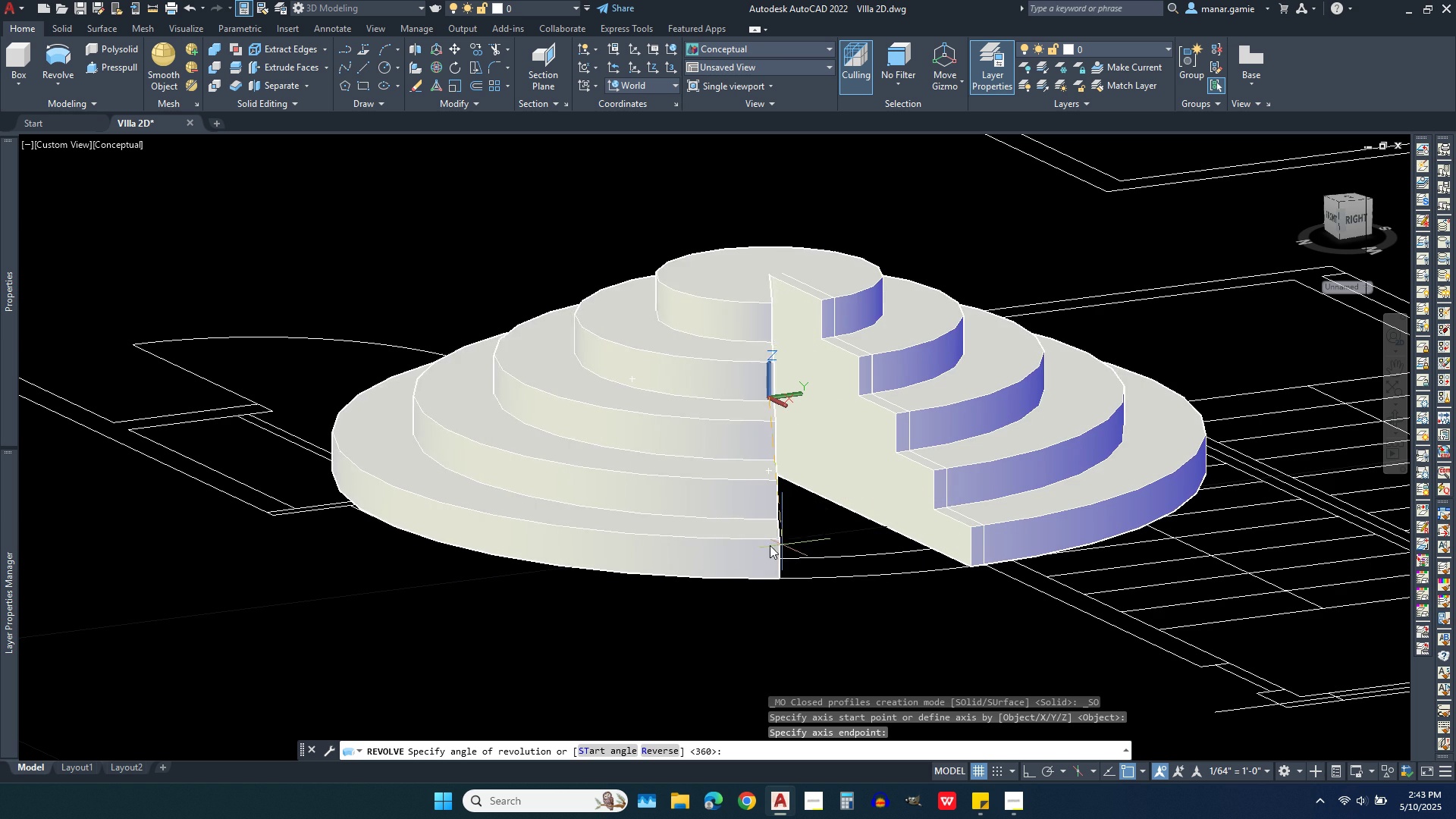 
key(Escape)
 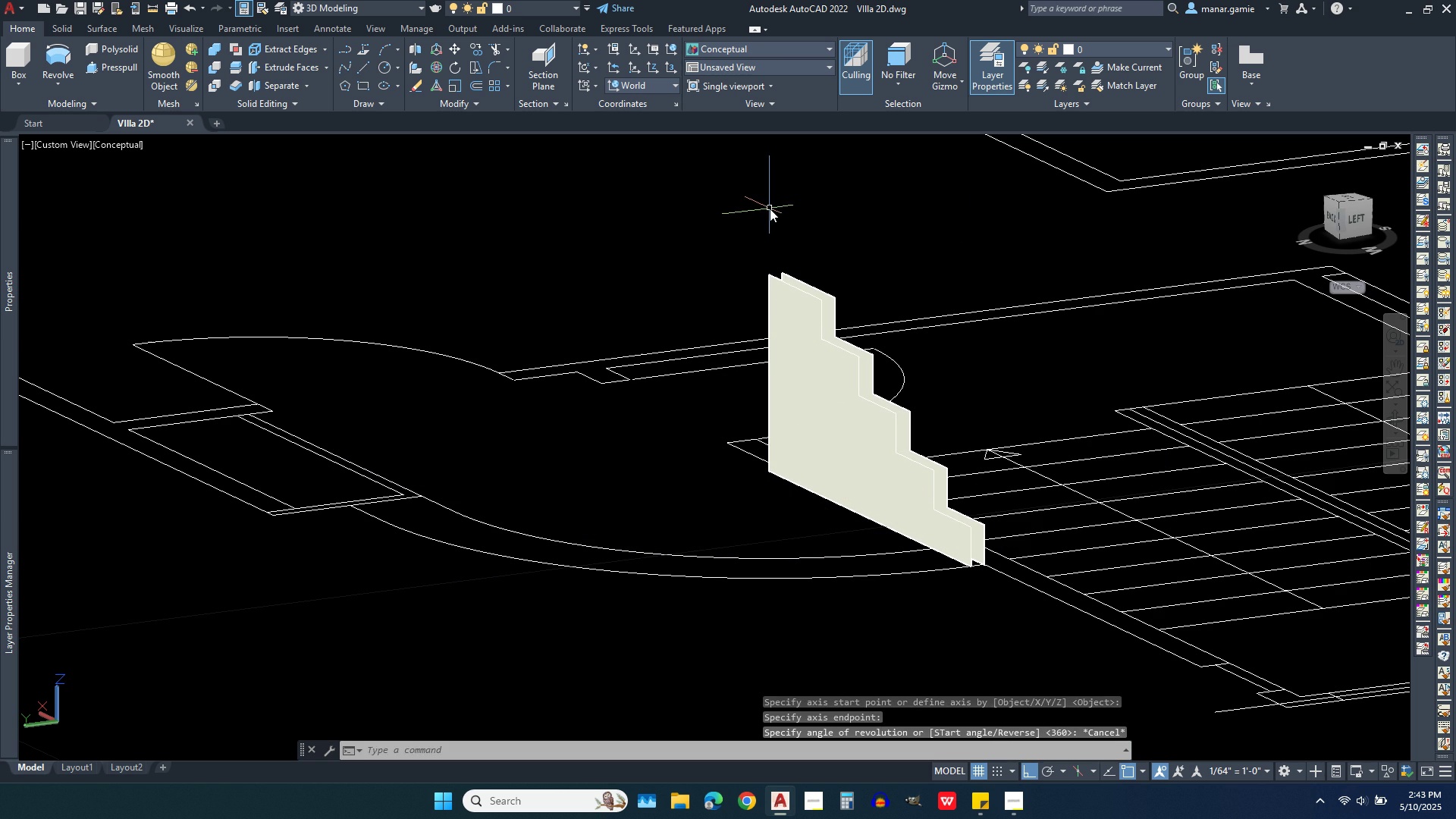 
right_click([770, 209])
 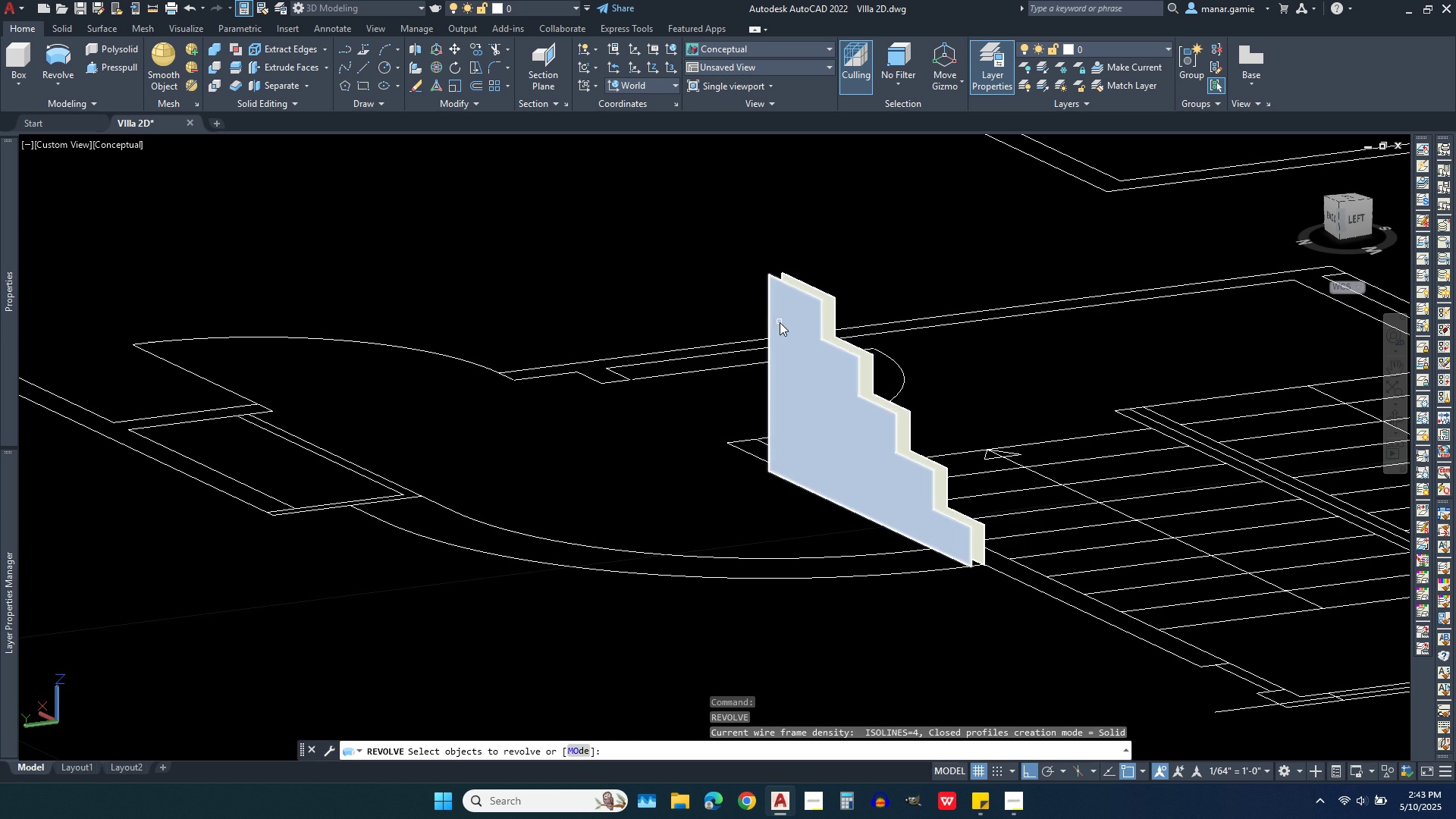 
left_click([785, 325])
 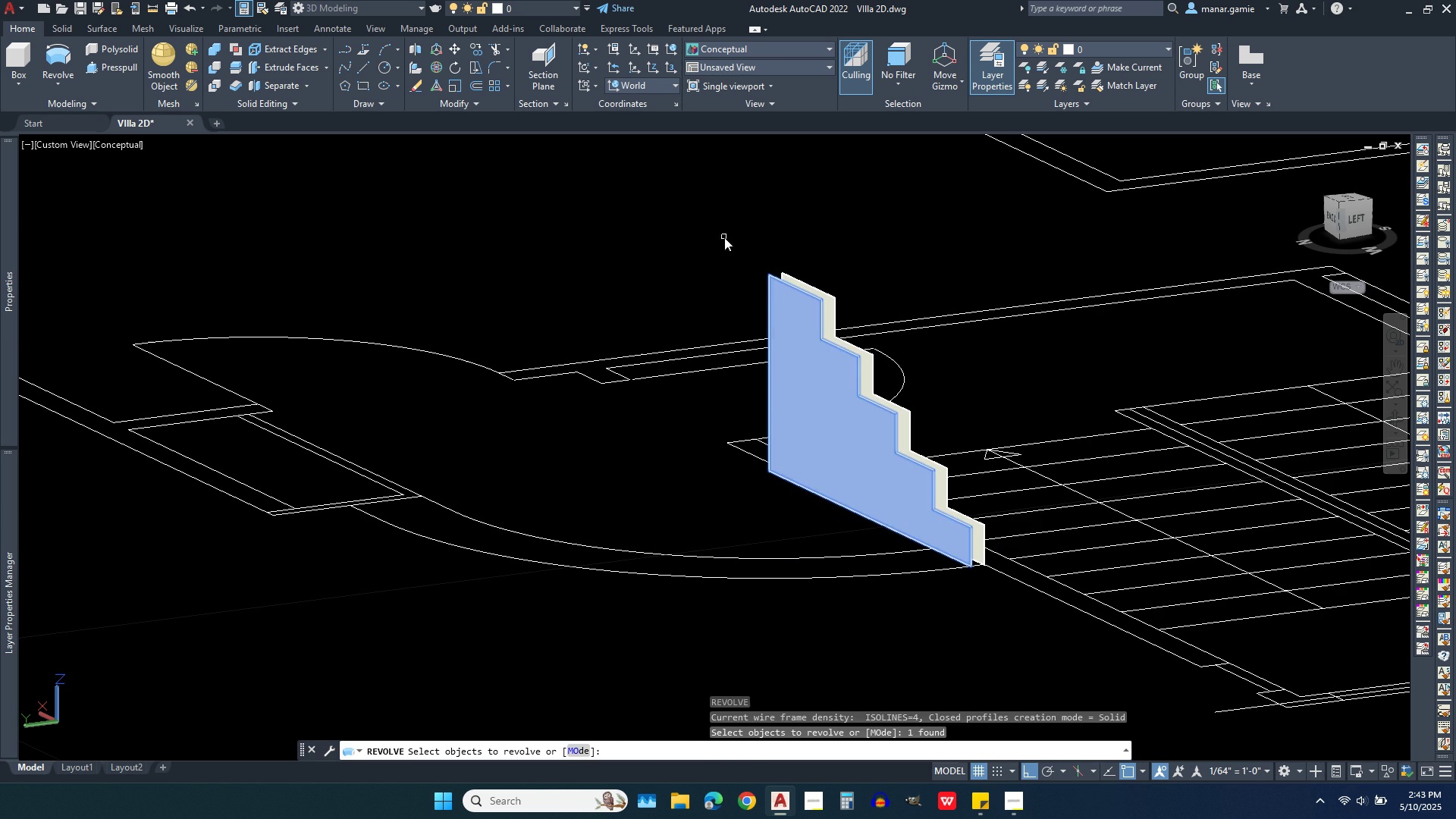 
right_click([724, 237])
 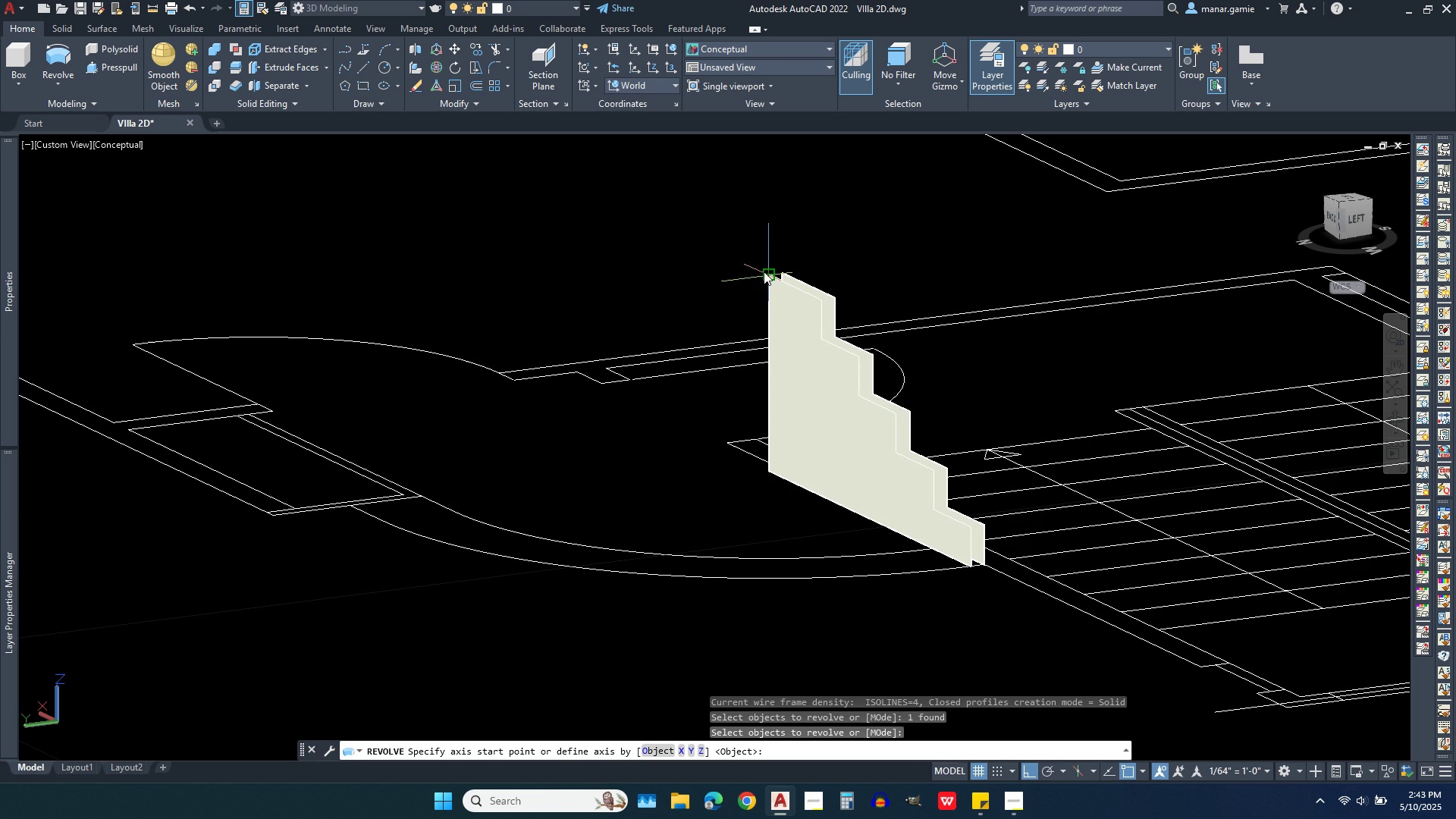 
left_click([764, 271])
 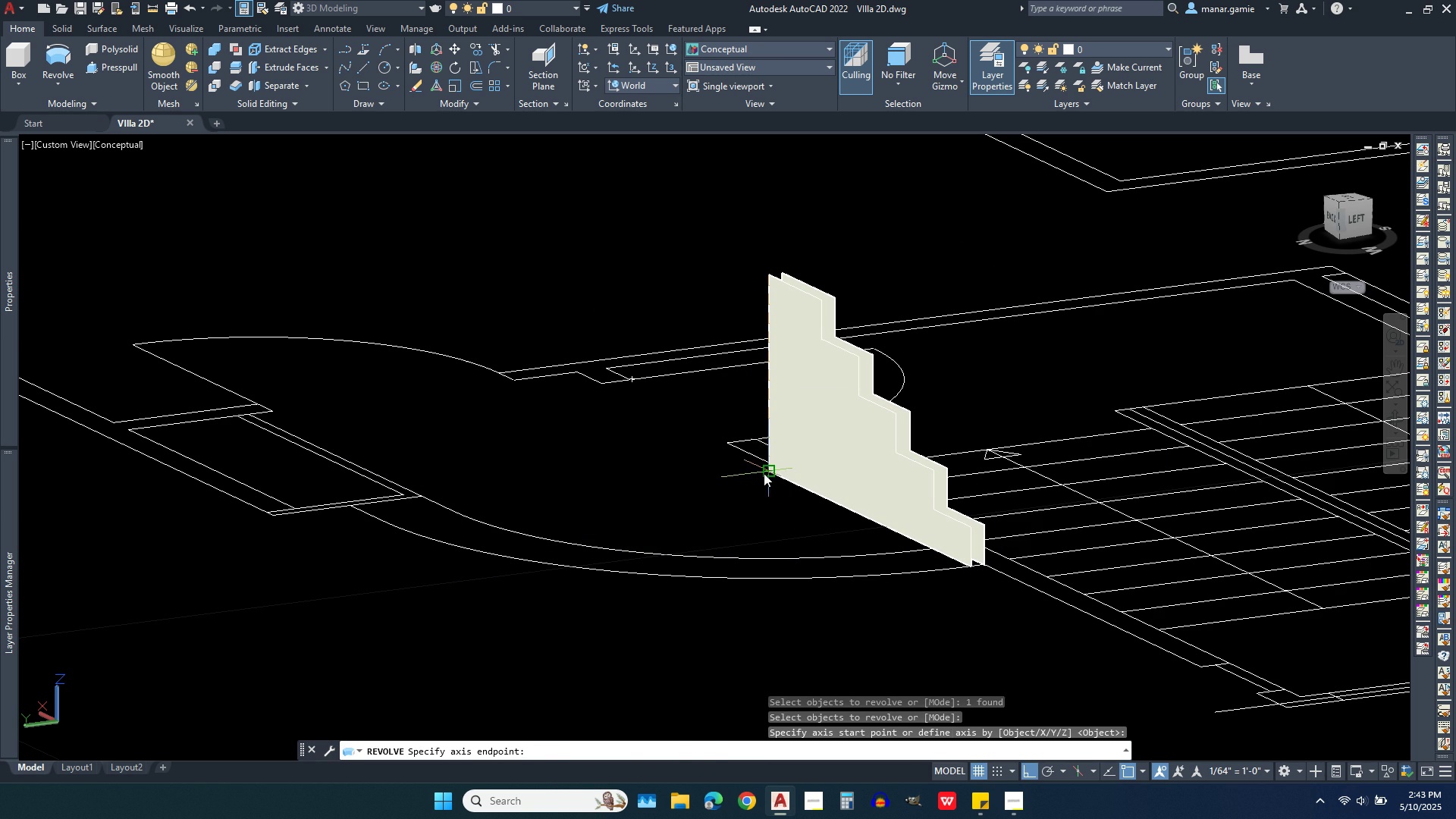 
left_click([764, 473])
 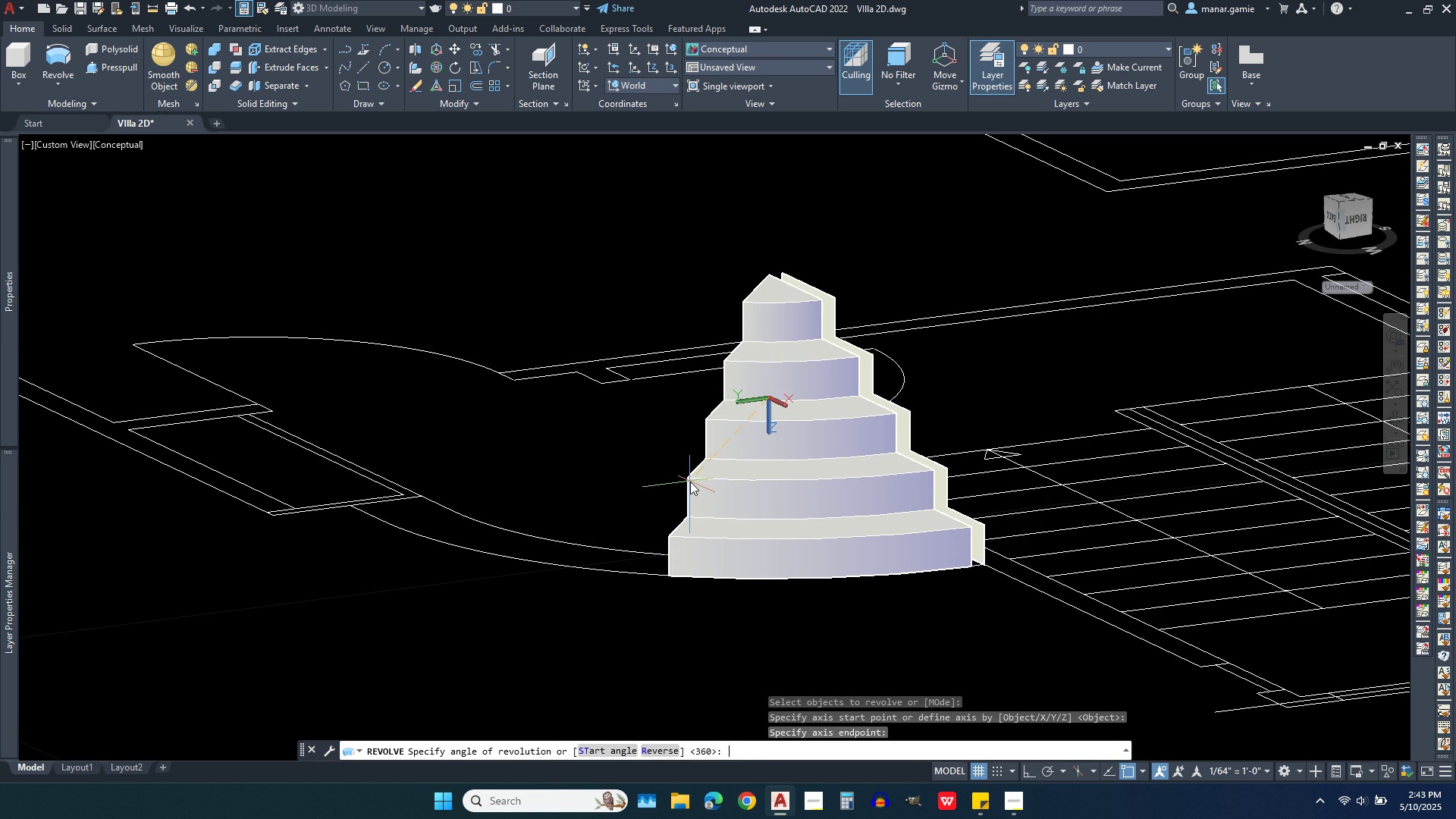 
type(90)
 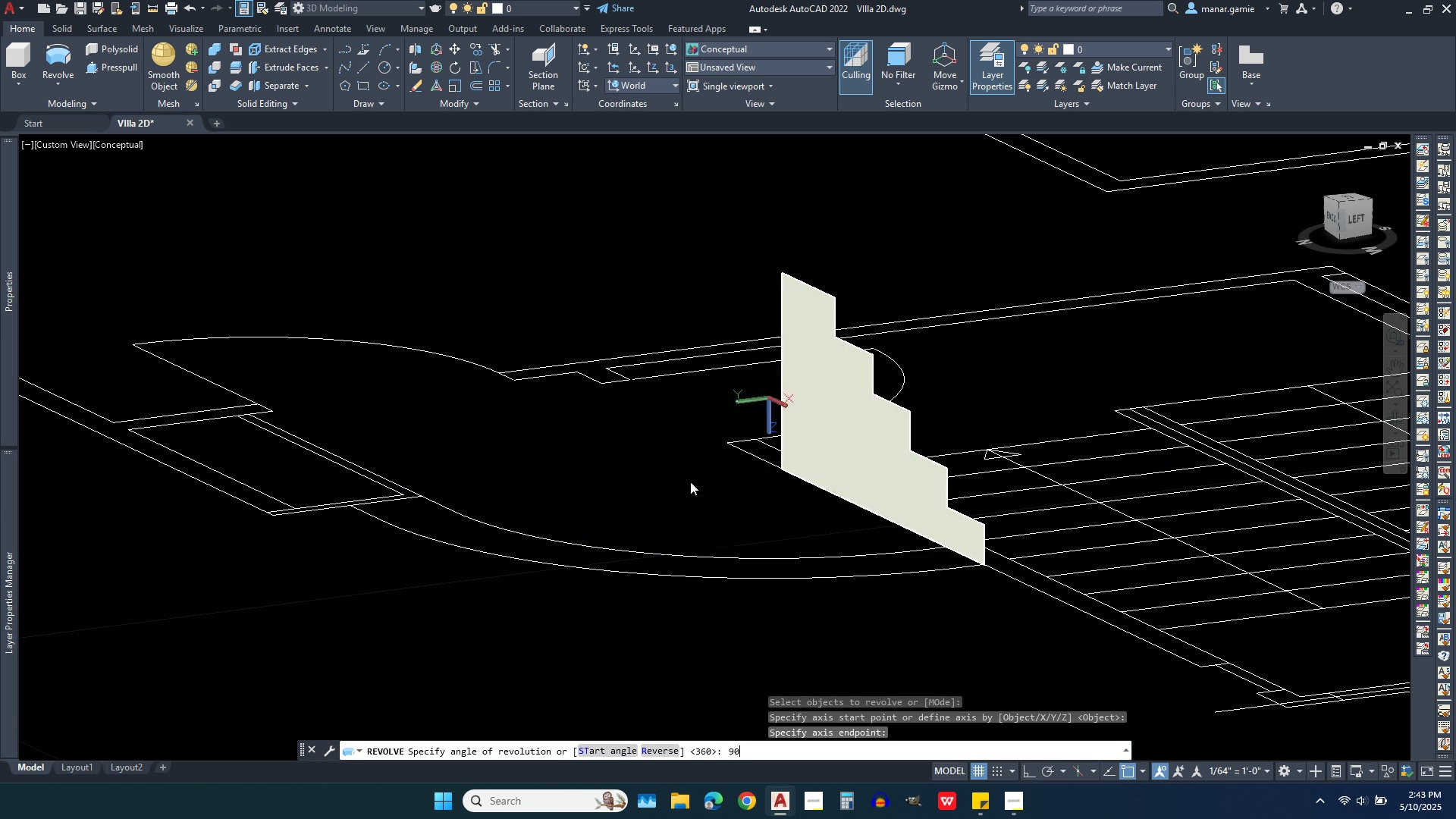 
key(Enter)
 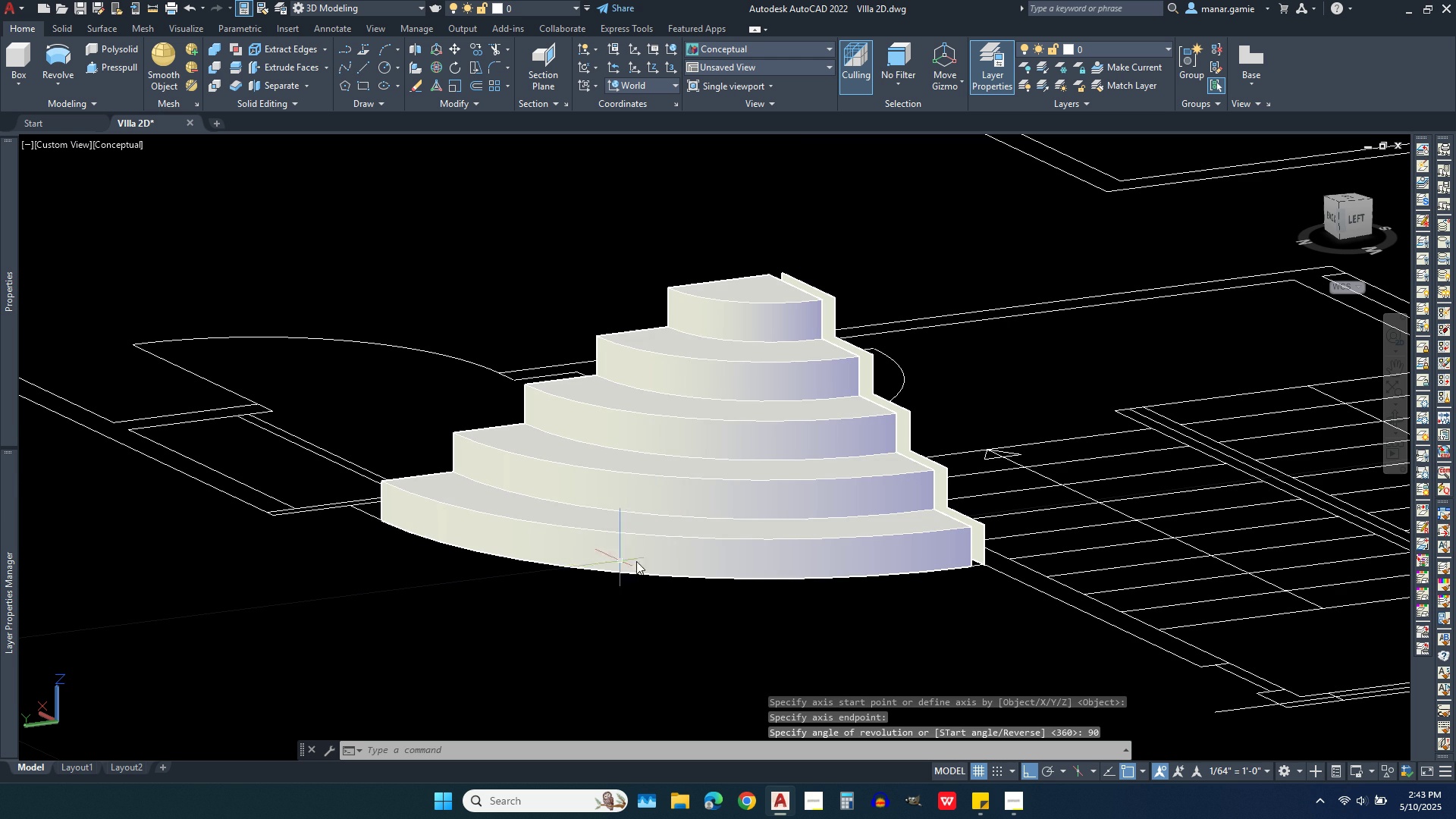 
scroll: coordinate [753, 566], scroll_direction: down, amount: 2.0
 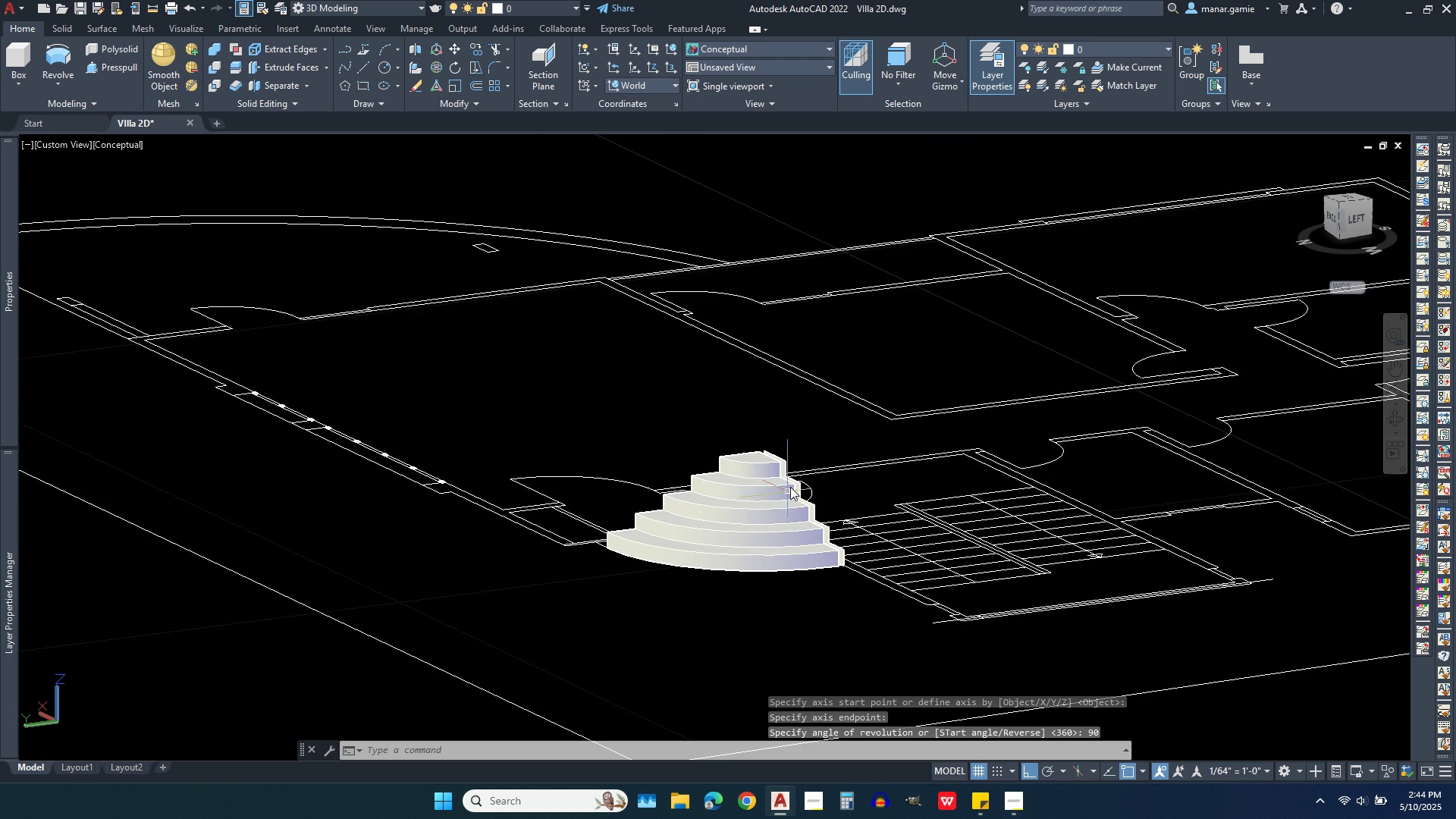 
scroll: coordinate [793, 479], scroll_direction: up, amount: 2.0
 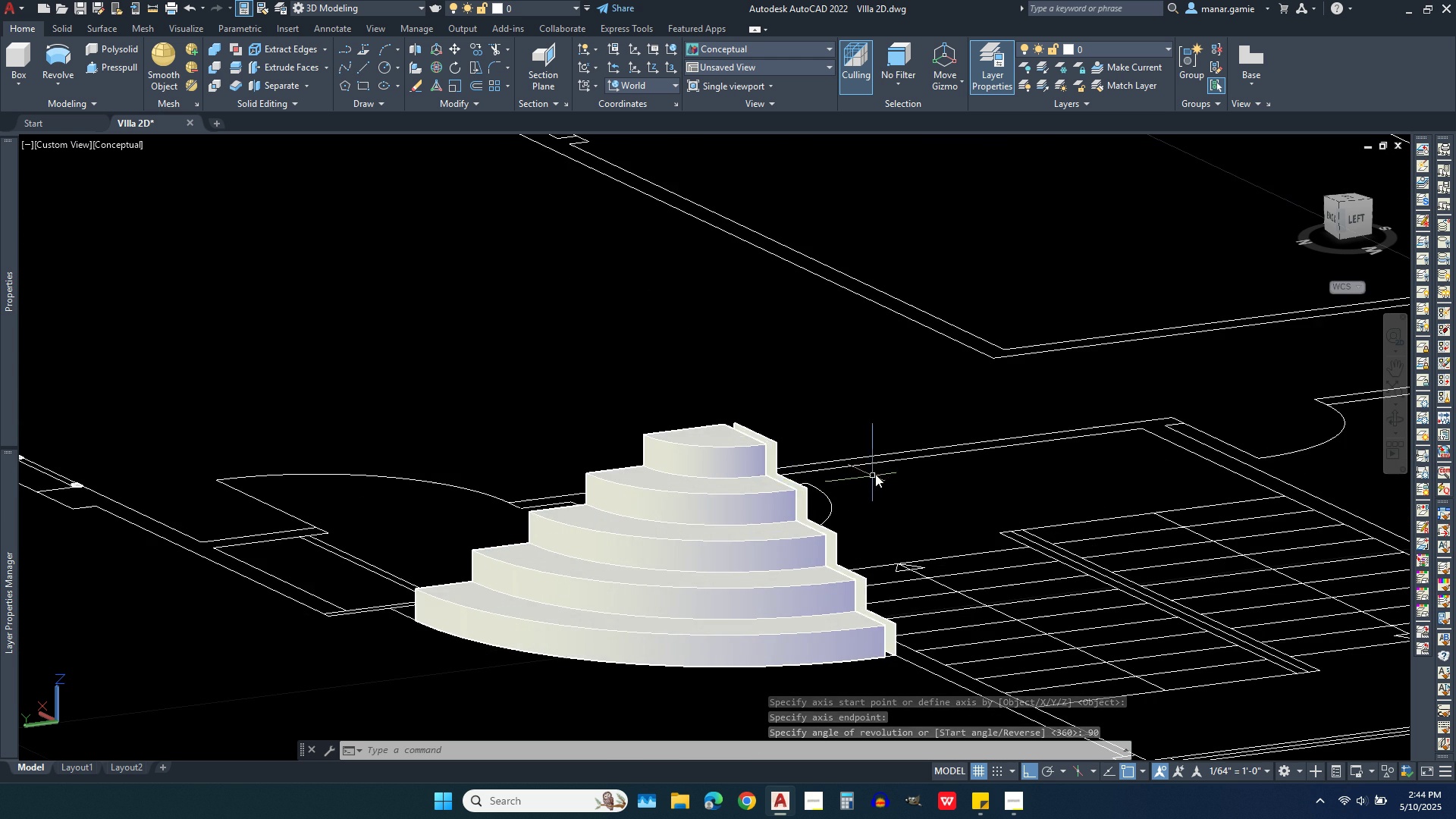 
scroll: coordinate [878, 474], scroll_direction: down, amount: 2.0
 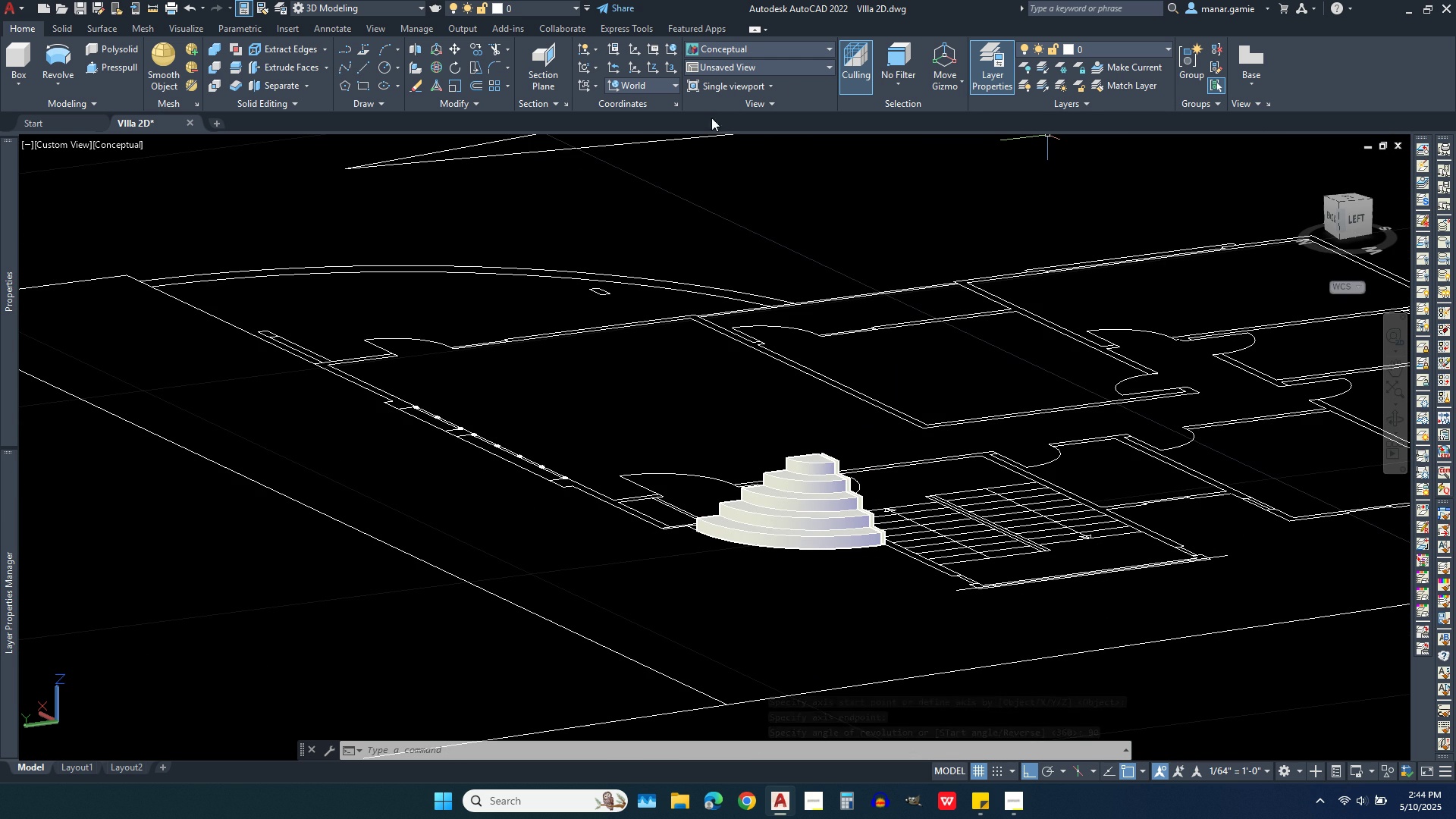 
key(Escape)
 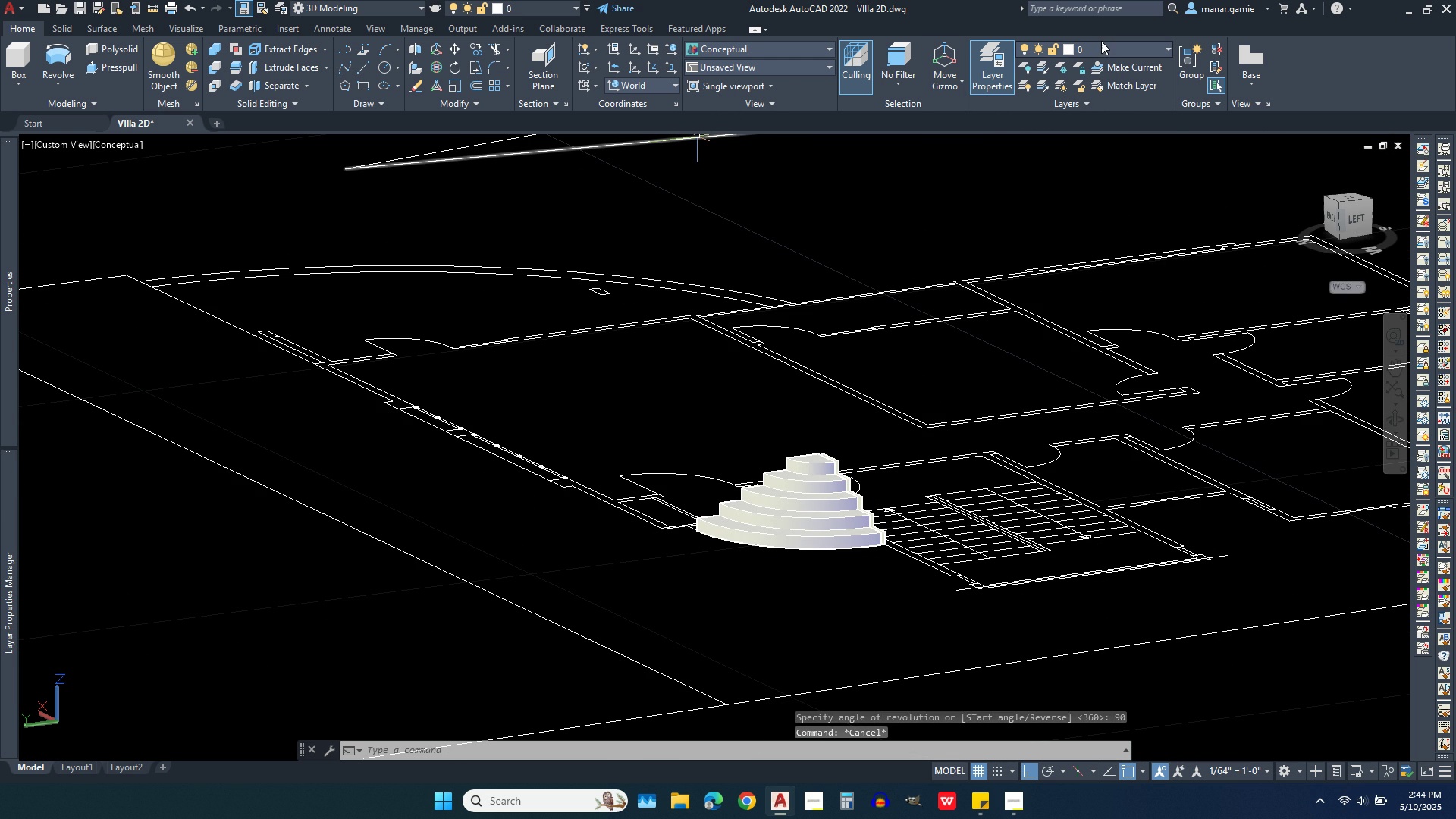 
left_click([1101, 41])
 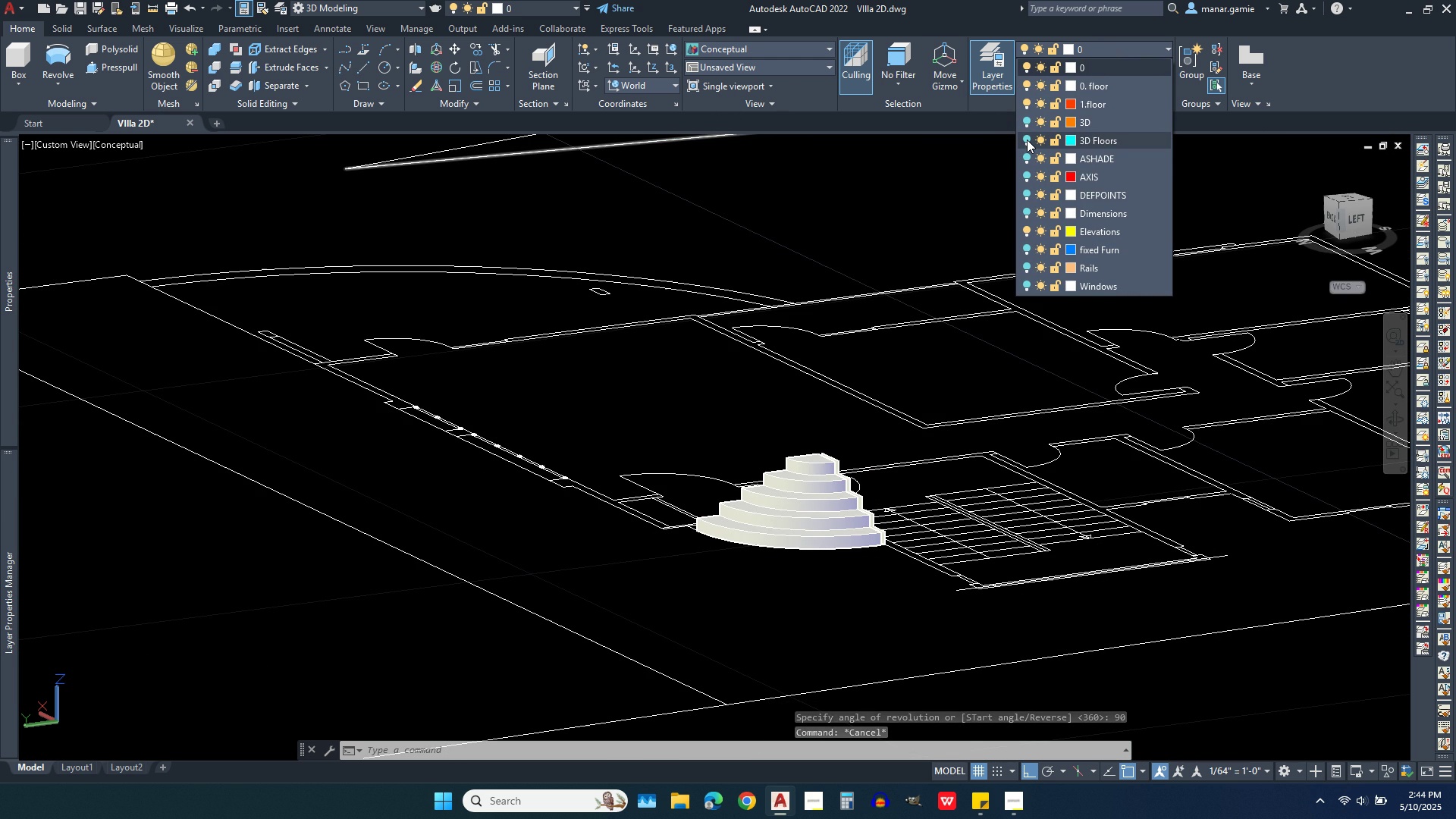 
left_click([1027, 140])
 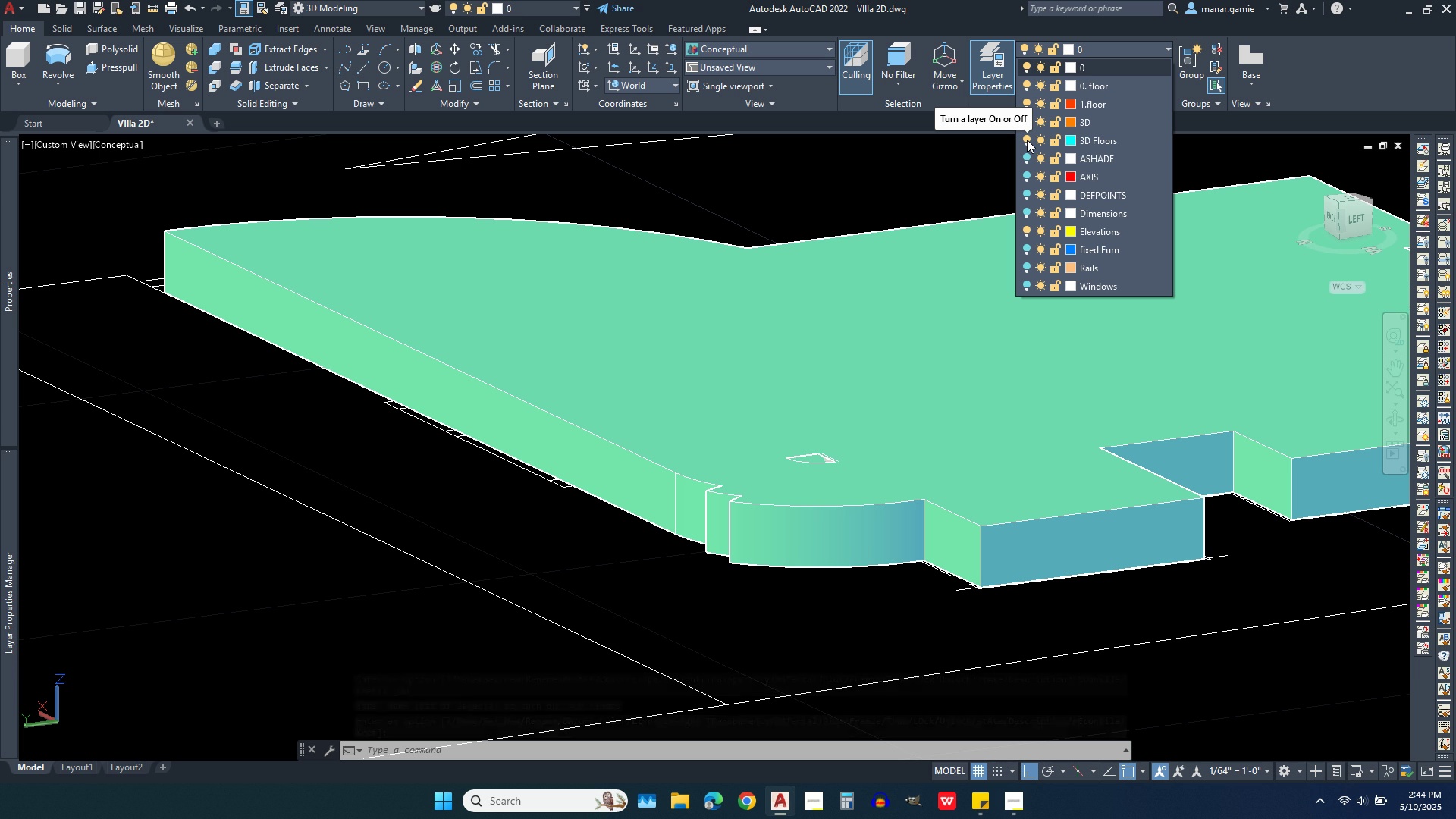 
wait(7.83)
 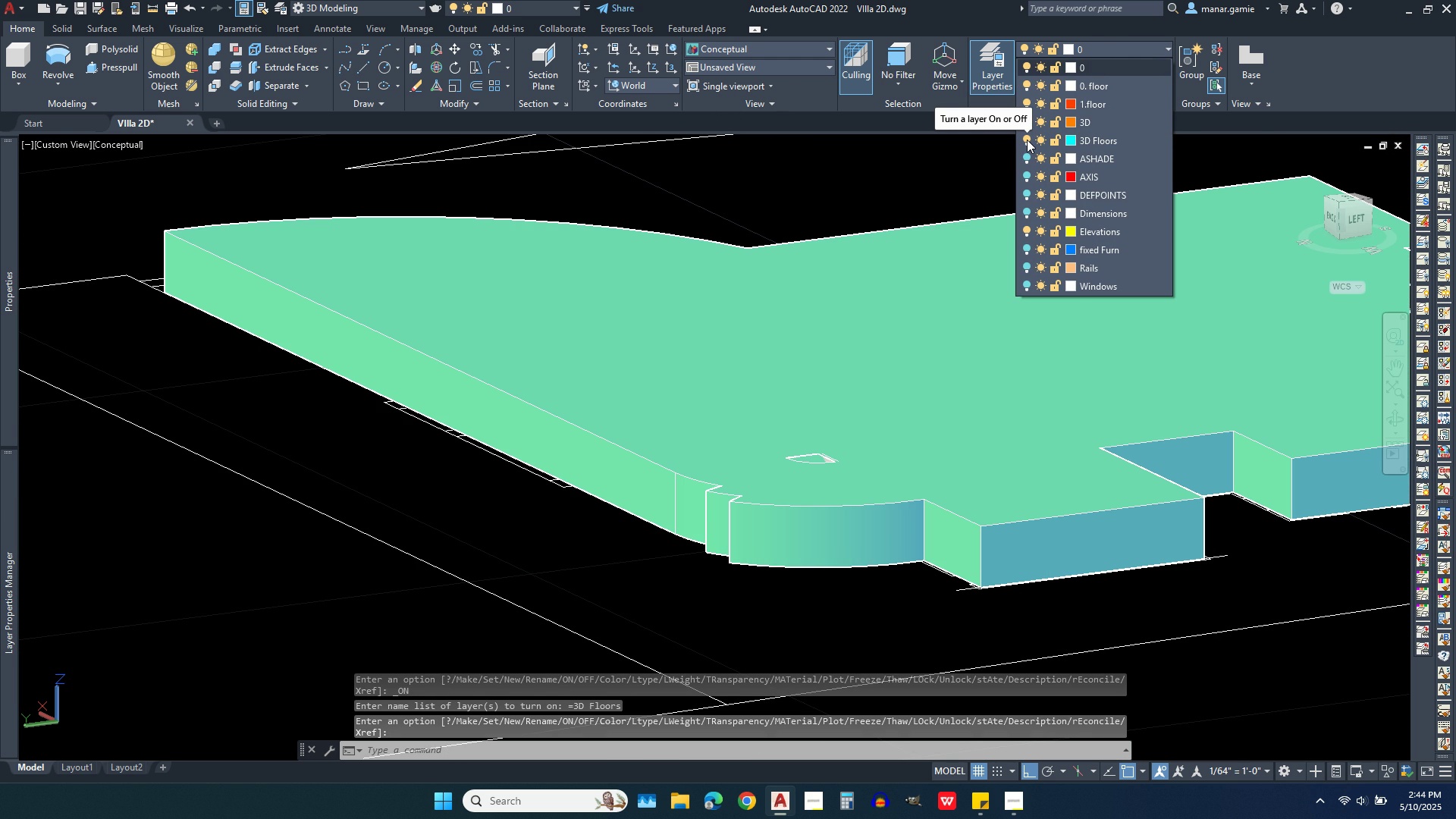 
left_click([1027, 140])
 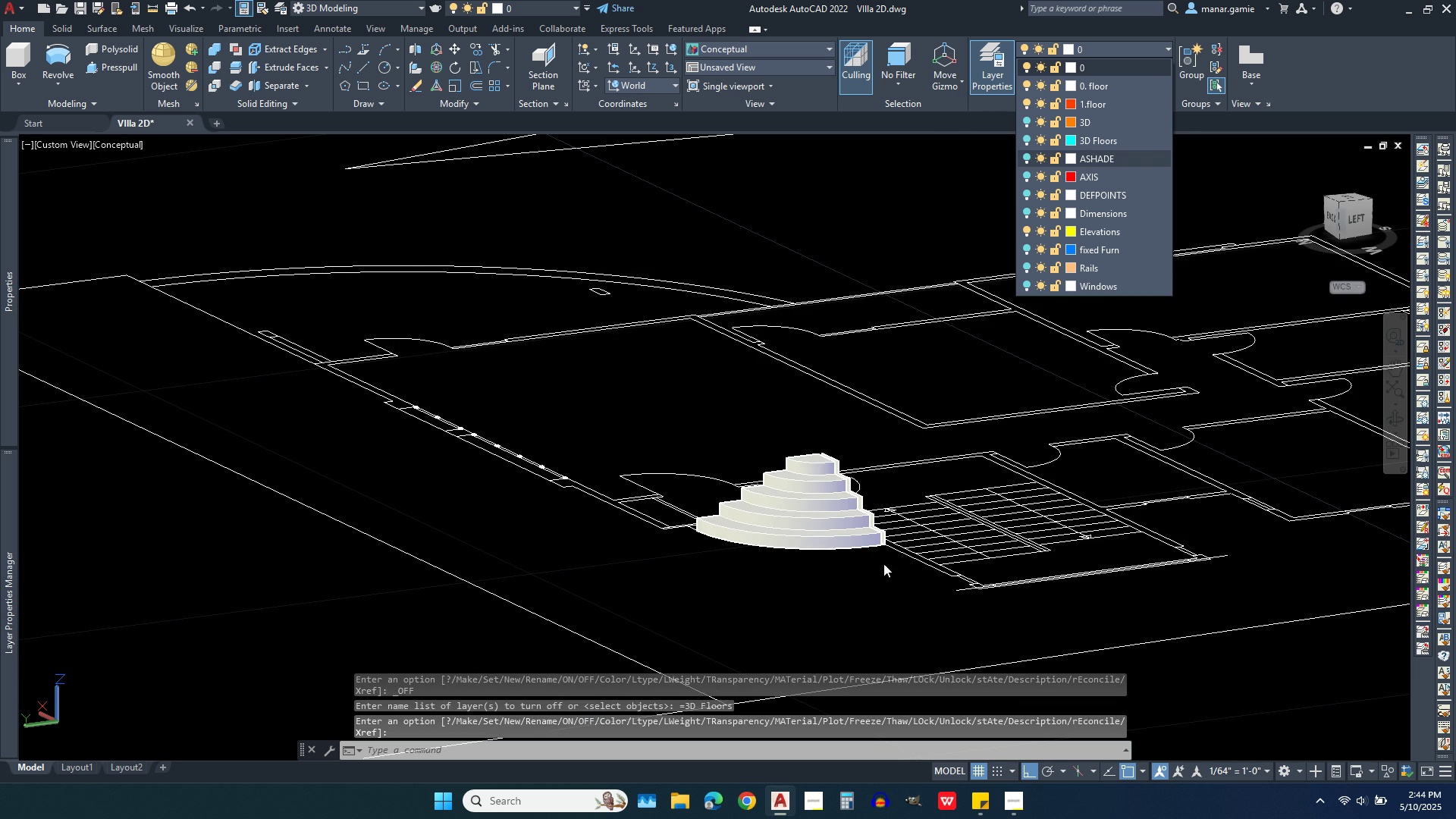 
scroll: coordinate [839, 519], scroll_direction: up, amount: 4.0
 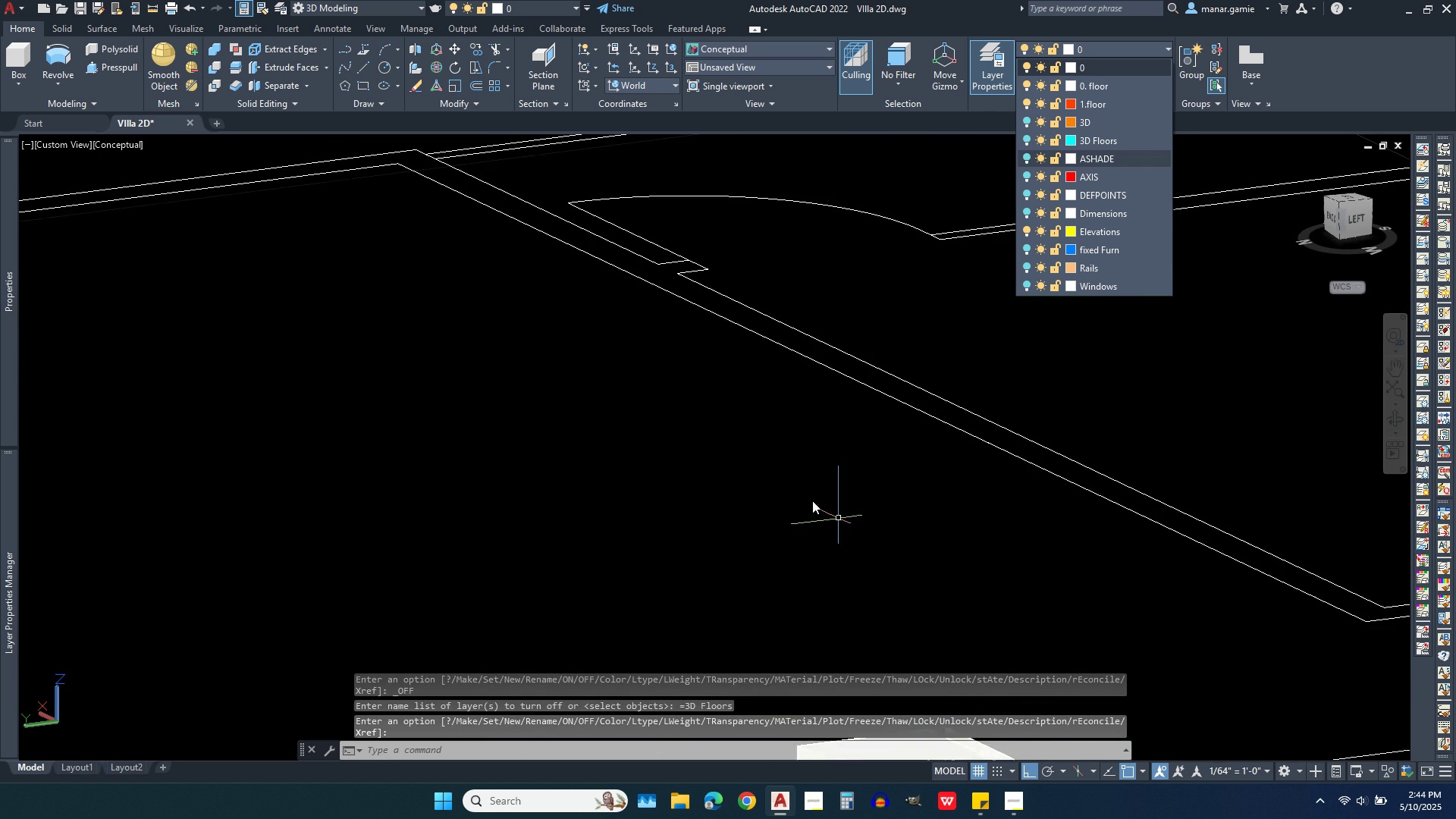 
scroll: coordinate [793, 426], scroll_direction: down, amount: 3.0
 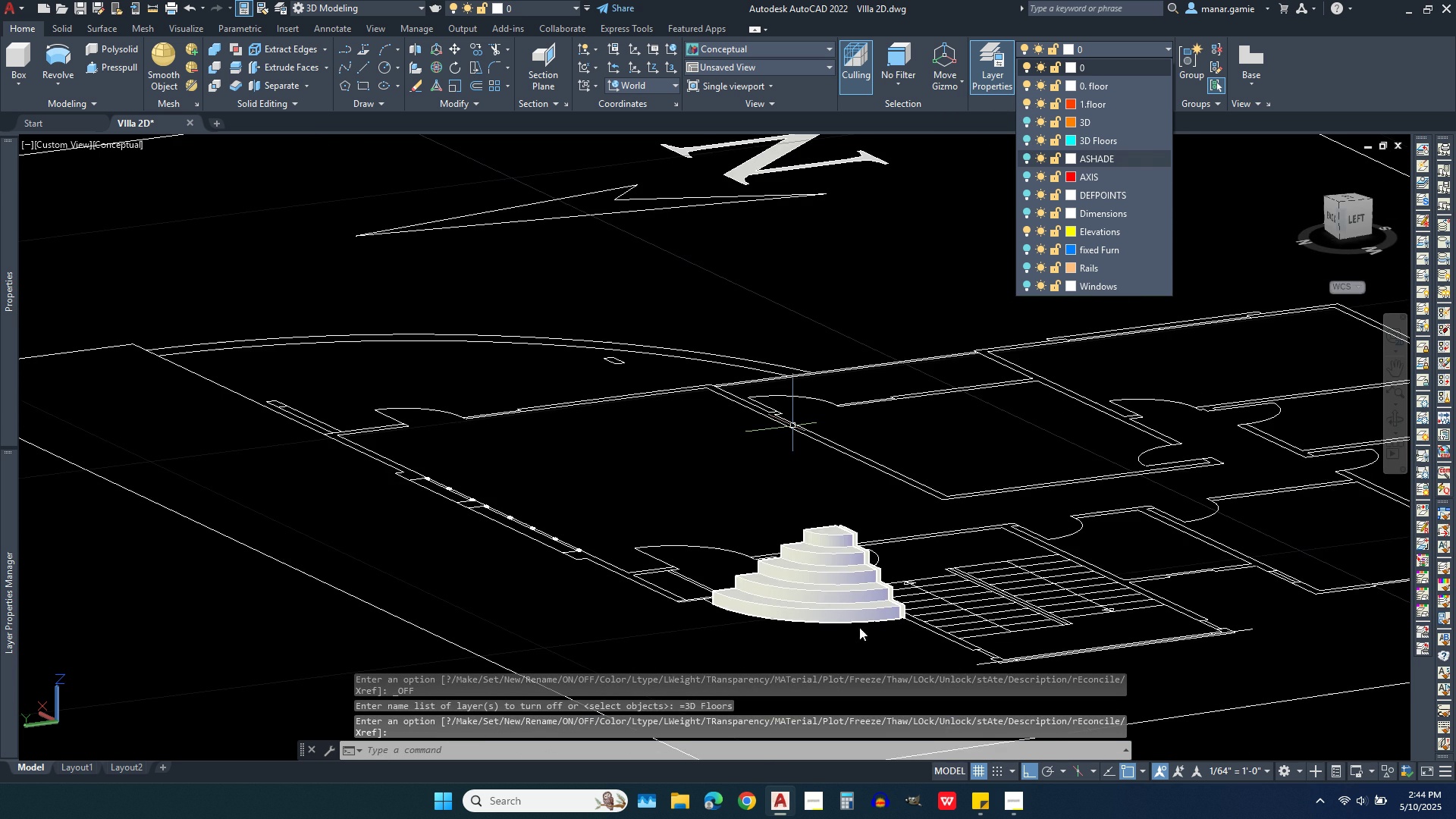 
scroll: coordinate [864, 635], scroll_direction: up, amount: 2.0
 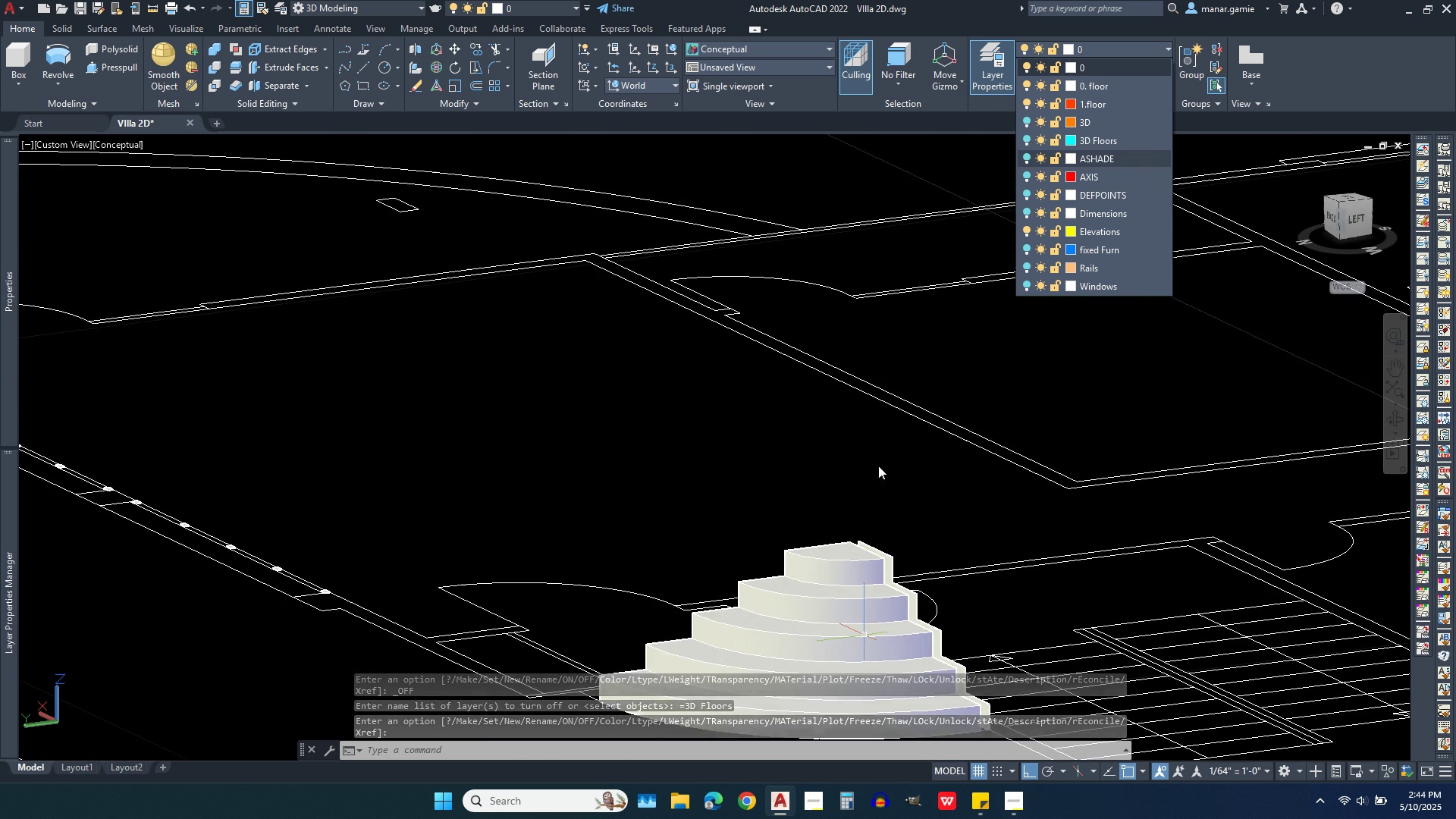 
scroll: coordinate [868, 428], scroll_direction: down, amount: 2.0
 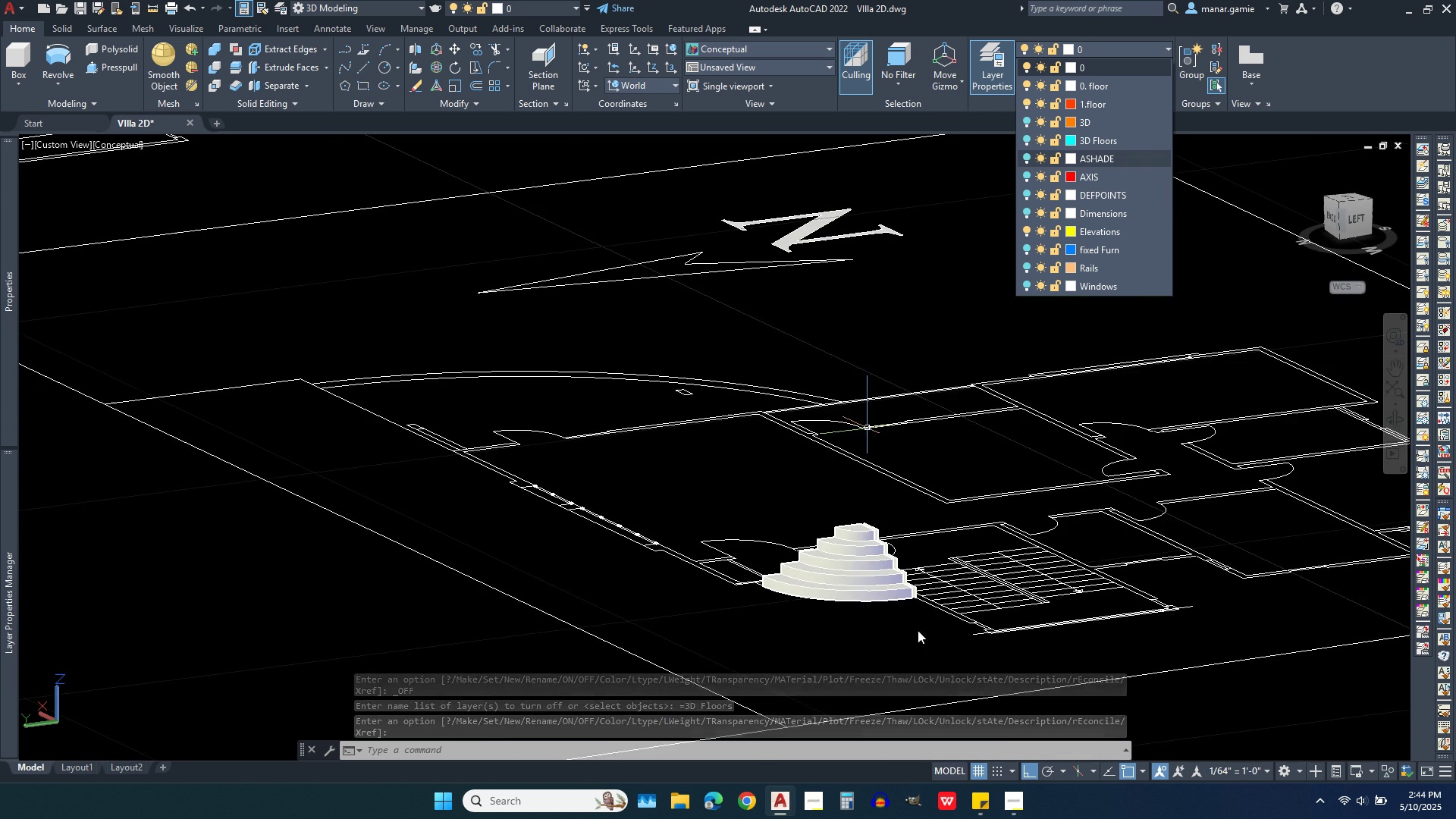 
scroll: coordinate [918, 691], scroll_direction: up, amount: 4.0
 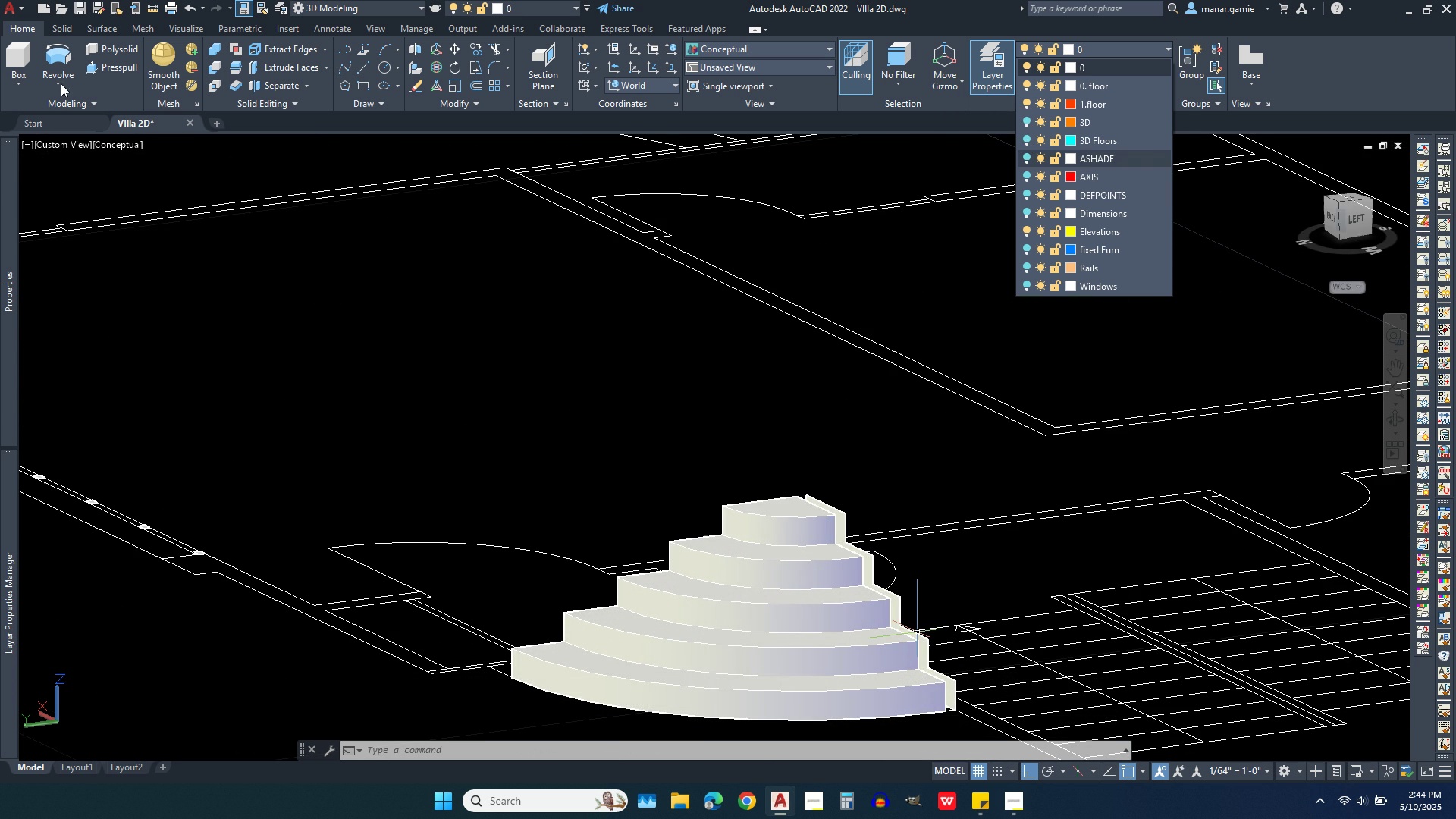 
left_click([58, 86])
 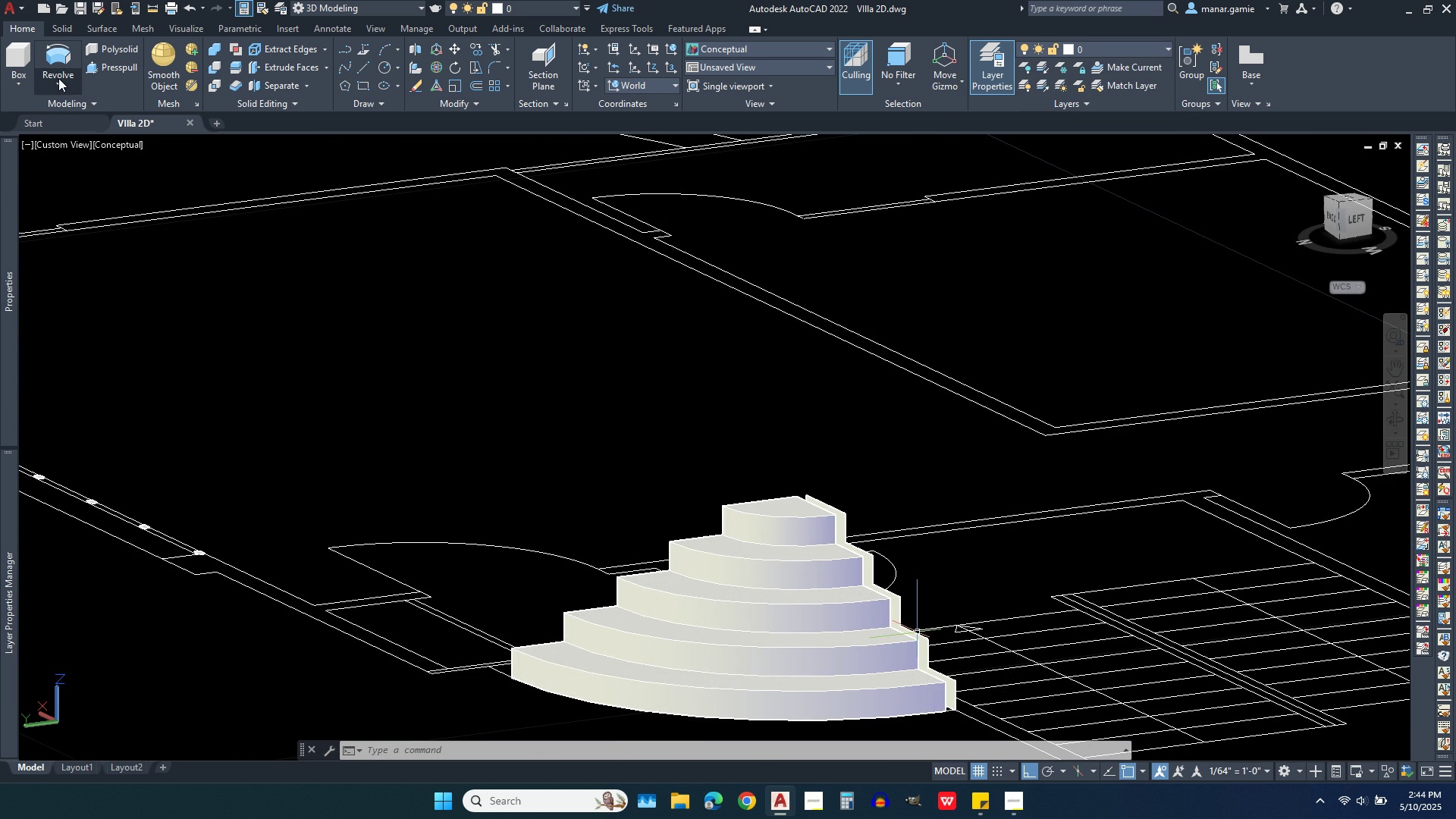 
left_click([58, 78])
 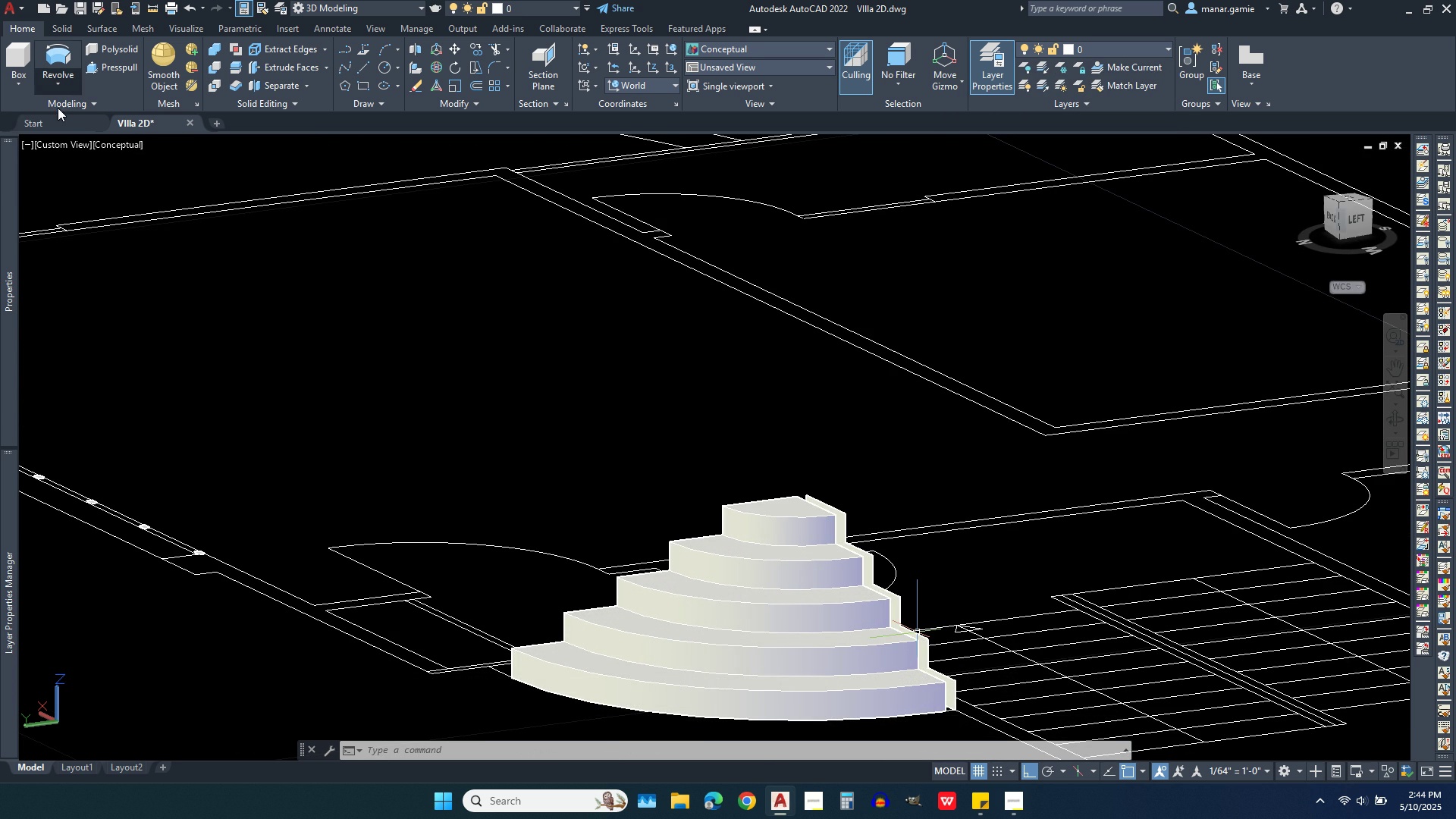 
left_click([58, 108])
 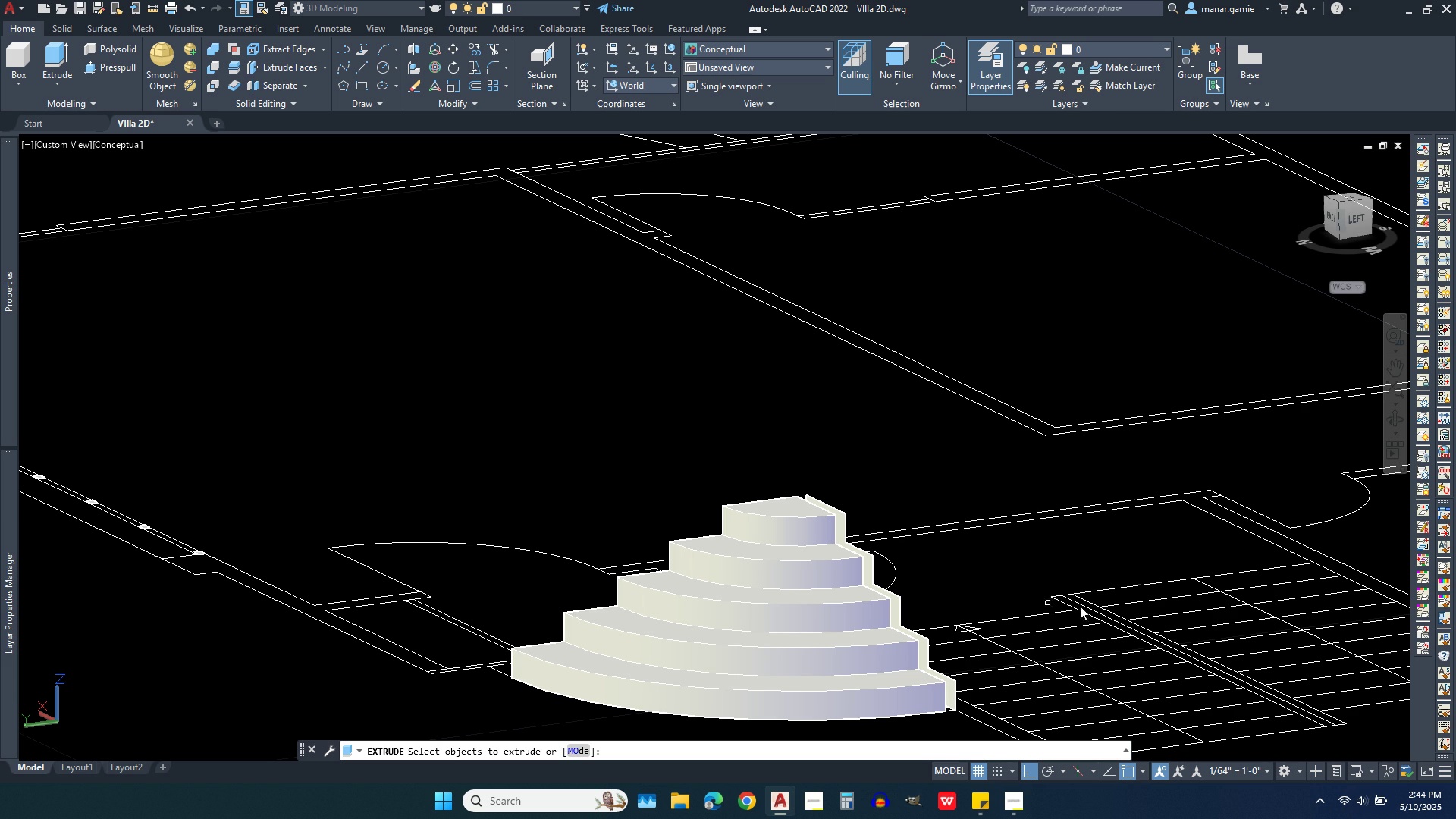 
wait(5.53)
 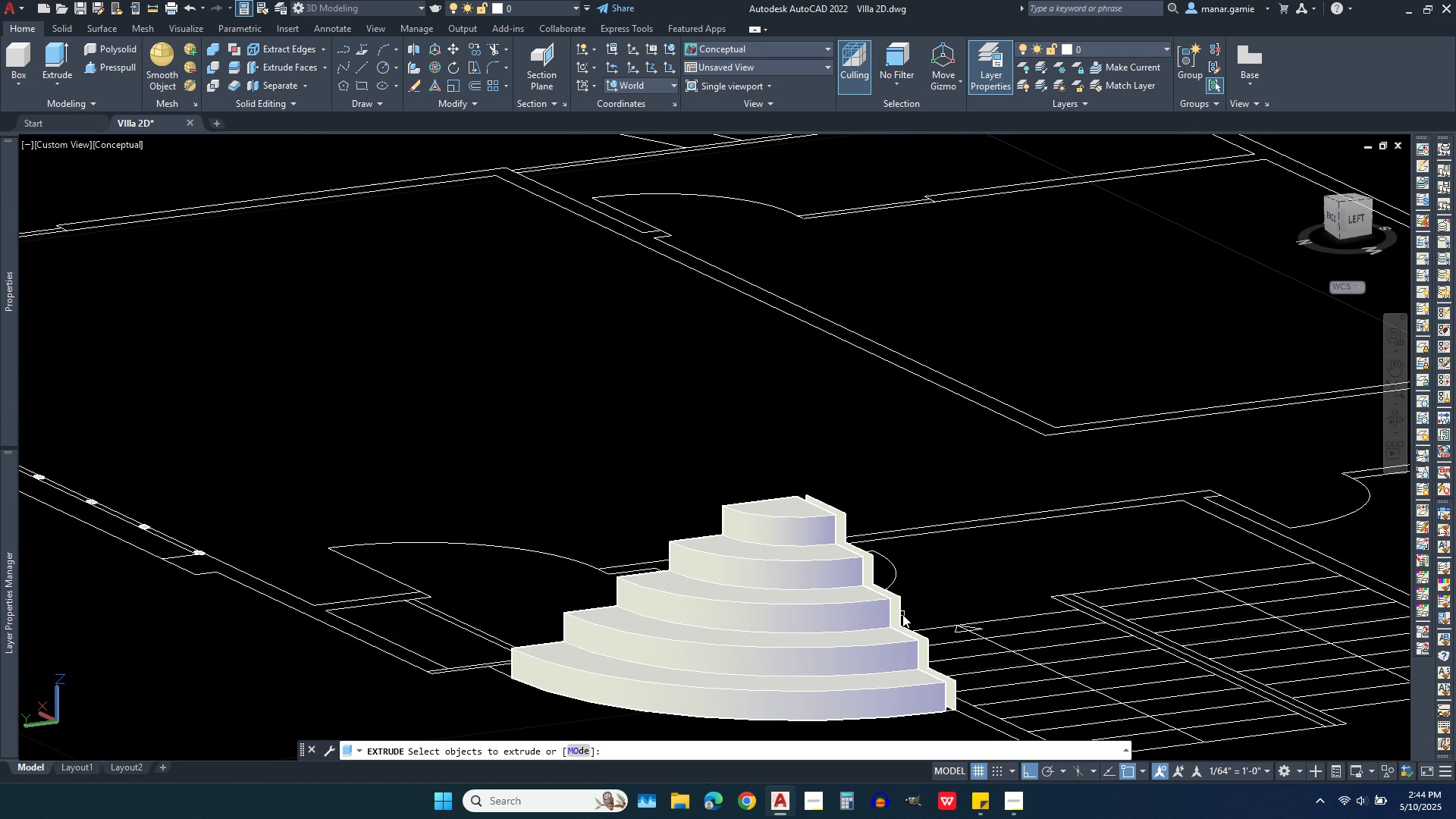 
left_click([1396, 413])
 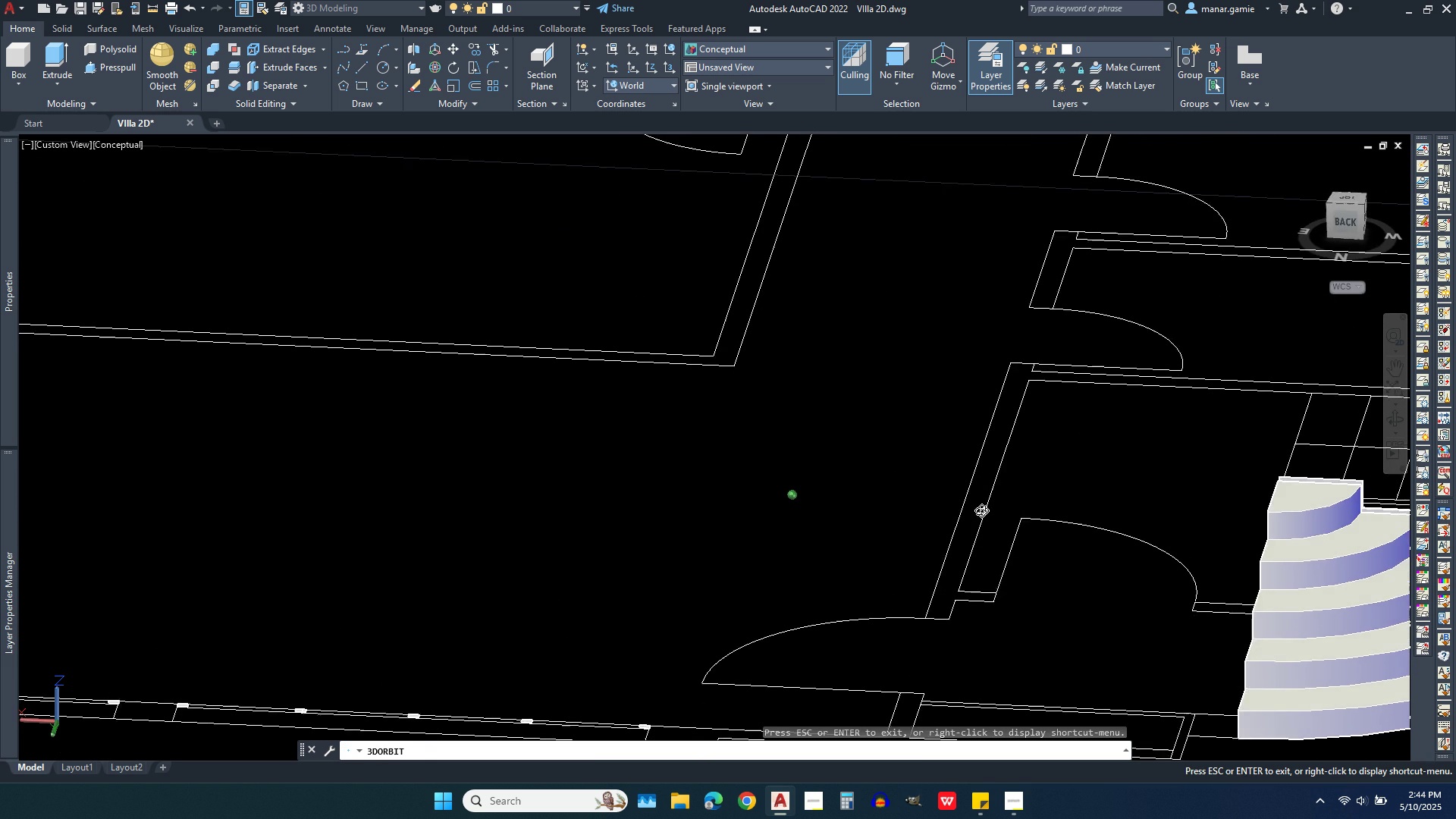 
scroll: coordinate [435, 378], scroll_direction: down, amount: 4.0
 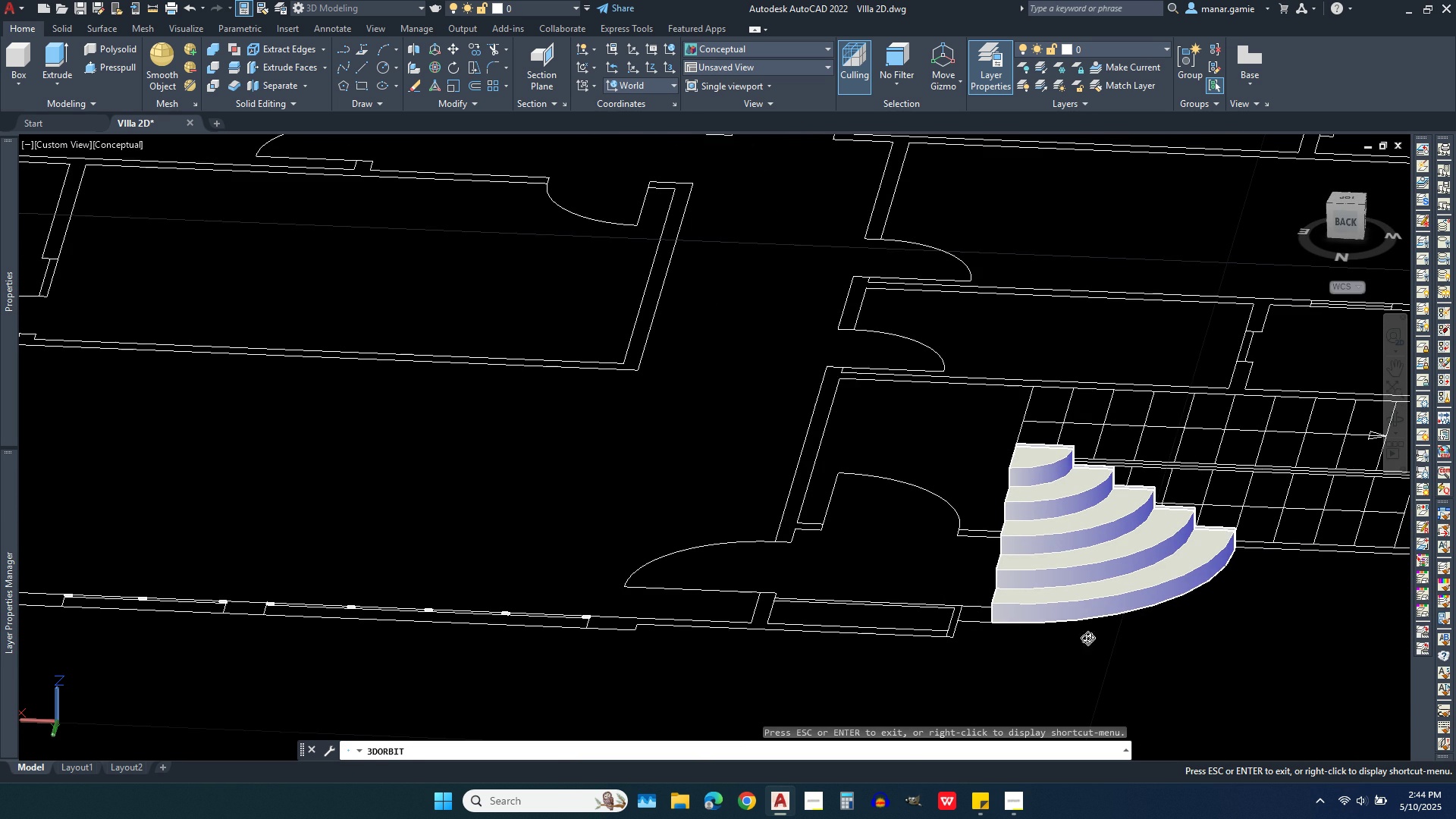 
scroll: coordinate [1117, 646], scroll_direction: up, amount: 4.0
 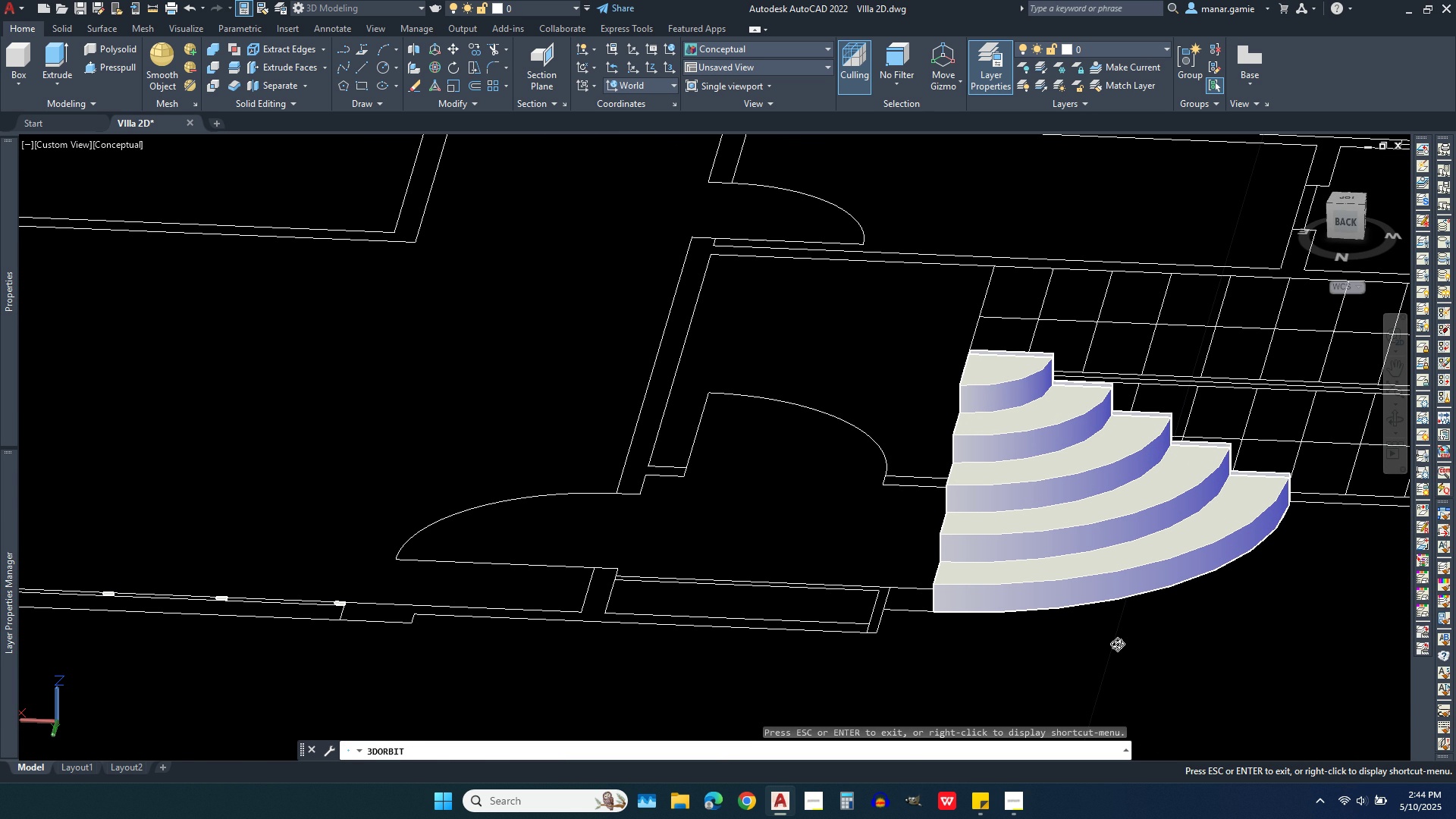 
wait(13.17)
 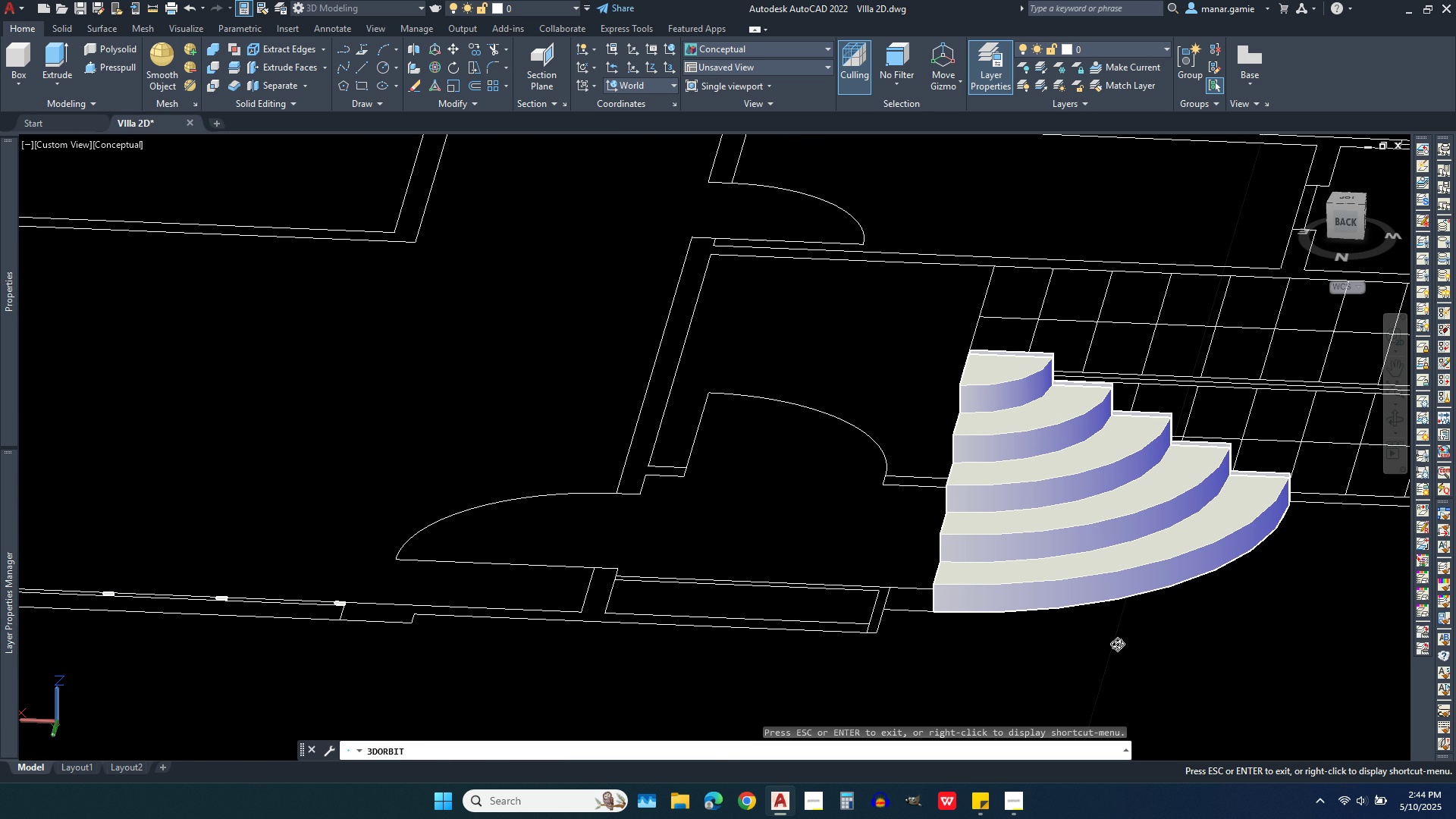 
key(Escape)
 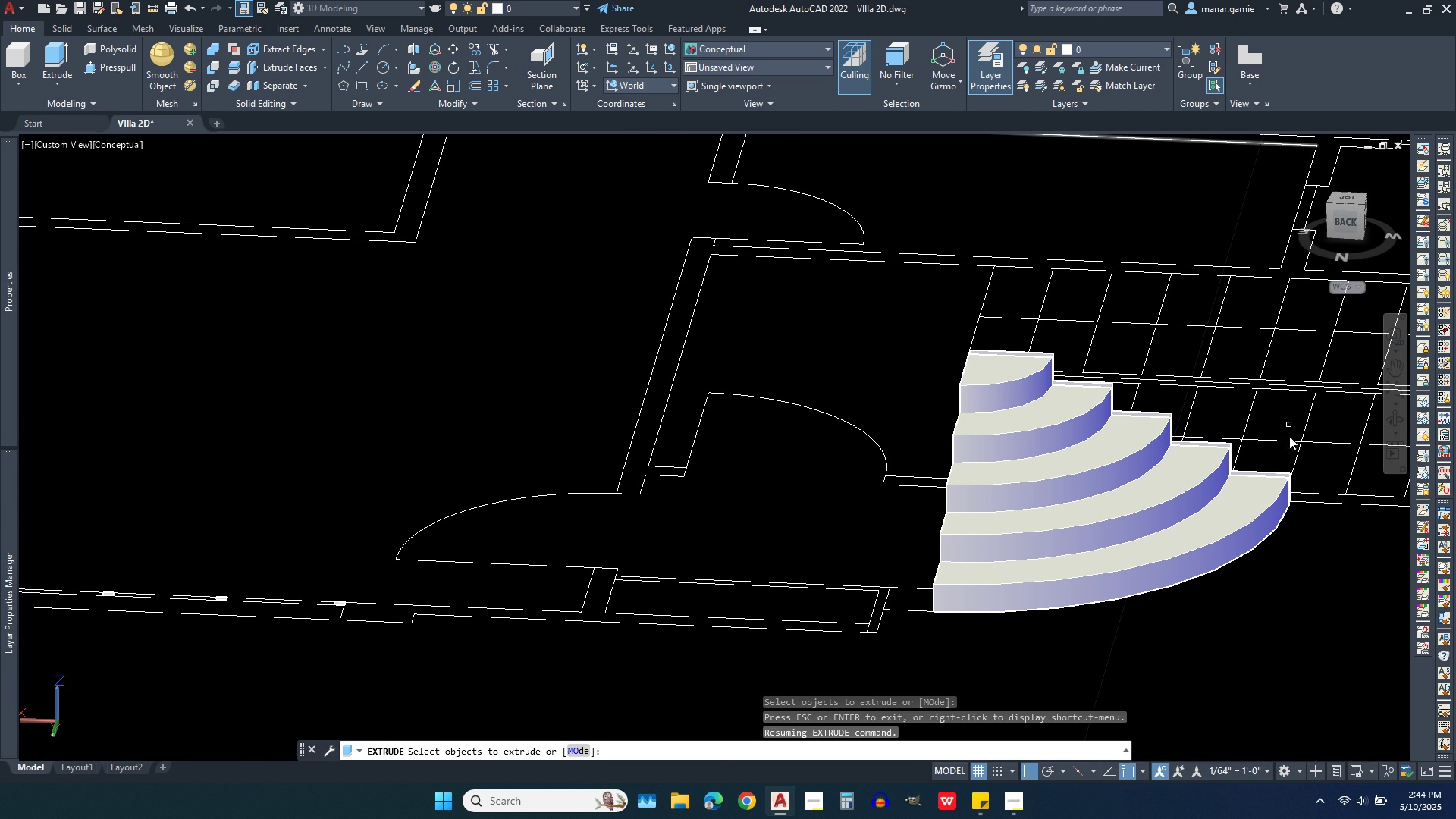 
scroll: coordinate [1298, 482], scroll_direction: up, amount: 6.0
 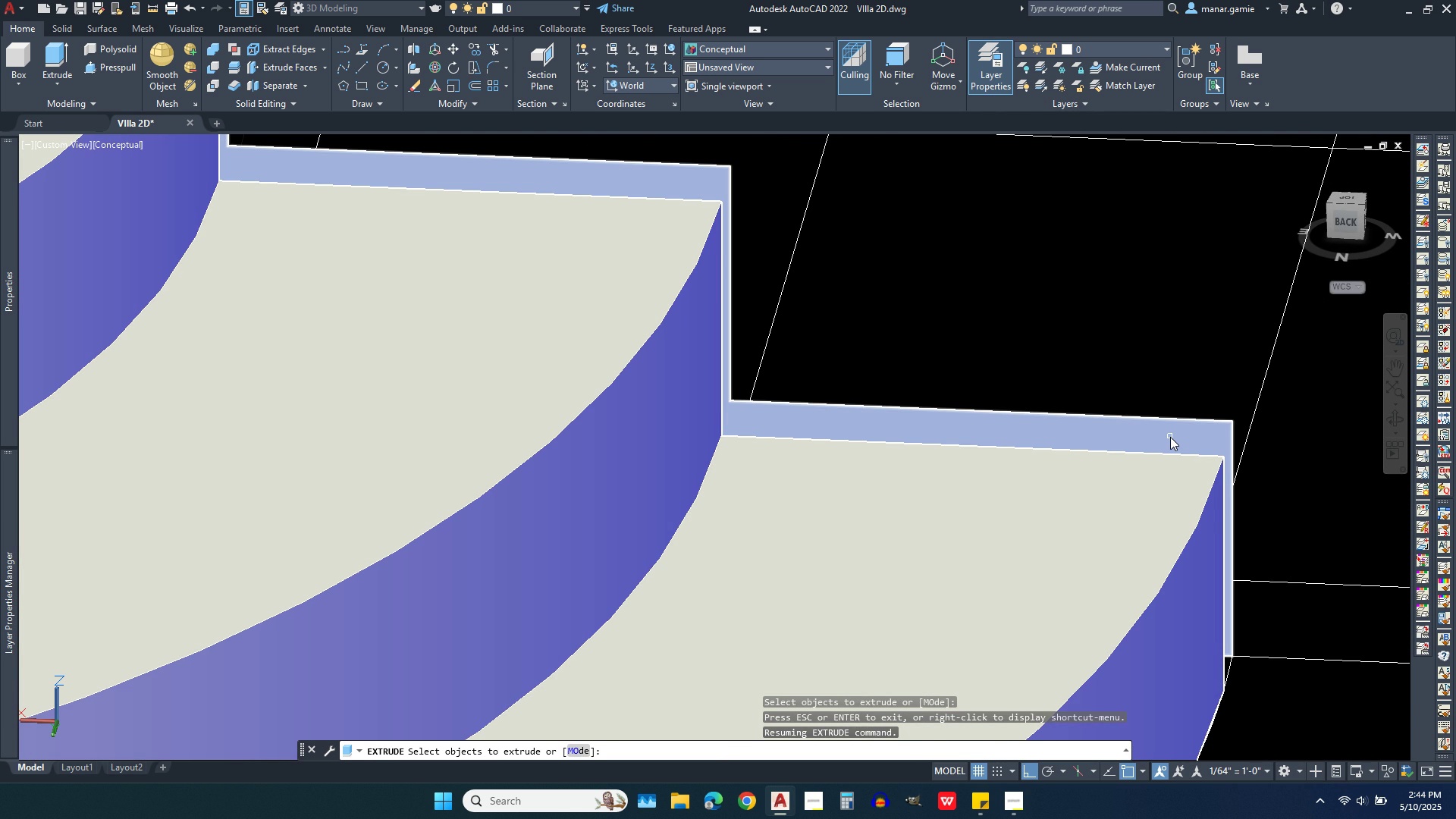 
left_click([1170, 437])
 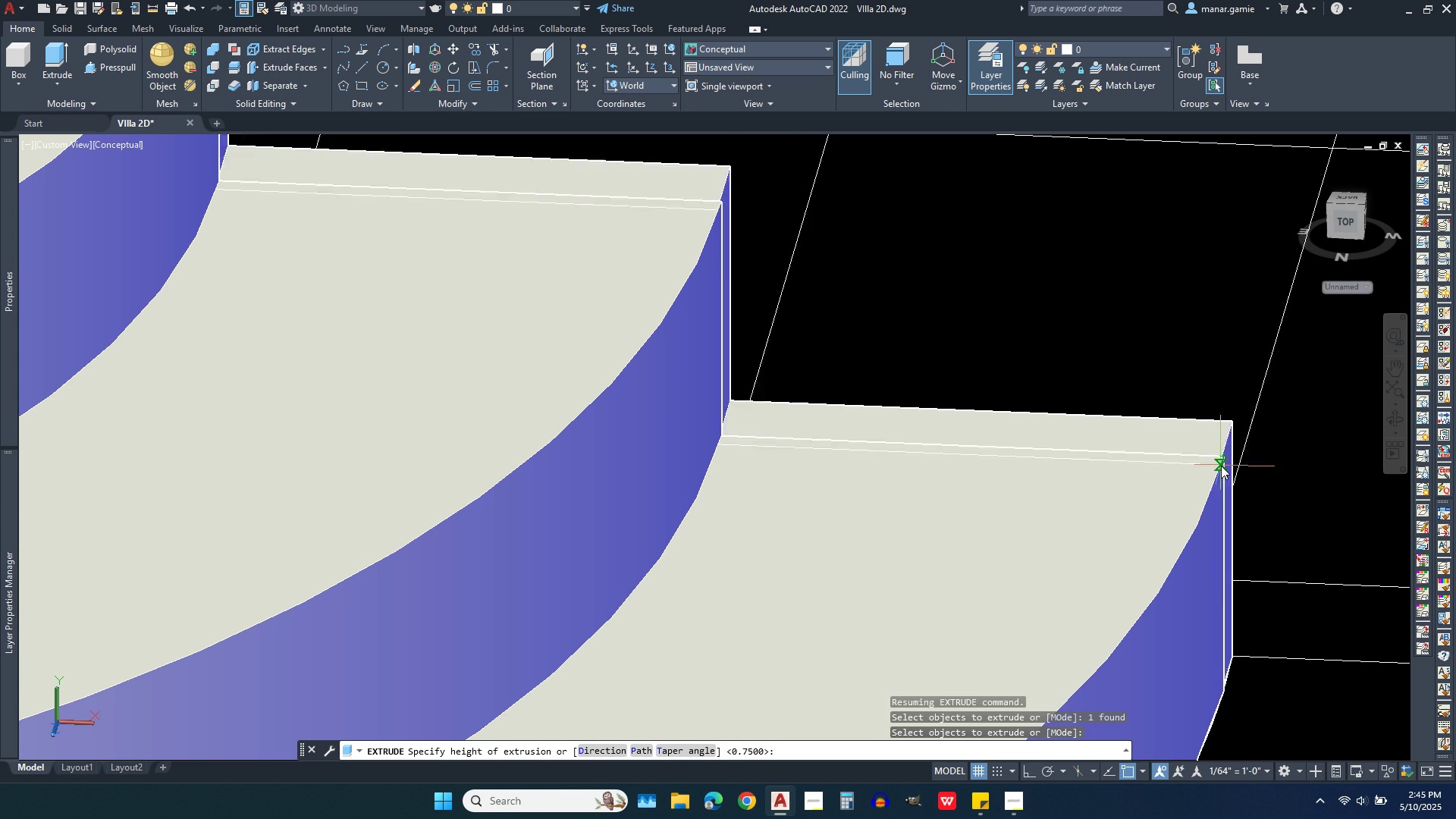 
wait(5.2)
 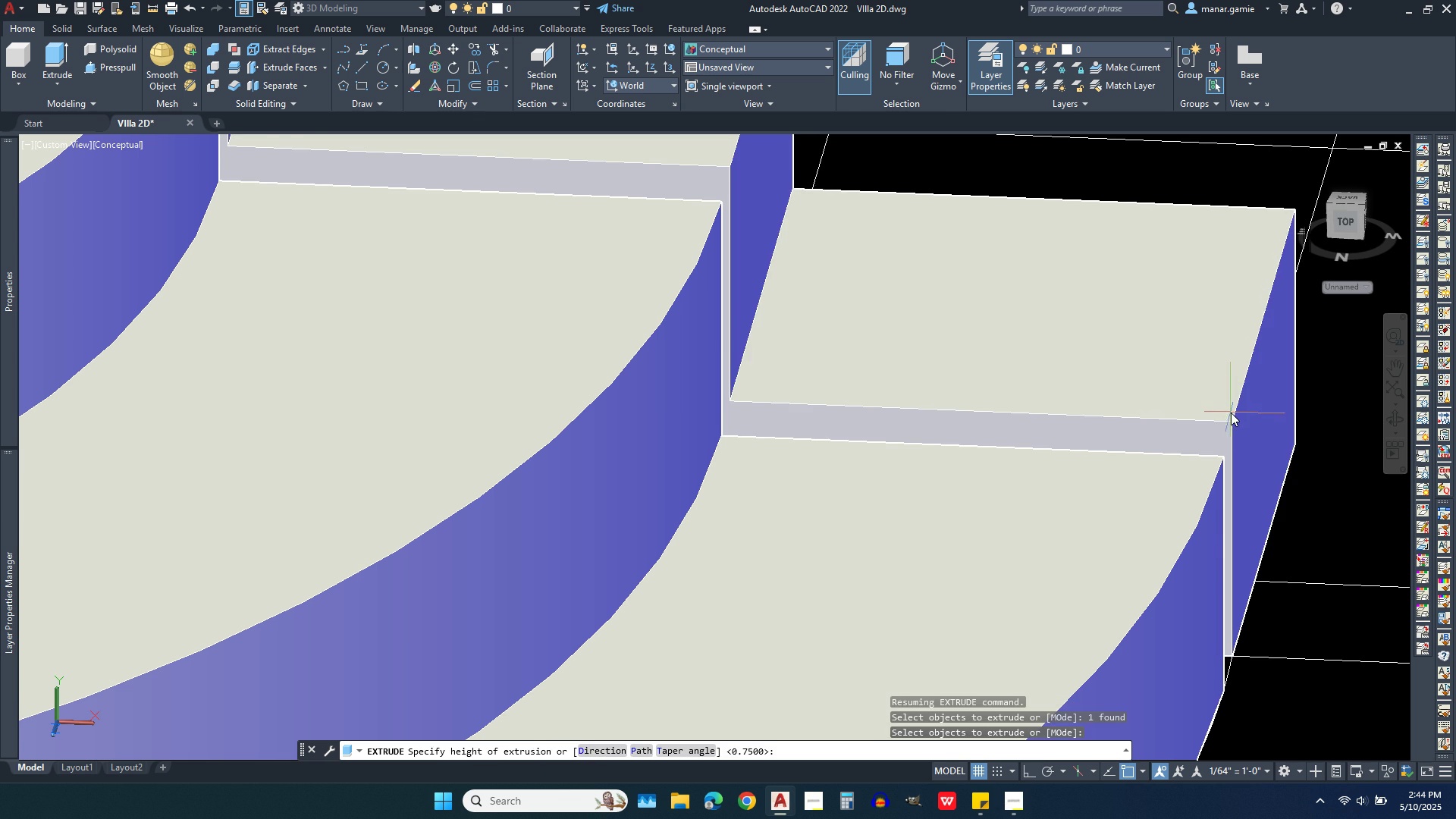 
left_click([1221, 458])
 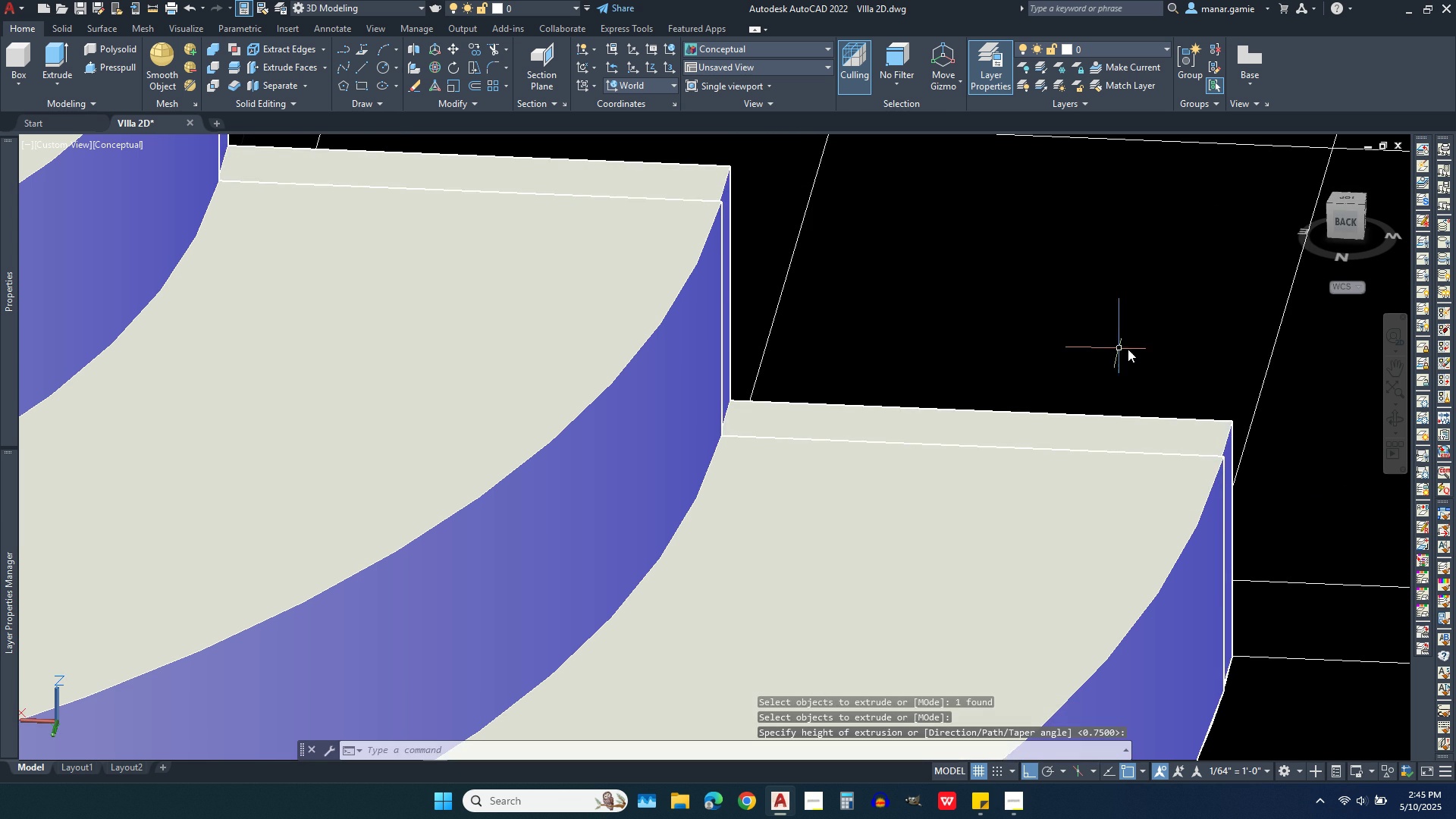 
scroll: coordinate [1130, 349], scroll_direction: down, amount: 3.0
 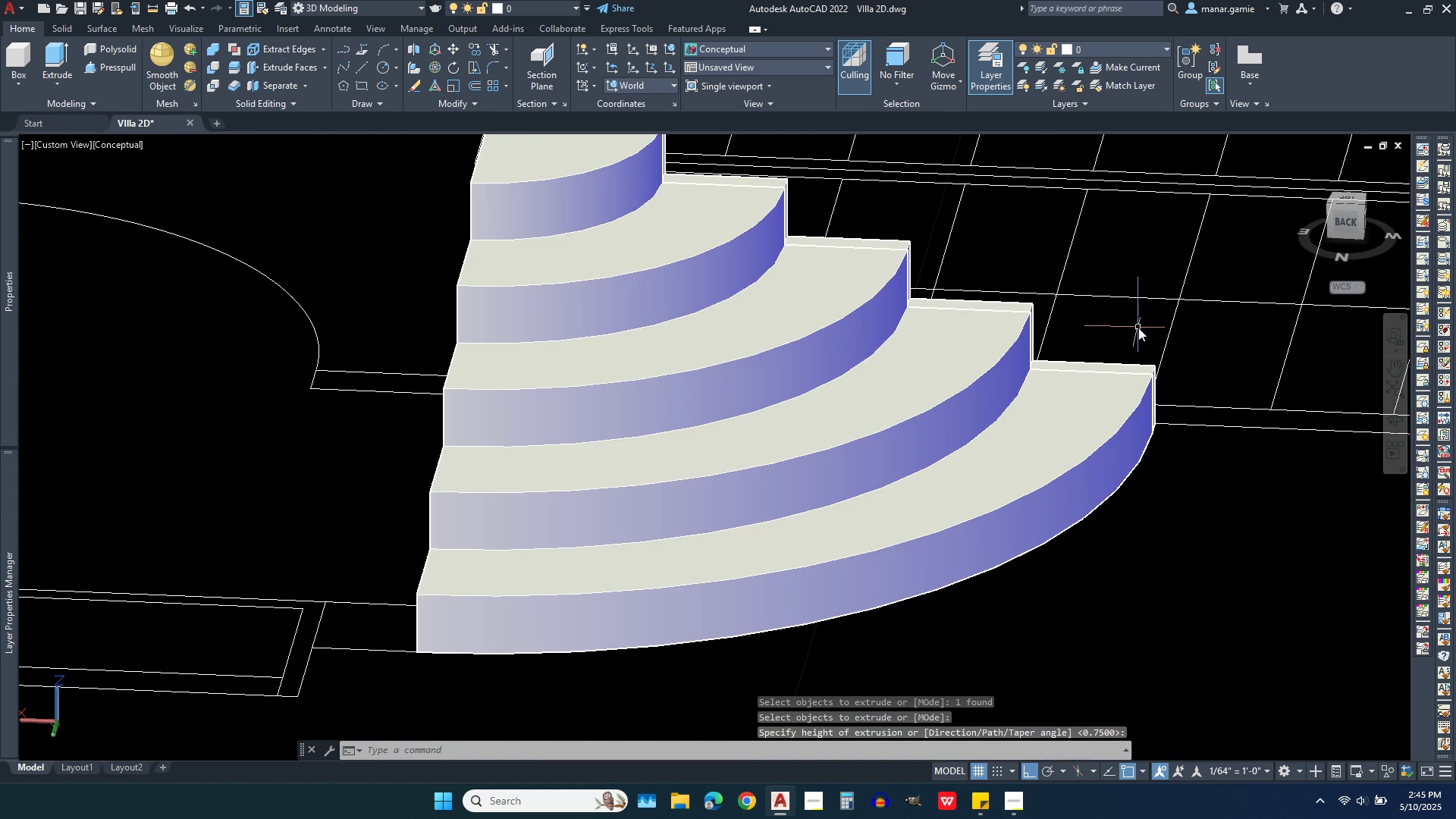 
right_click([1138, 328])
 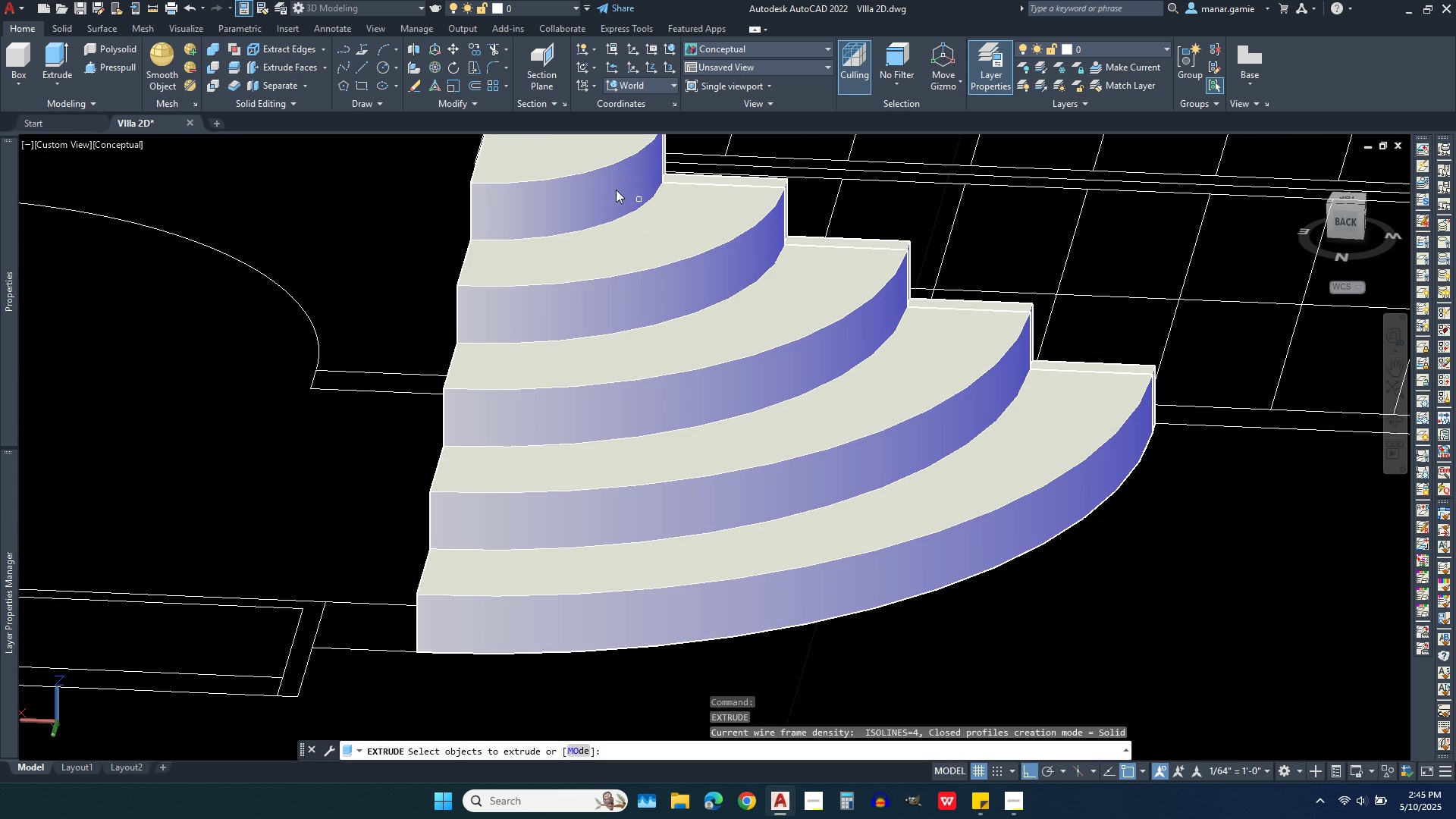 
key(Escape)
 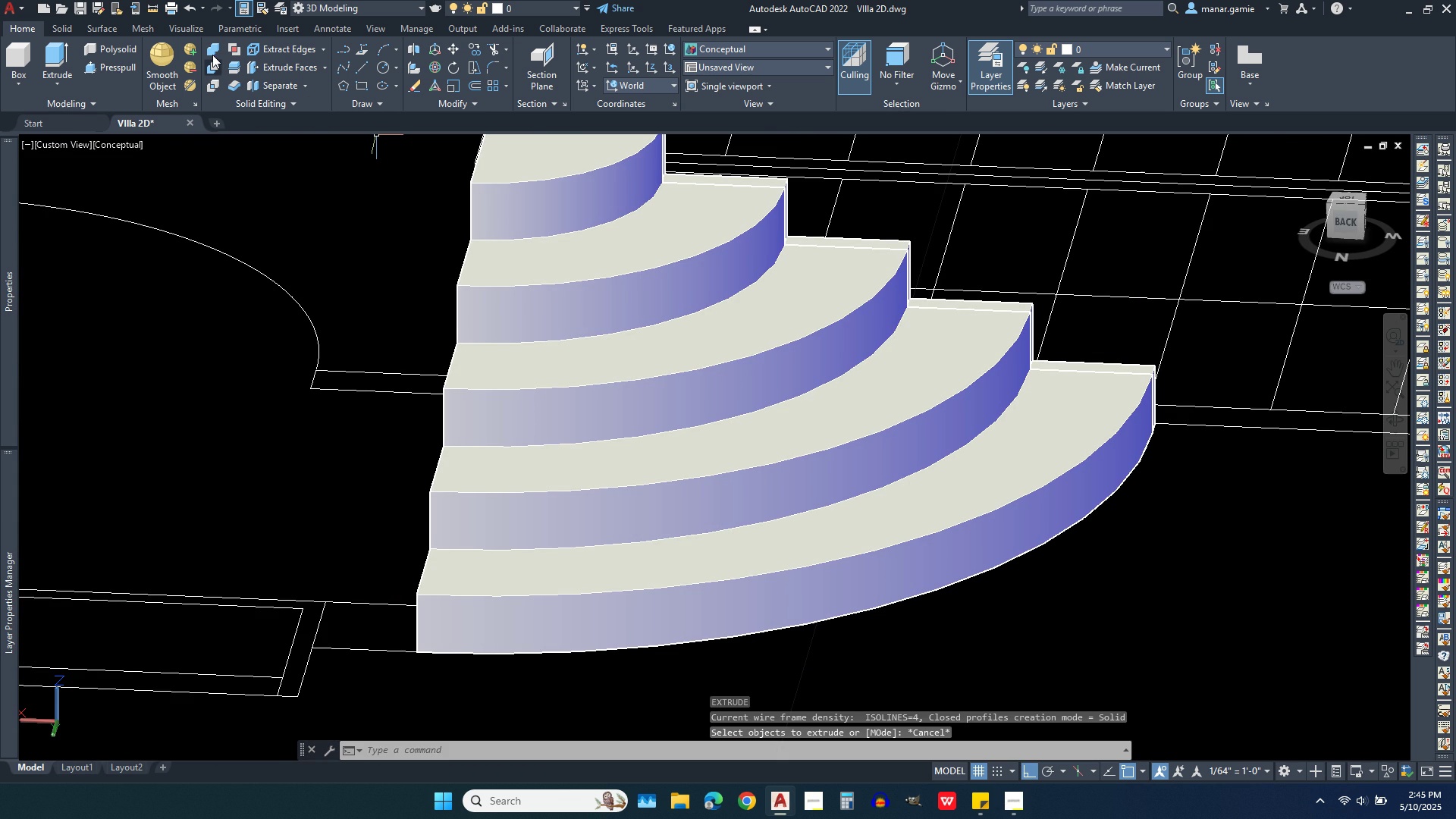 
left_click([212, 46])
 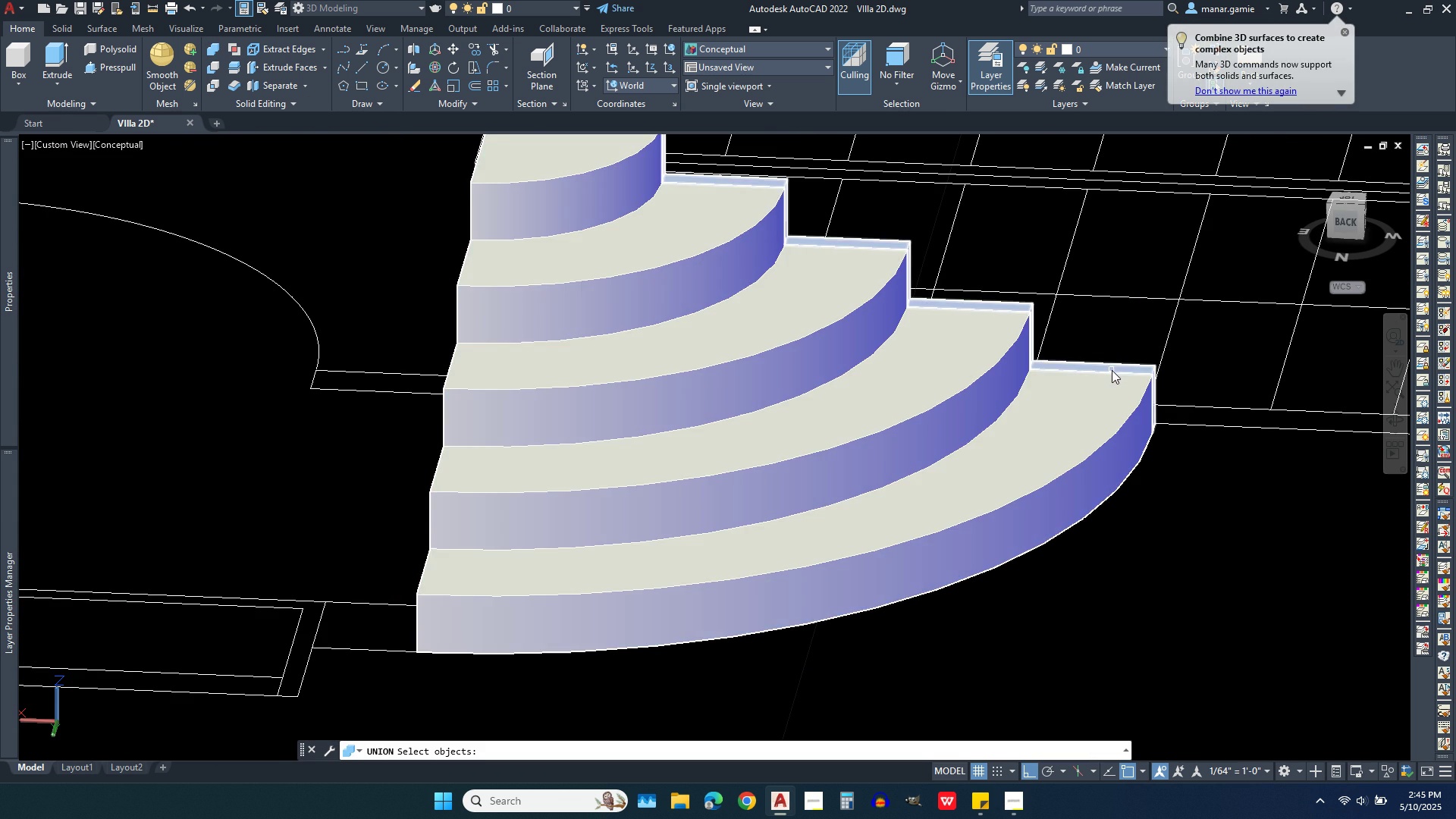 
left_click([1106, 368])
 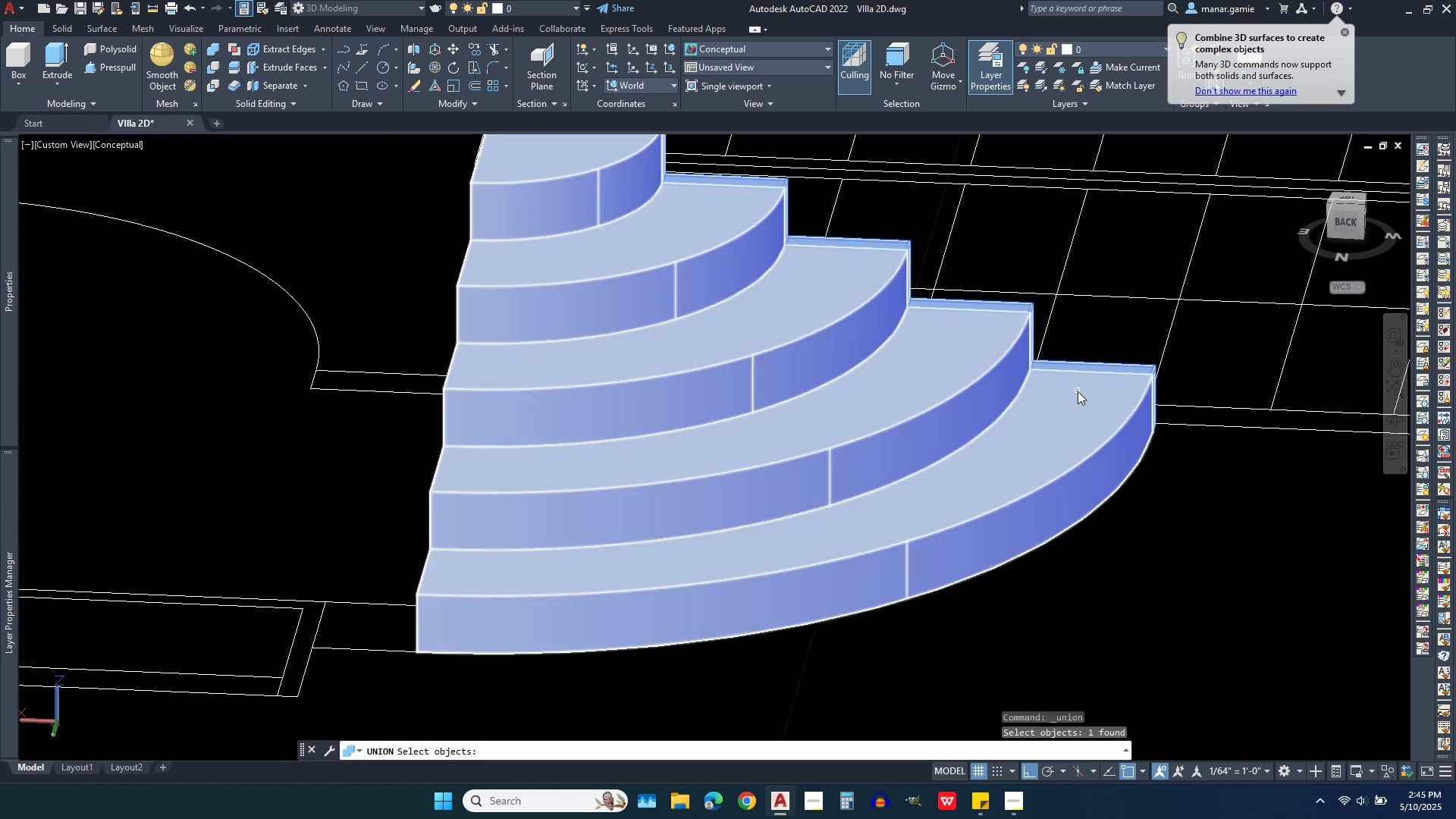 
left_click([1078, 391])
 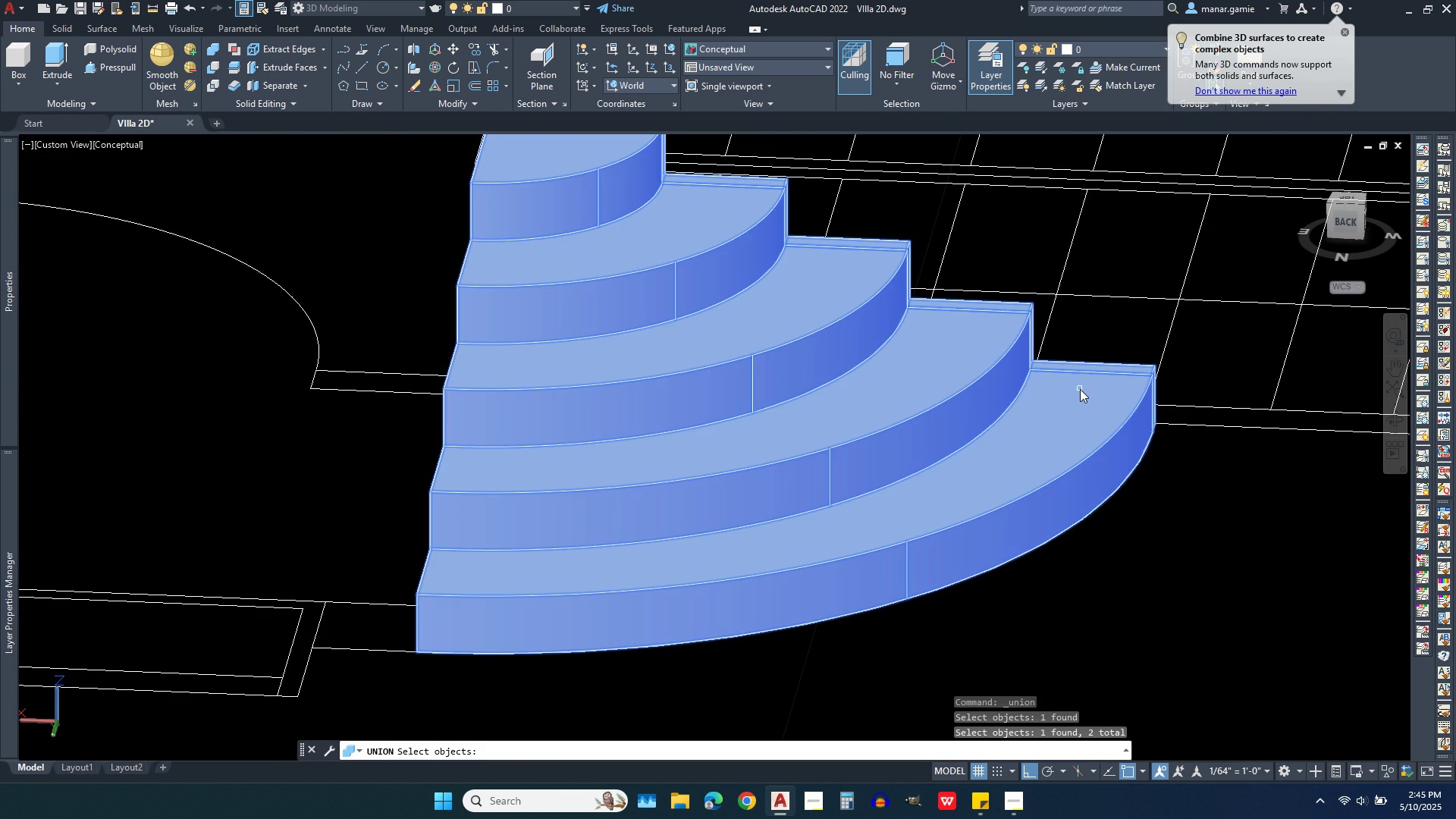 
right_click([1080, 389])
 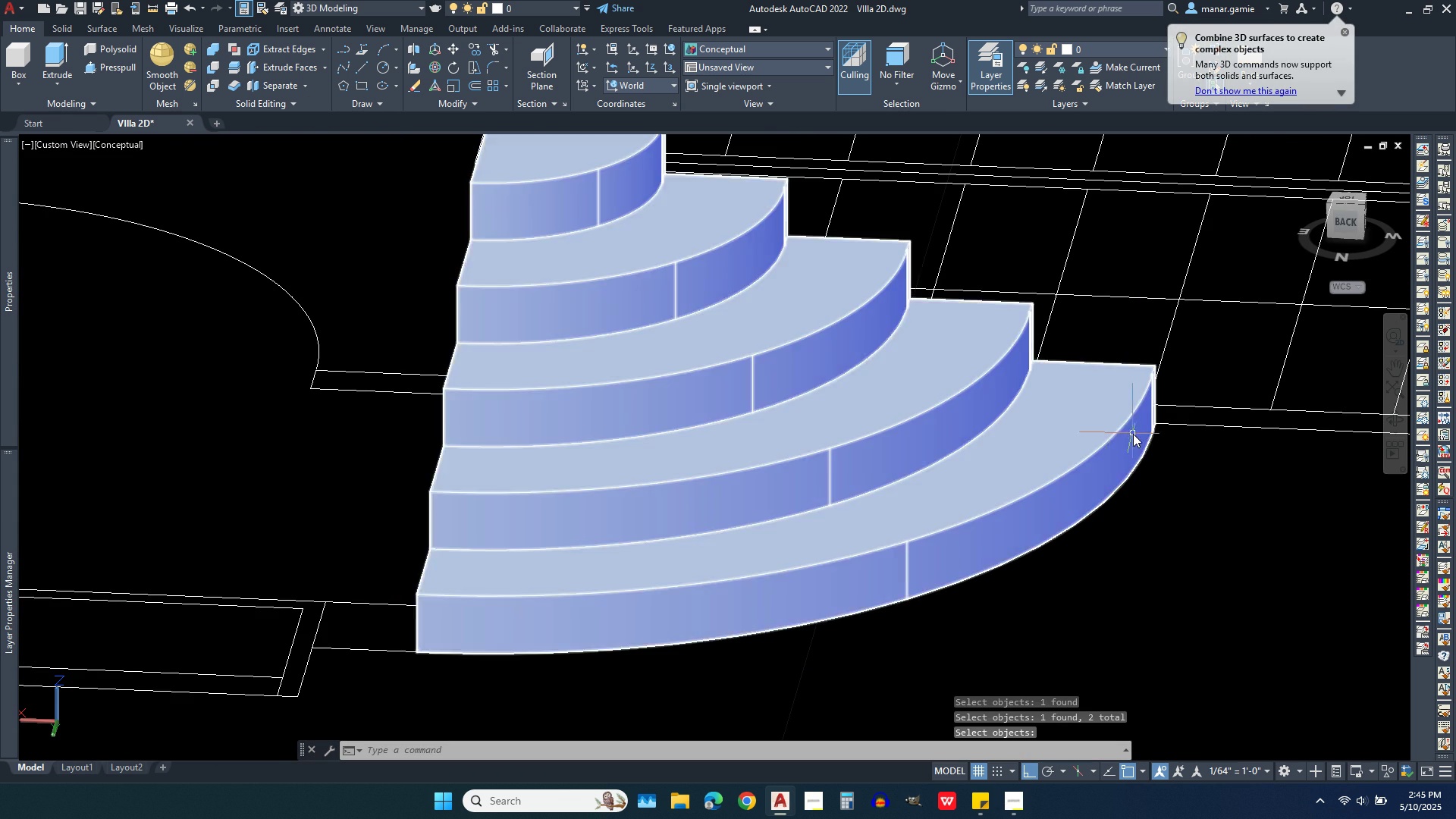 
scroll: coordinate [1138, 431], scroll_direction: down, amount: 1.0
 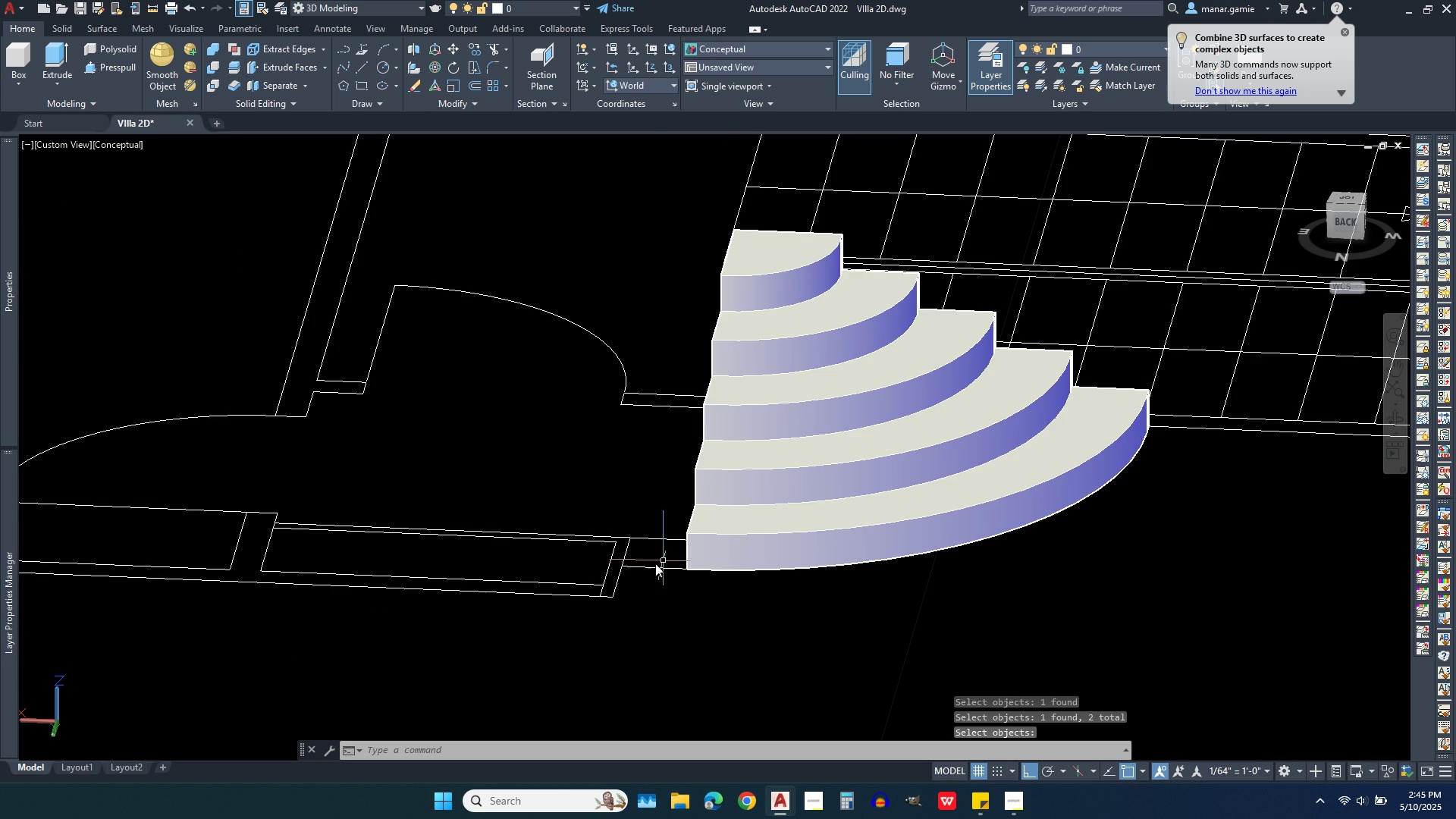 
scroll: coordinate [634, 569], scroll_direction: up, amount: 1.0
 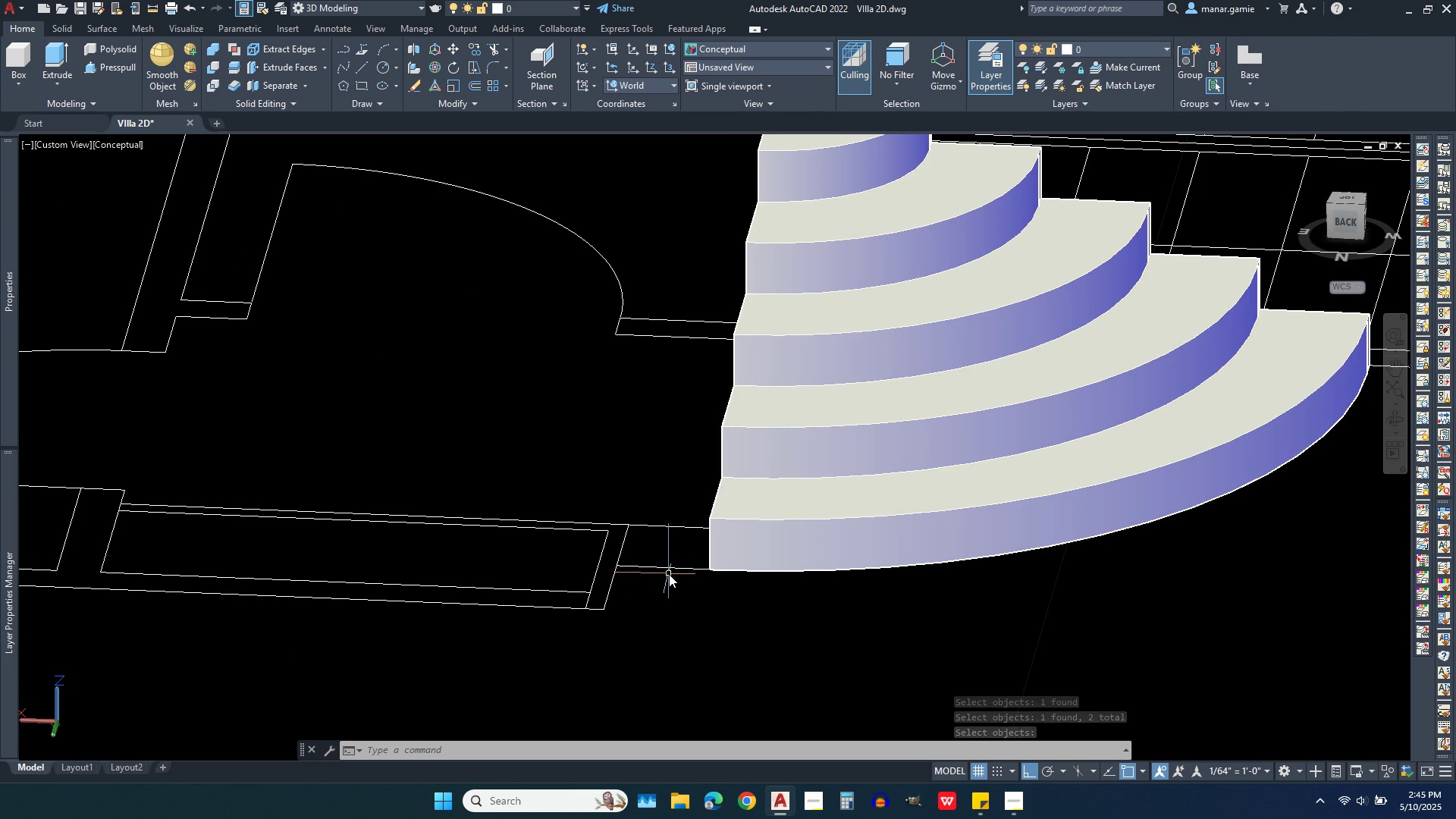 
scroll: coordinate [613, 588], scroll_direction: down, amount: 2.0
 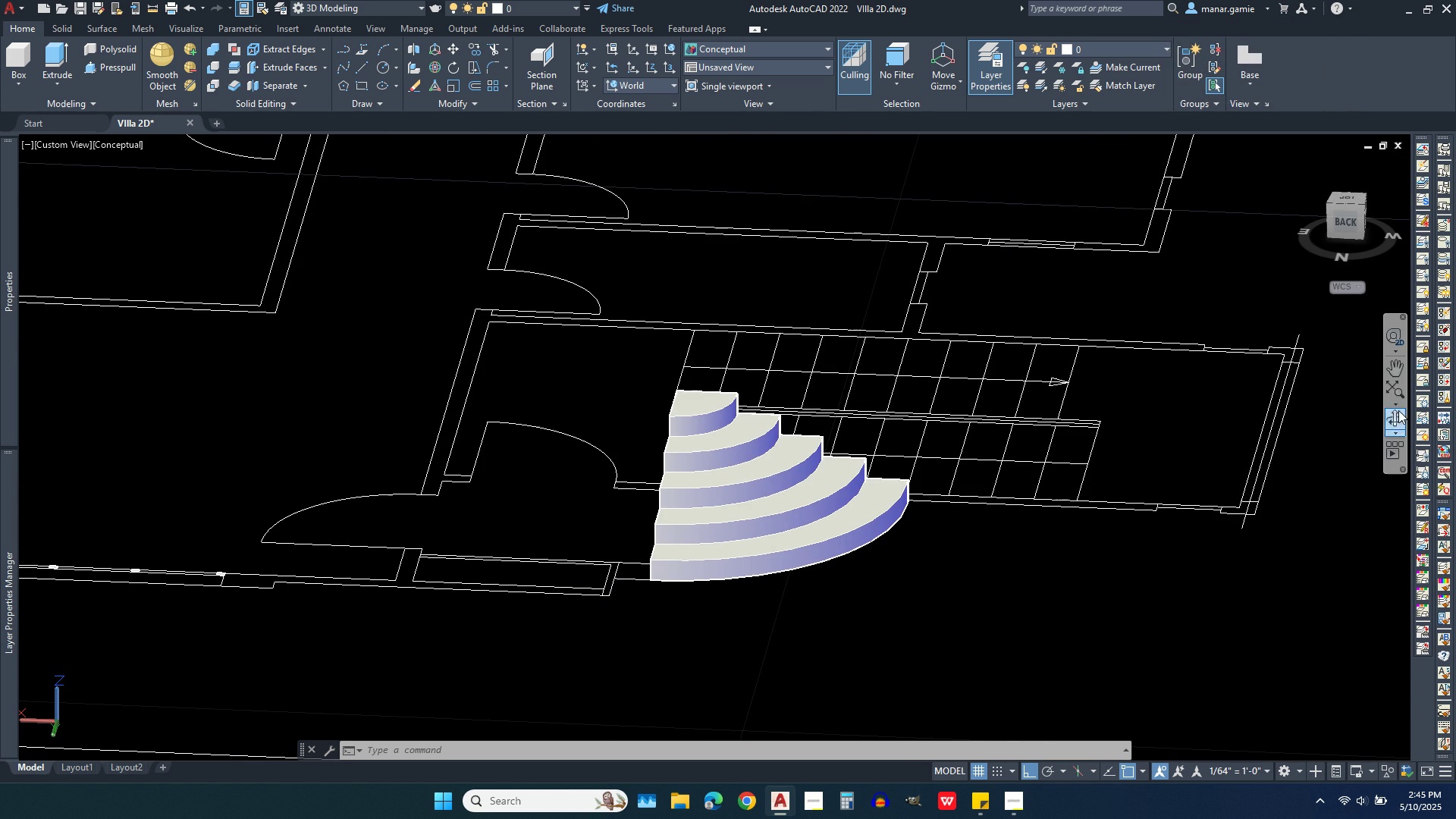 
left_click([1396, 423])
 